 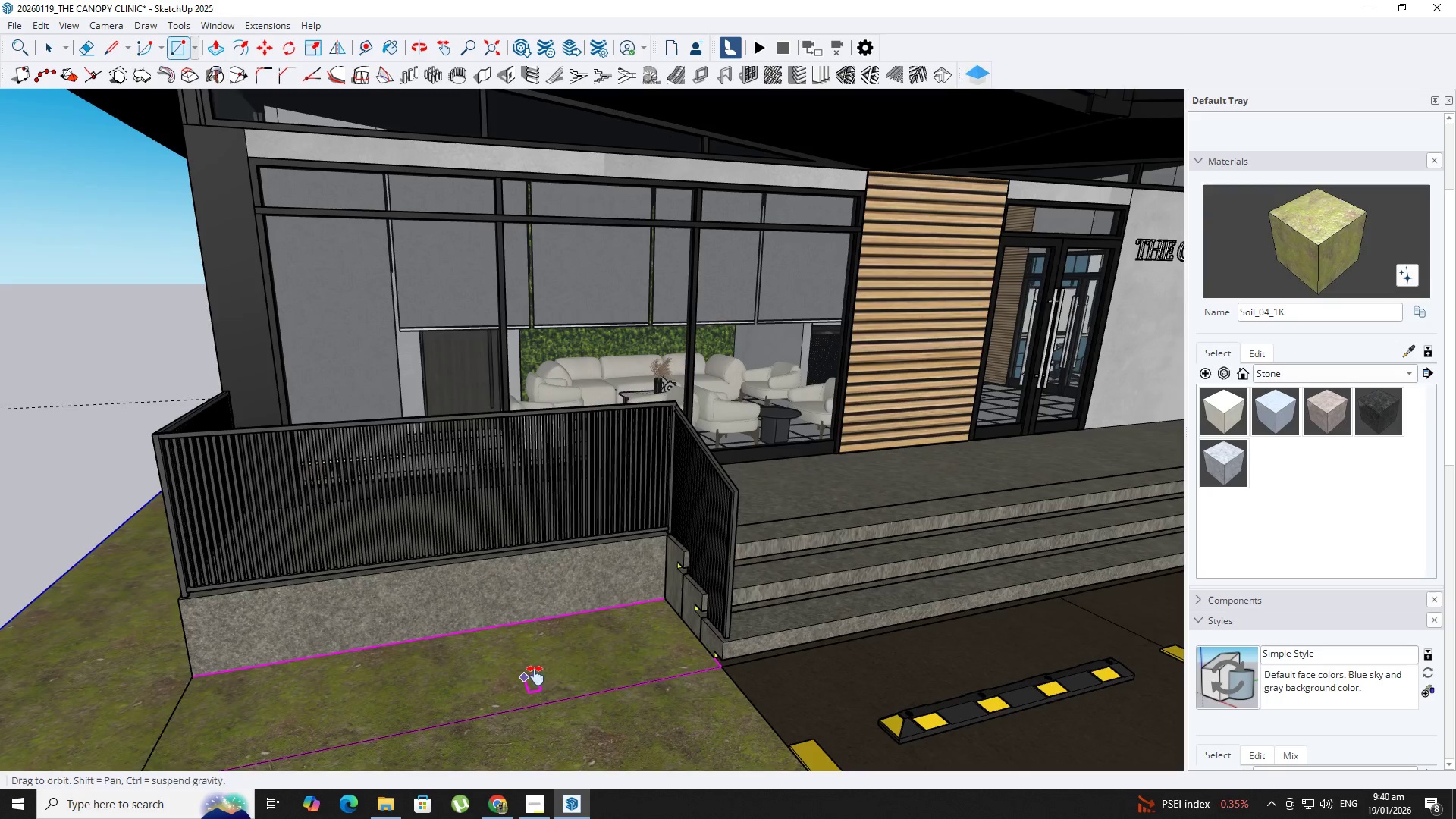 
key(R)
 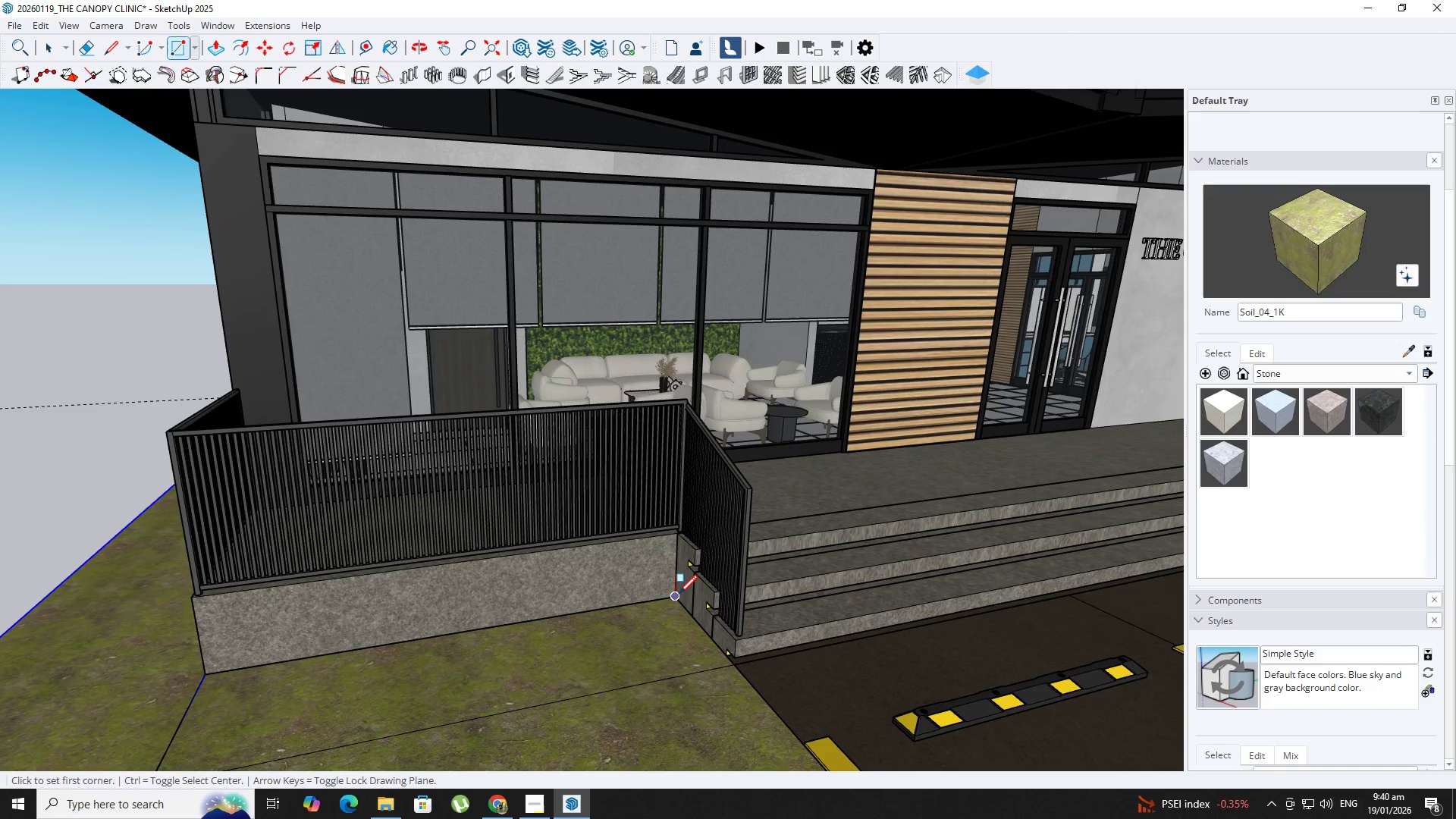 
left_click([678, 595])
 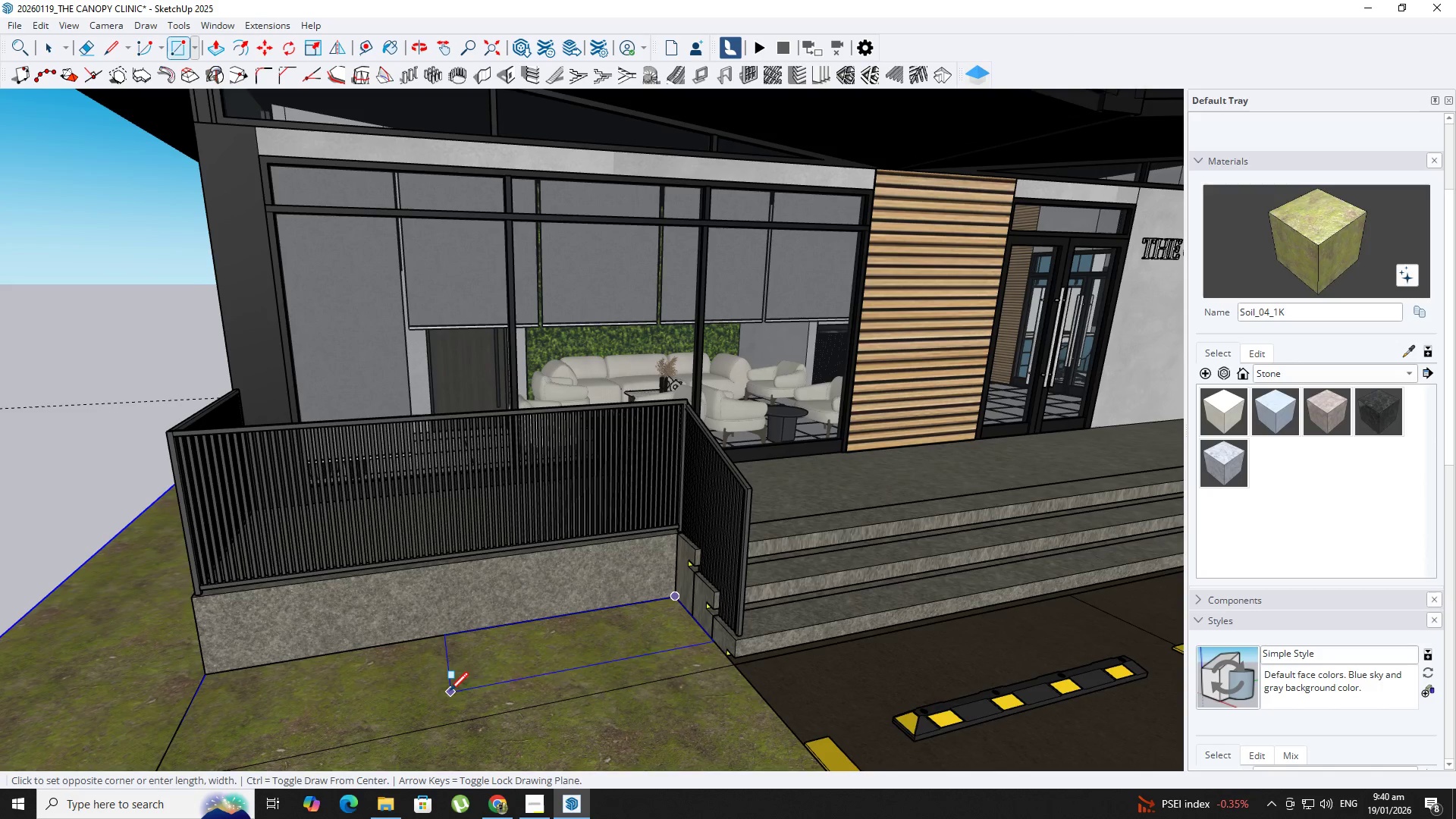 
key(Shift+ShiftLeft)
 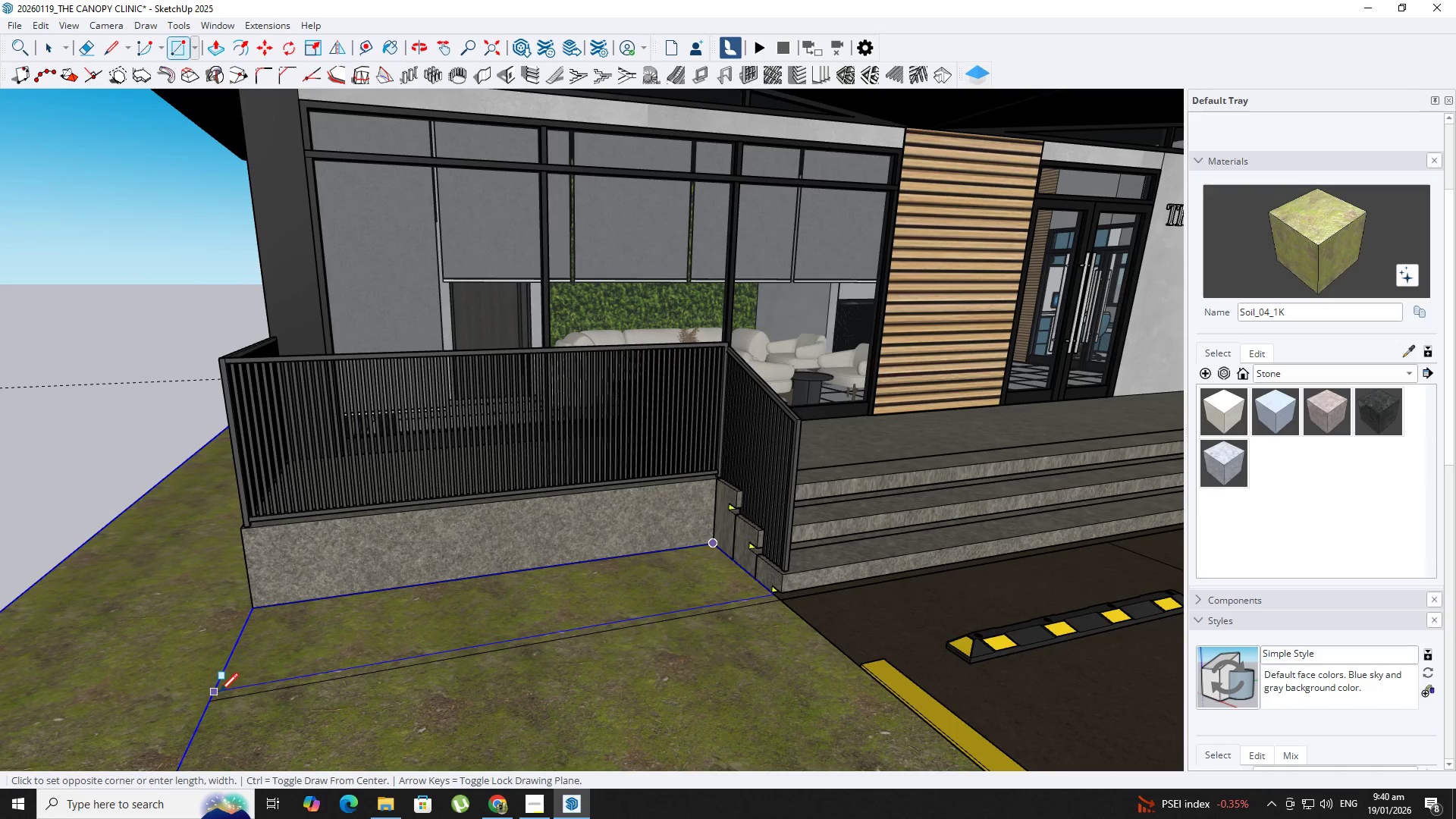 
left_click([217, 700])
 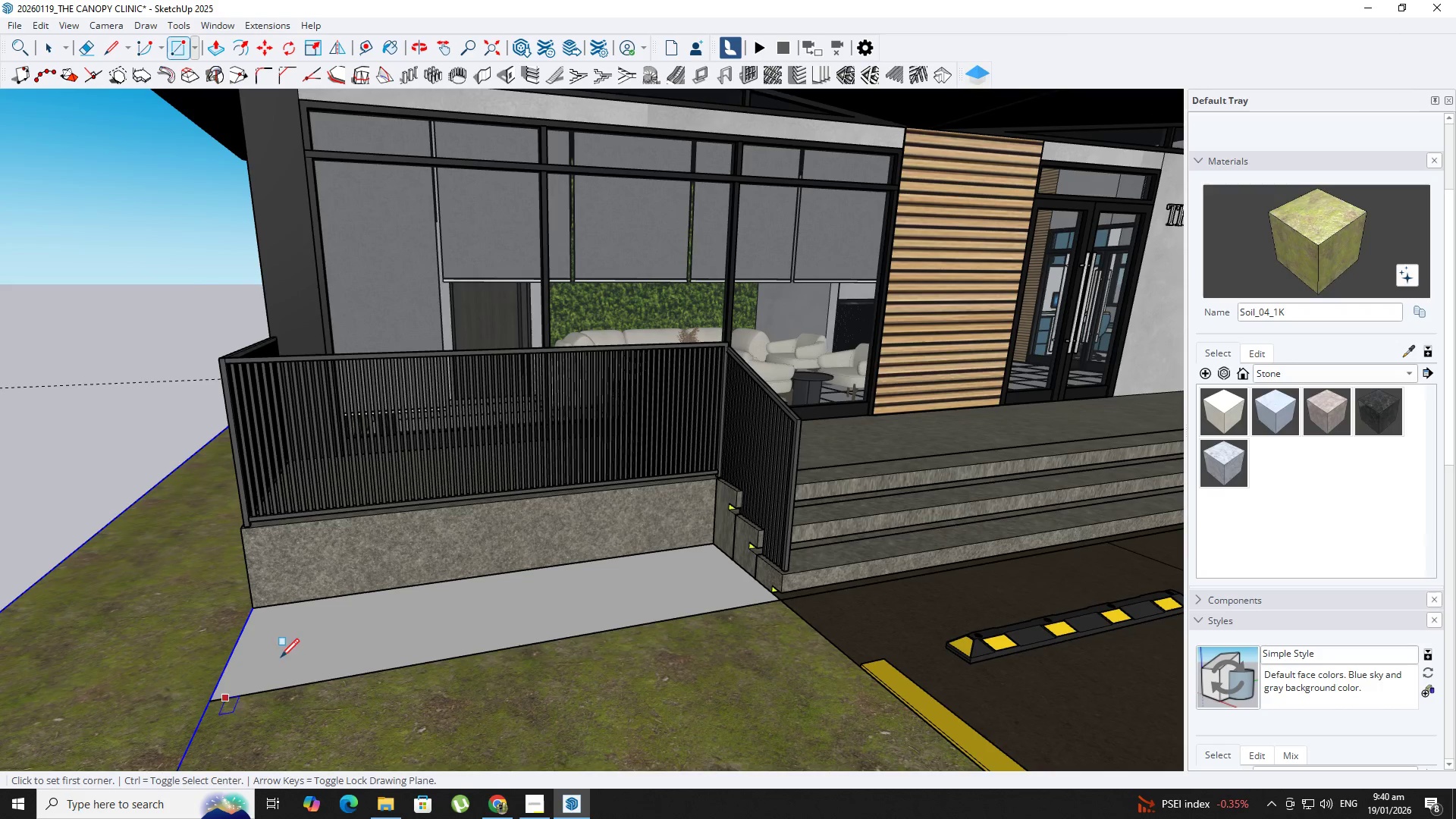 
key(Space)
 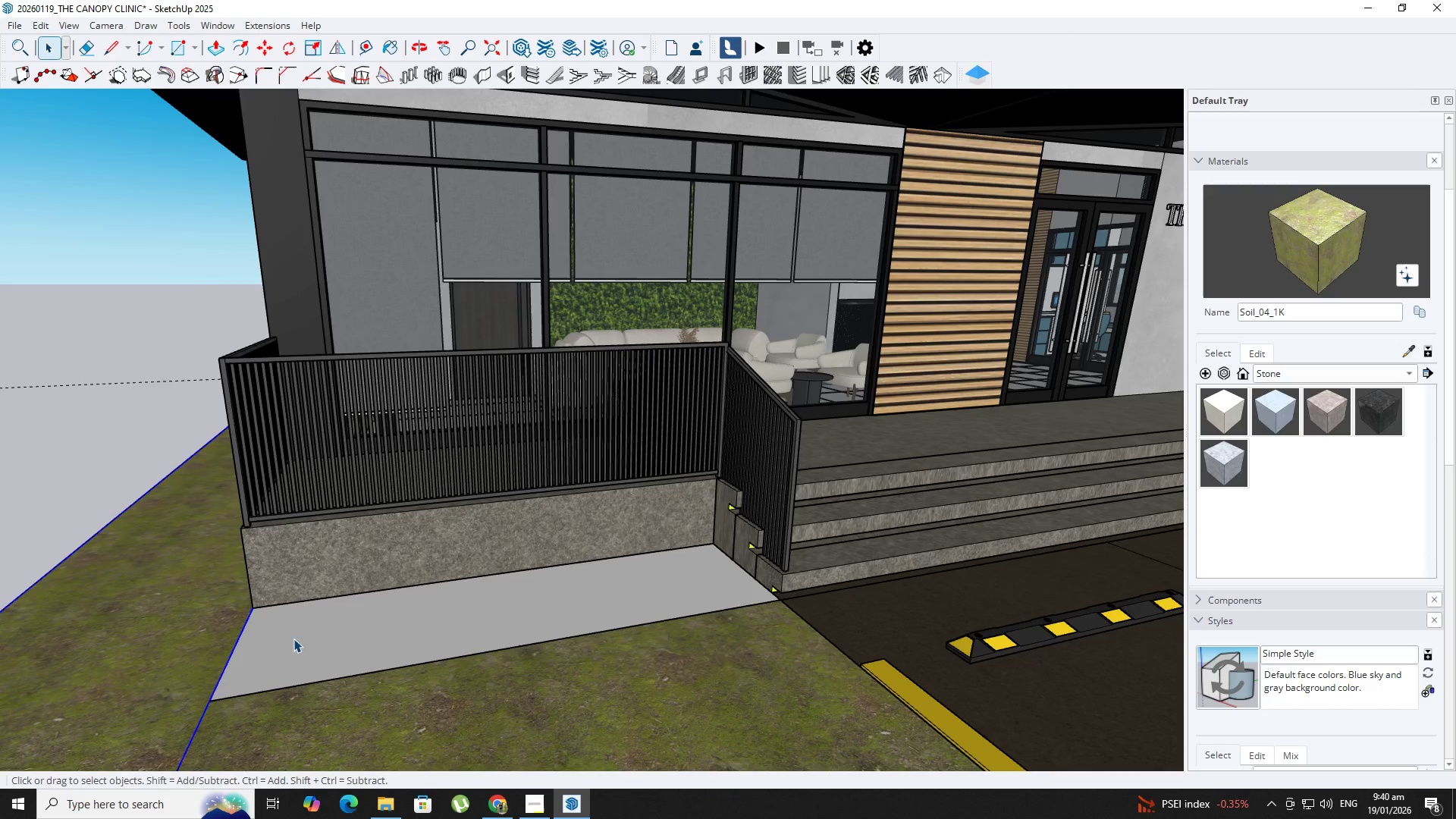 
double_click([293, 639])
 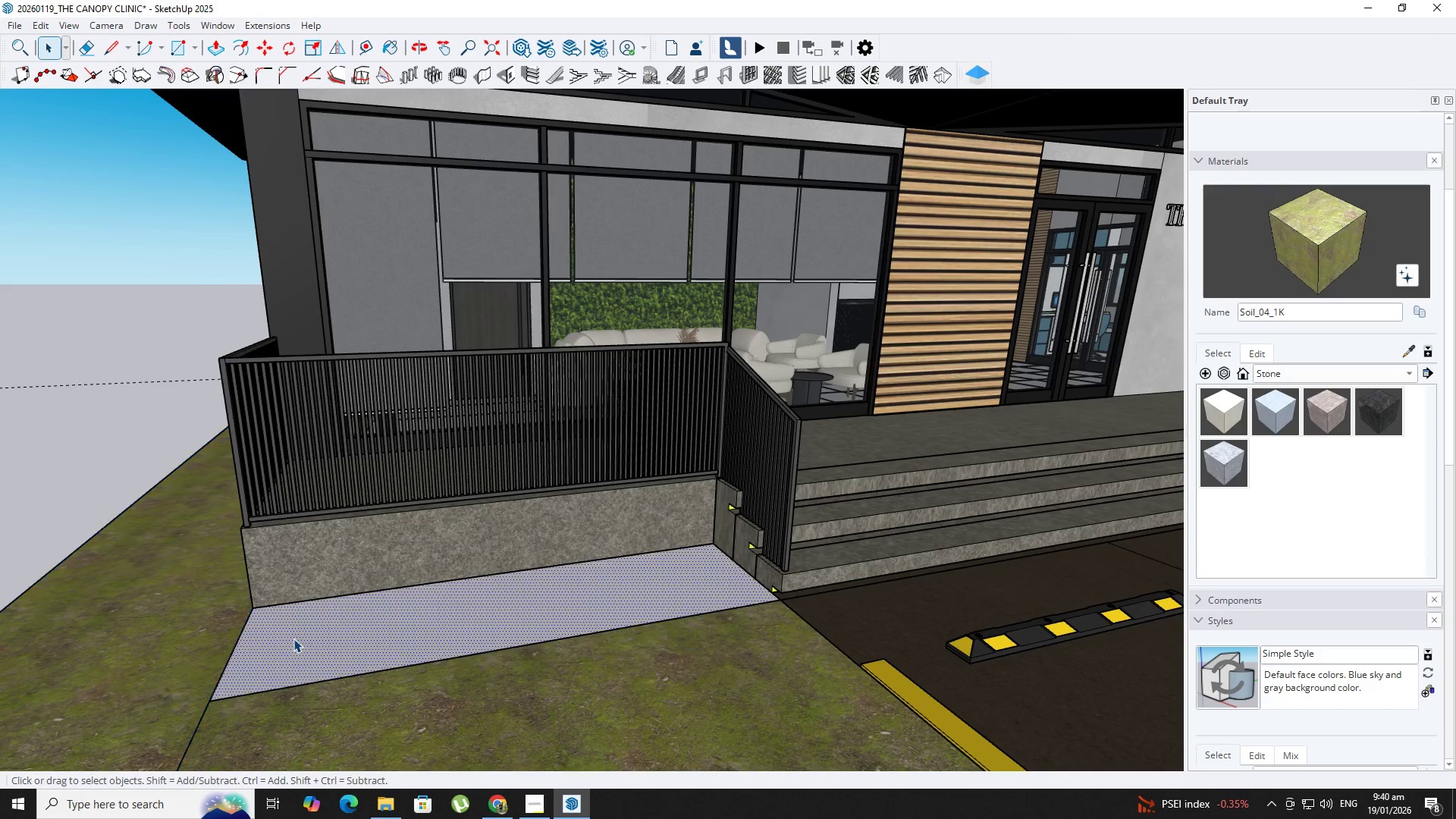 
triple_click([293, 639])
 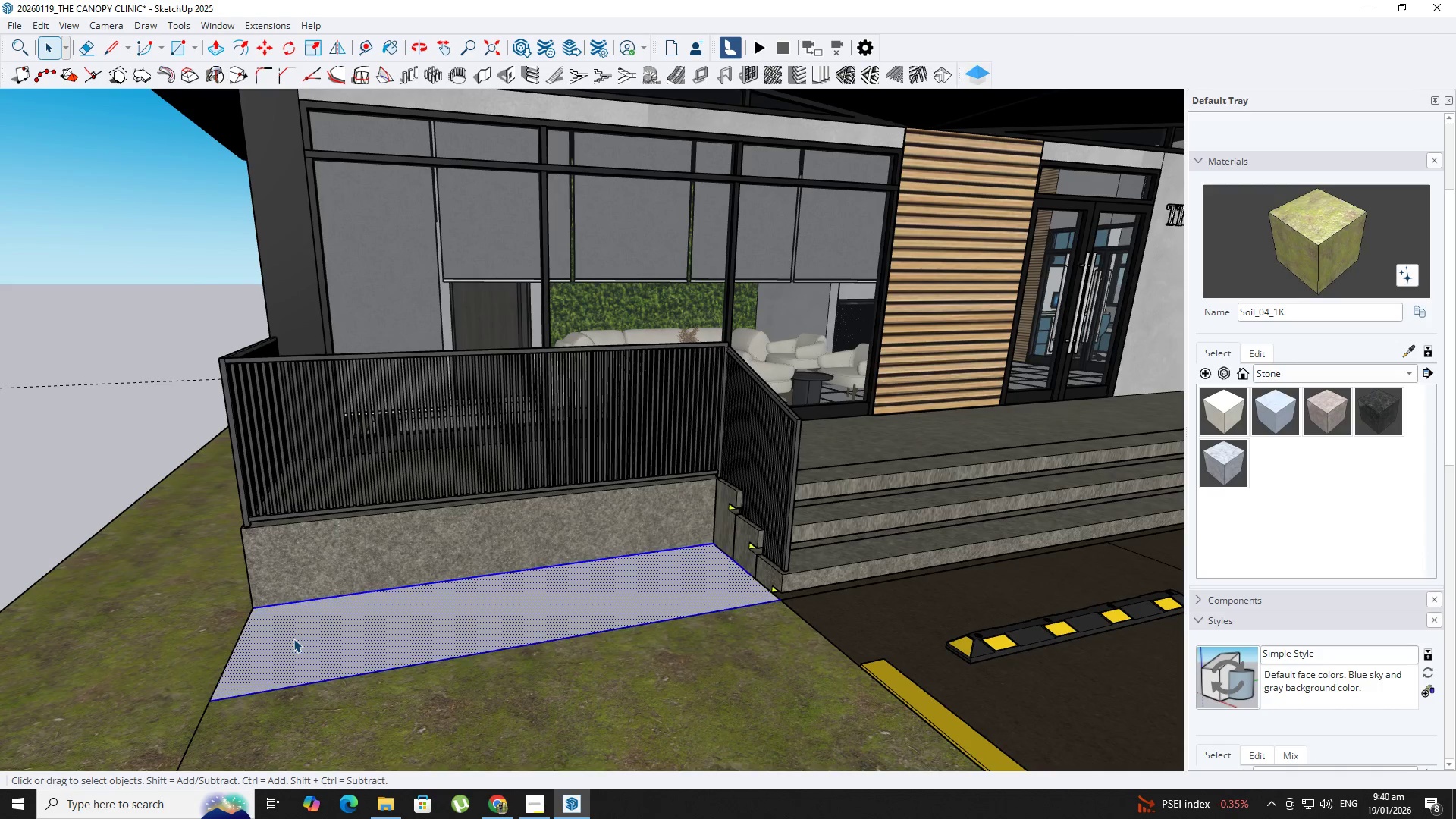 
right_click([293, 639])
 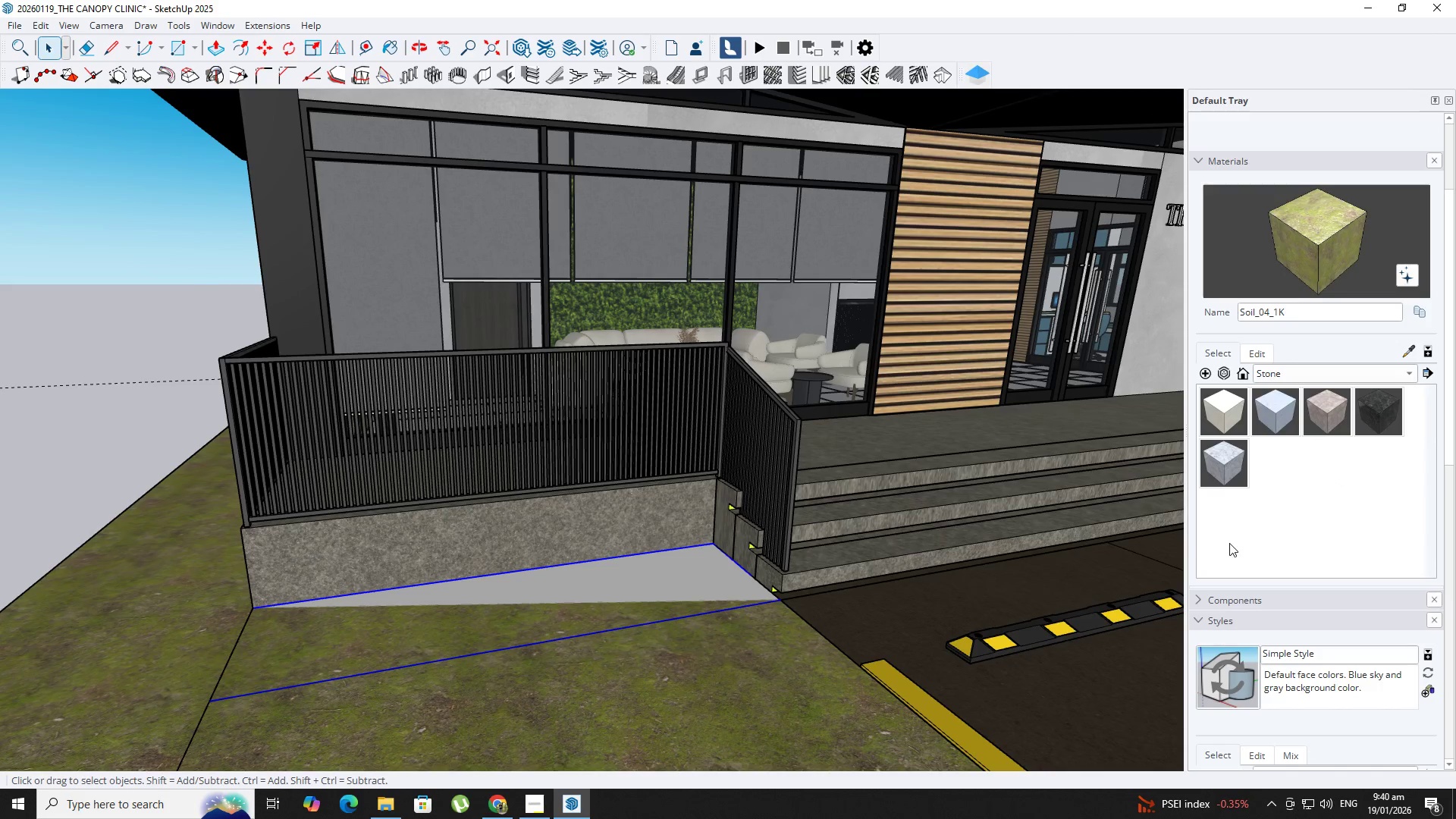 
key(Control+Z)
 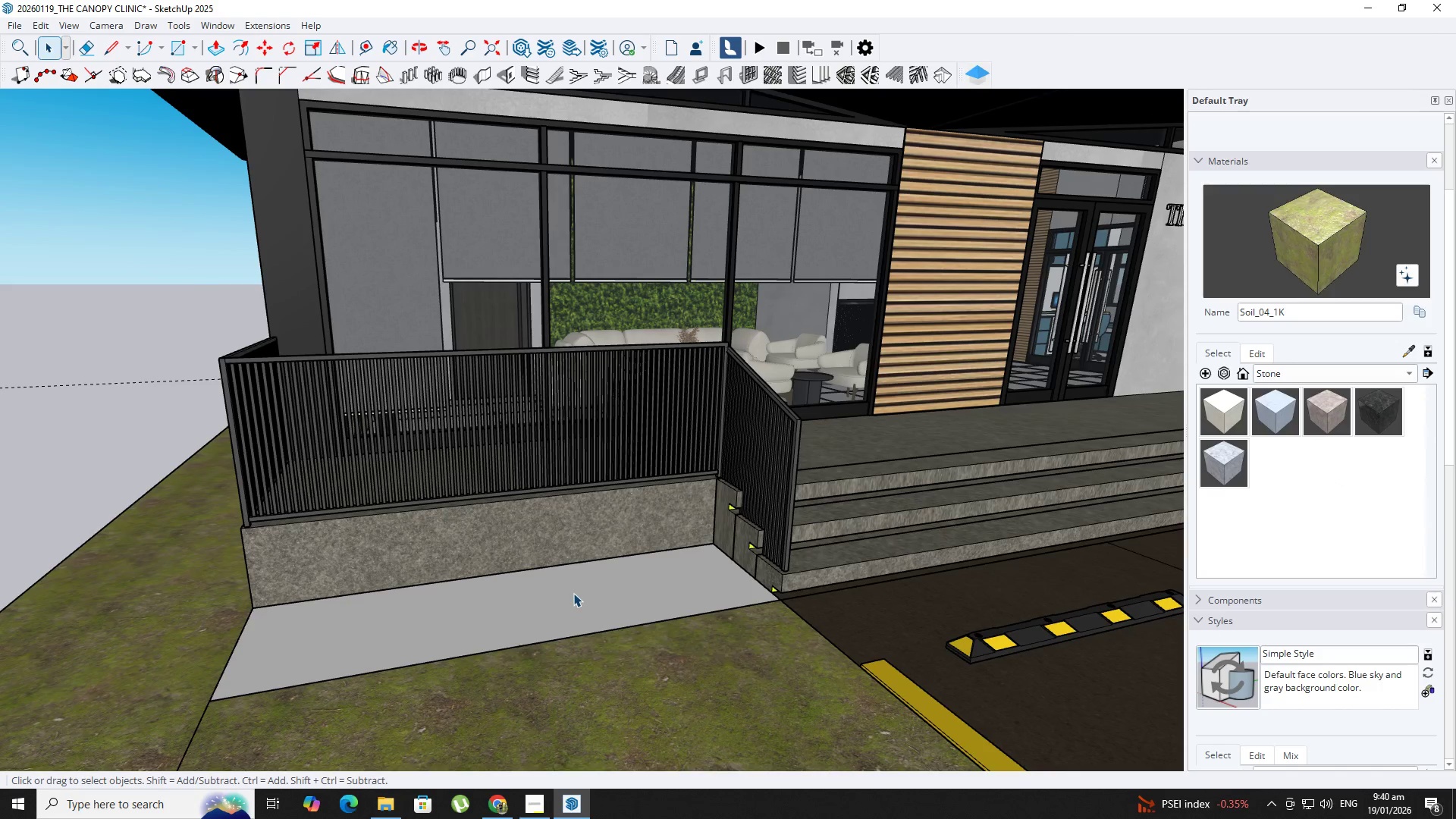 
right_click([573, 593])
 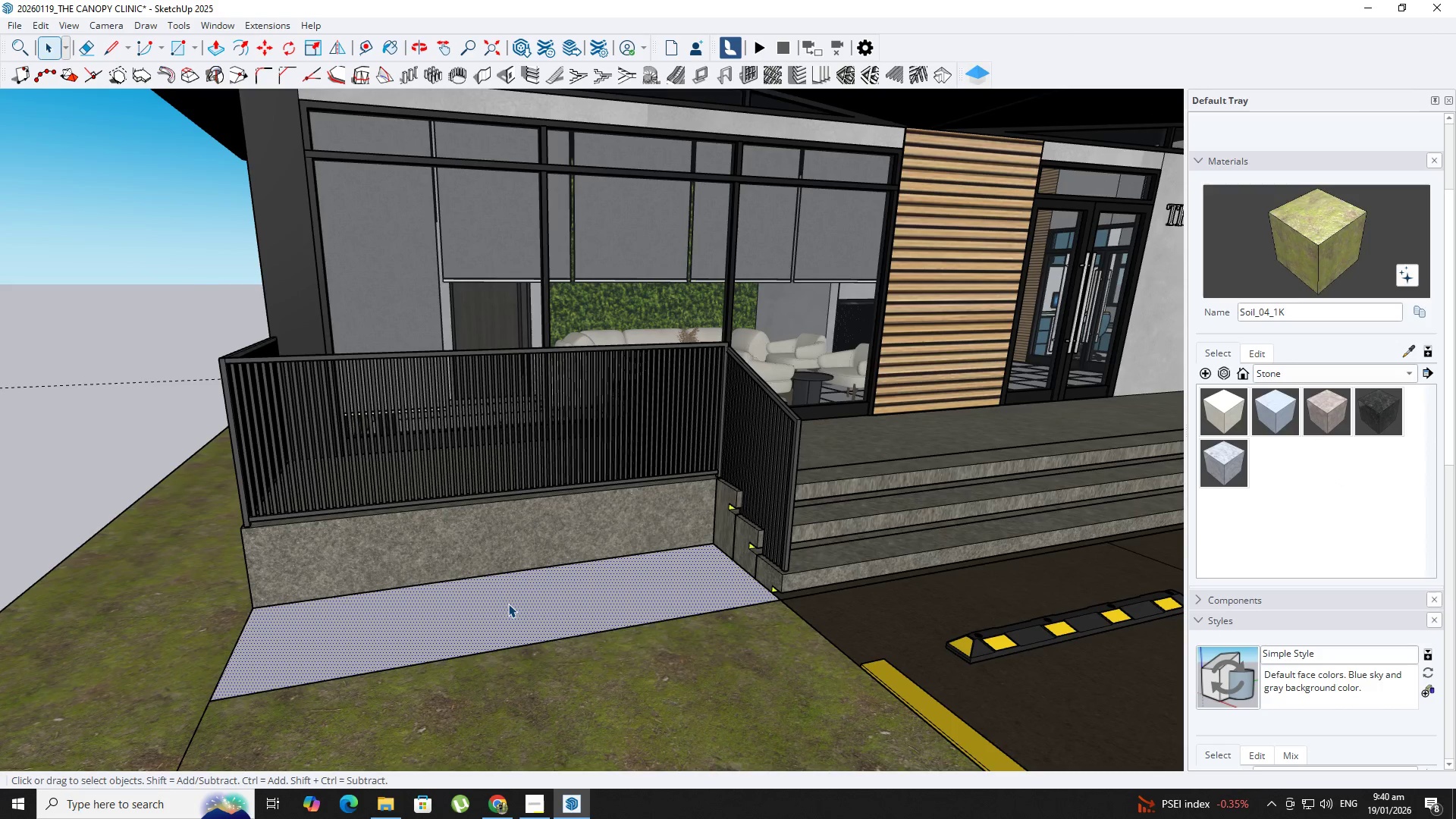 
double_click([508, 604])
 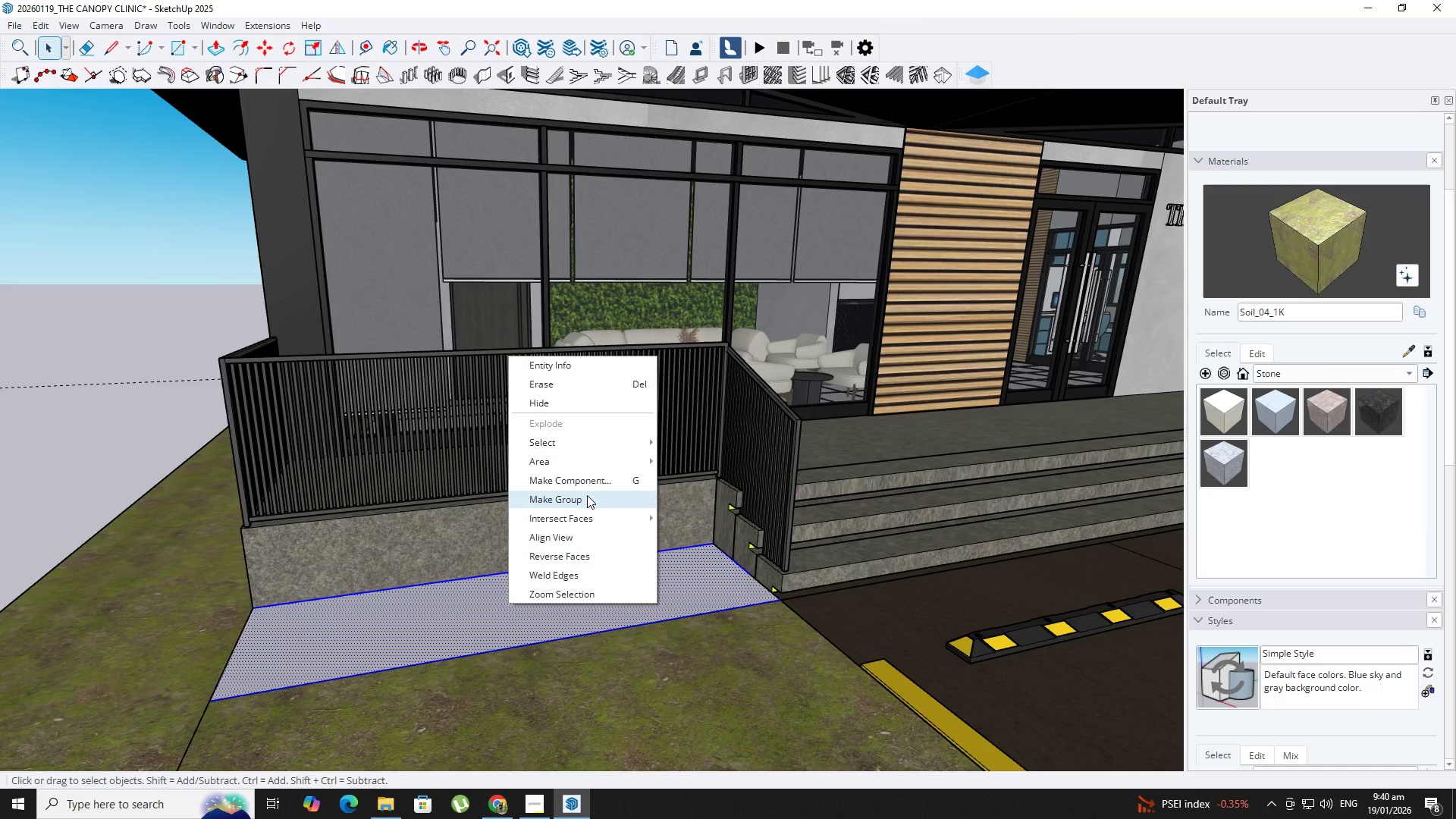 
left_click([579, 482])
 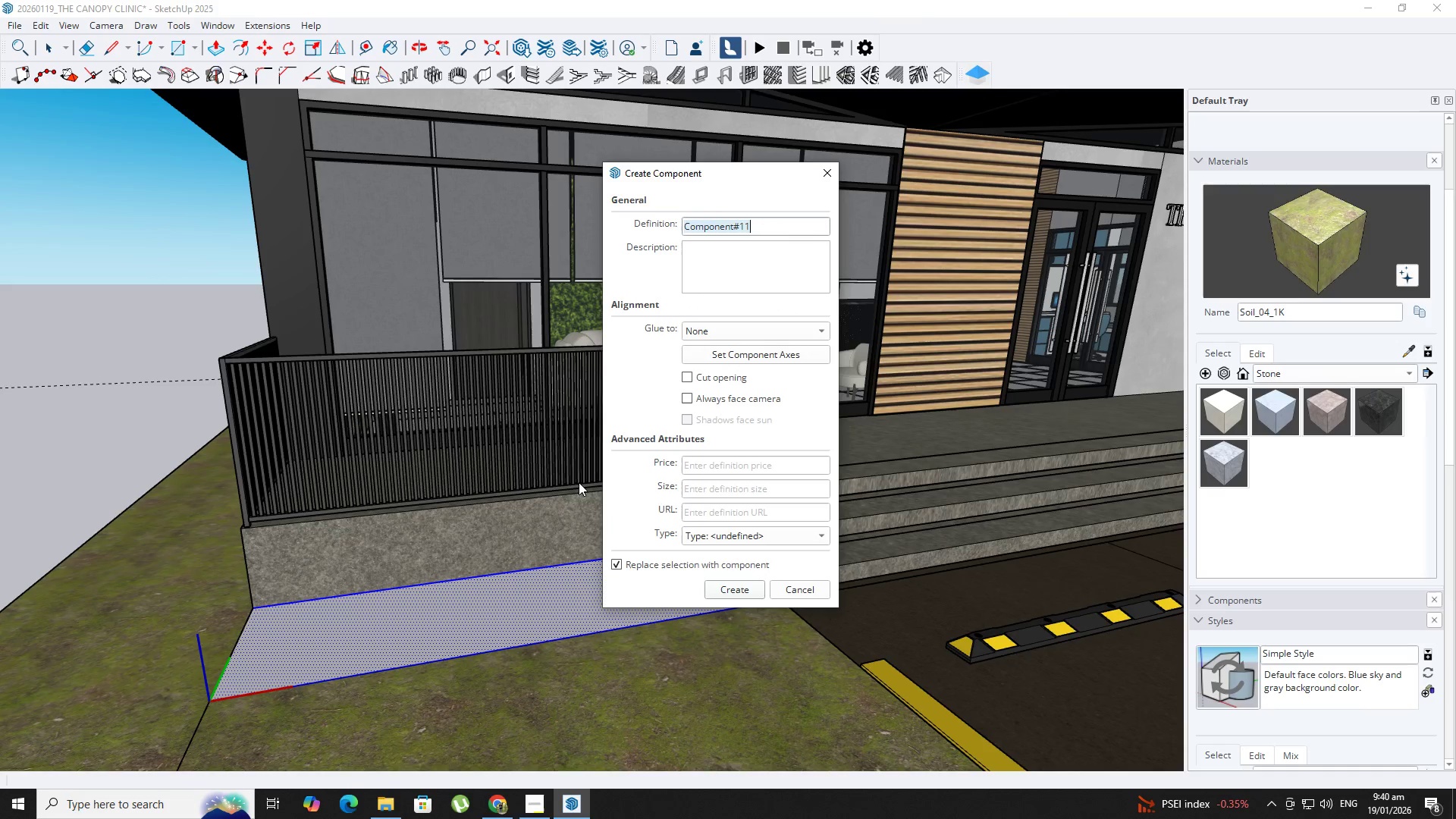 
type(plant box)
 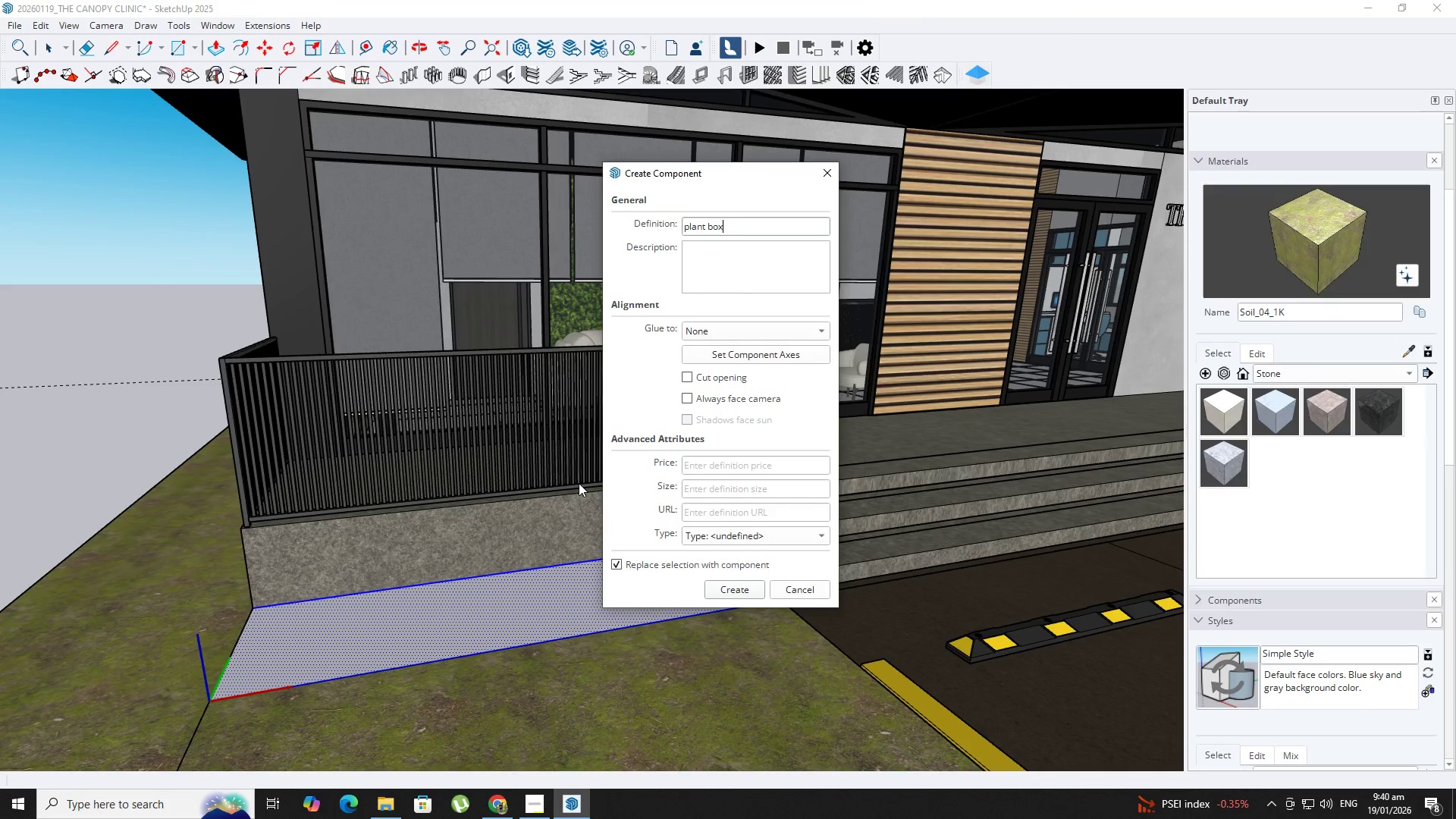 
key(Enter)
 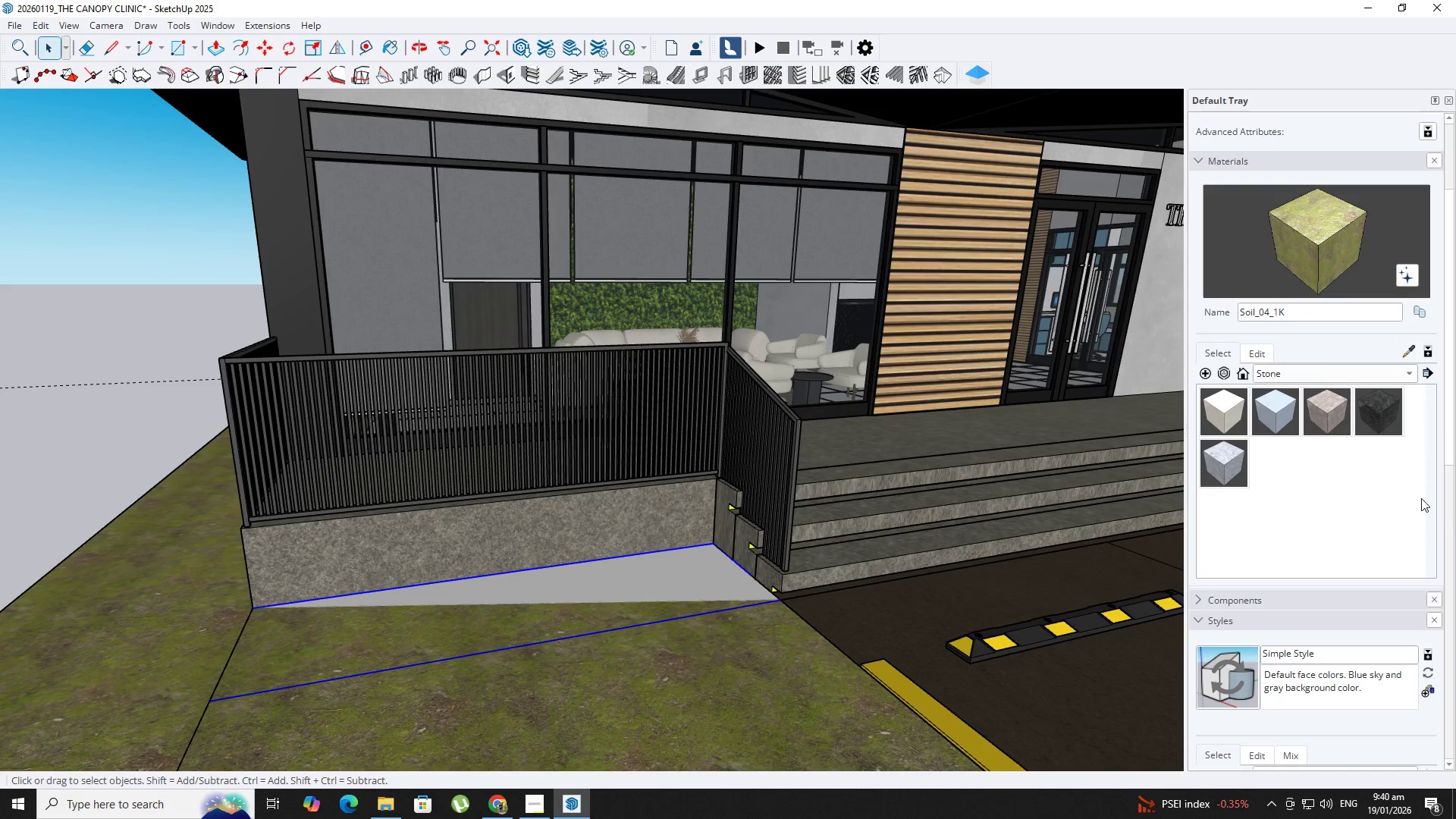 
scroll: coordinate [1231, 602], scroll_direction: down, amount: 12.0
 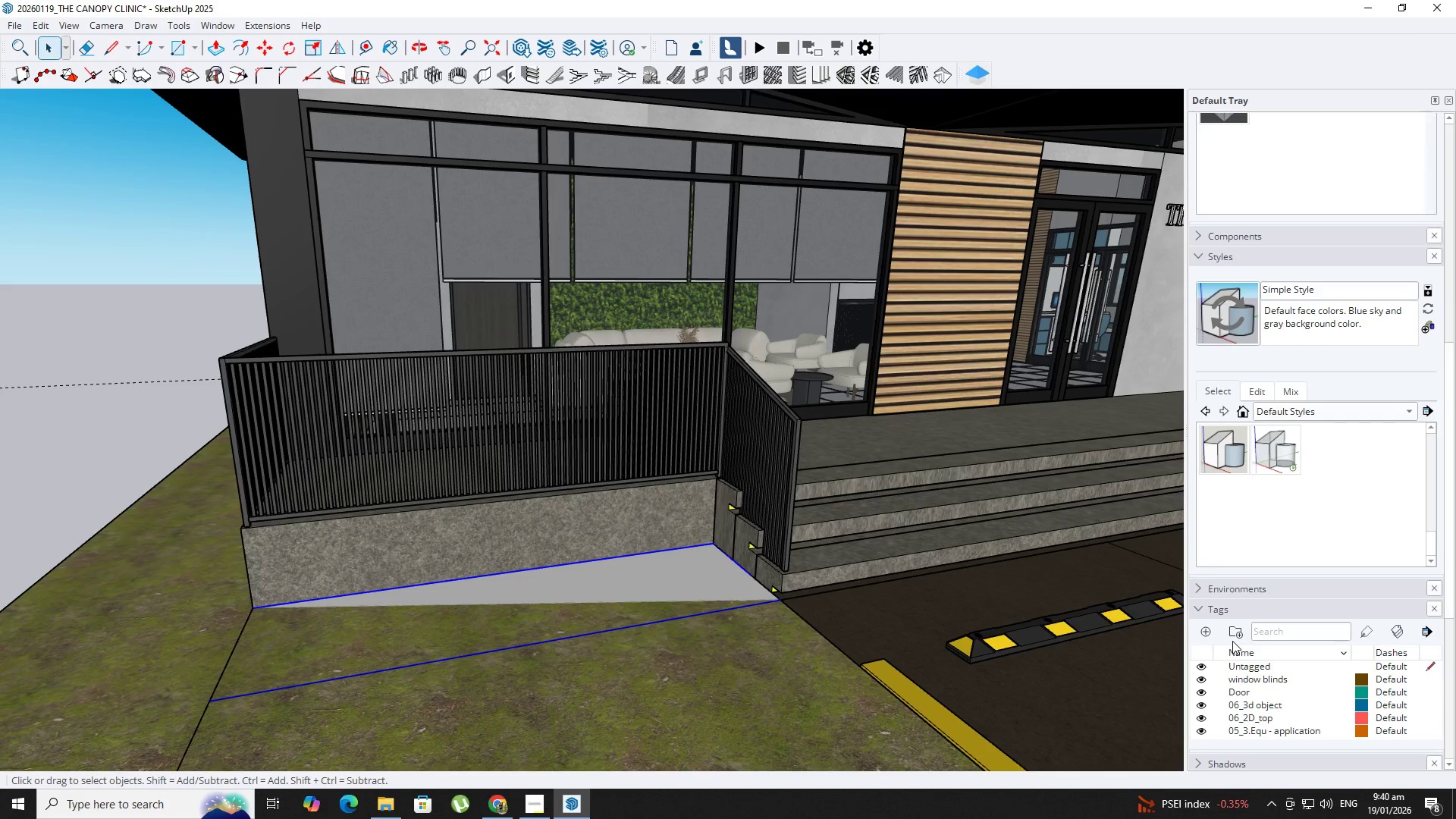 
left_click([1233, 639])
 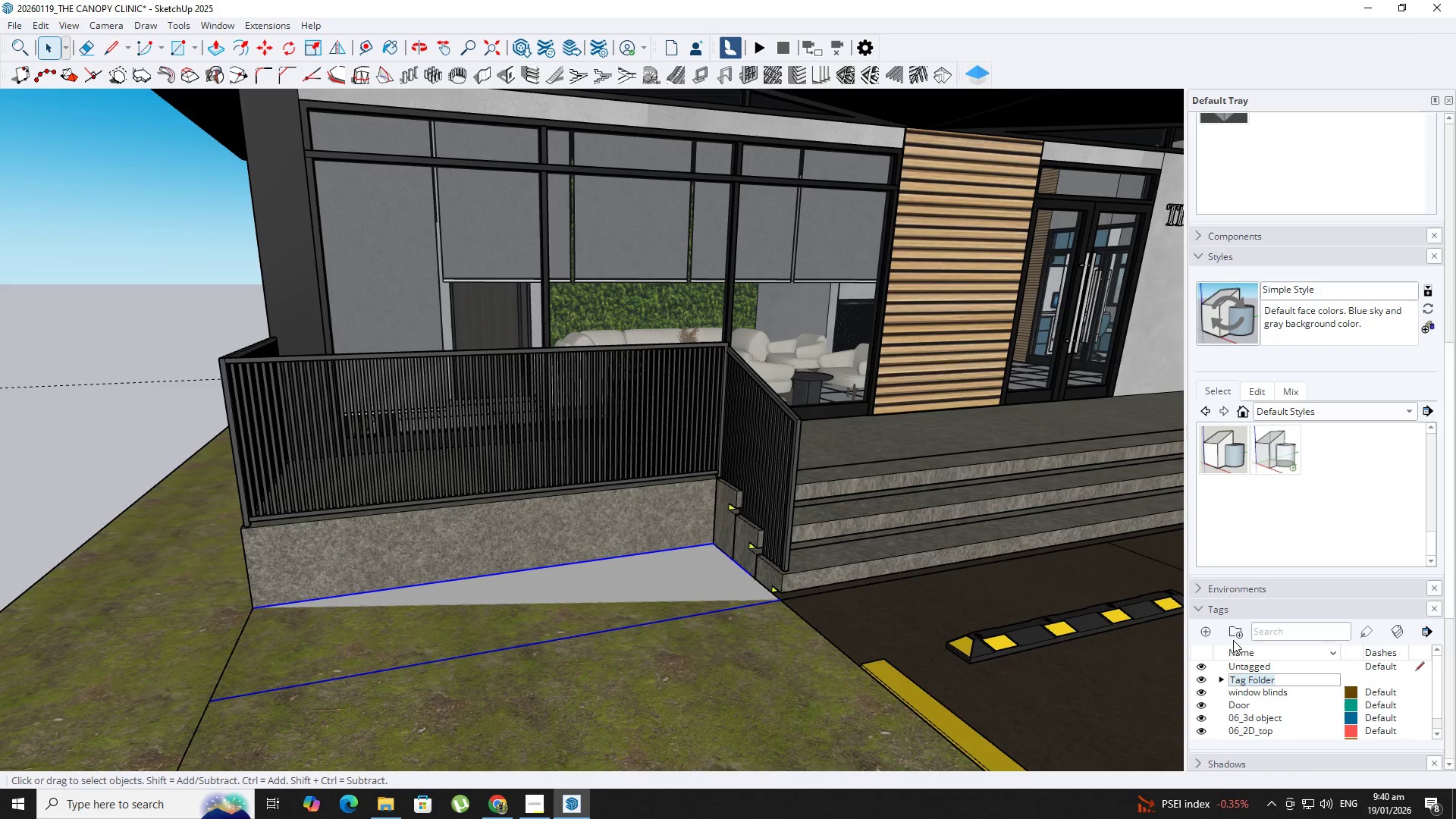 
type(PLANT BOX)
 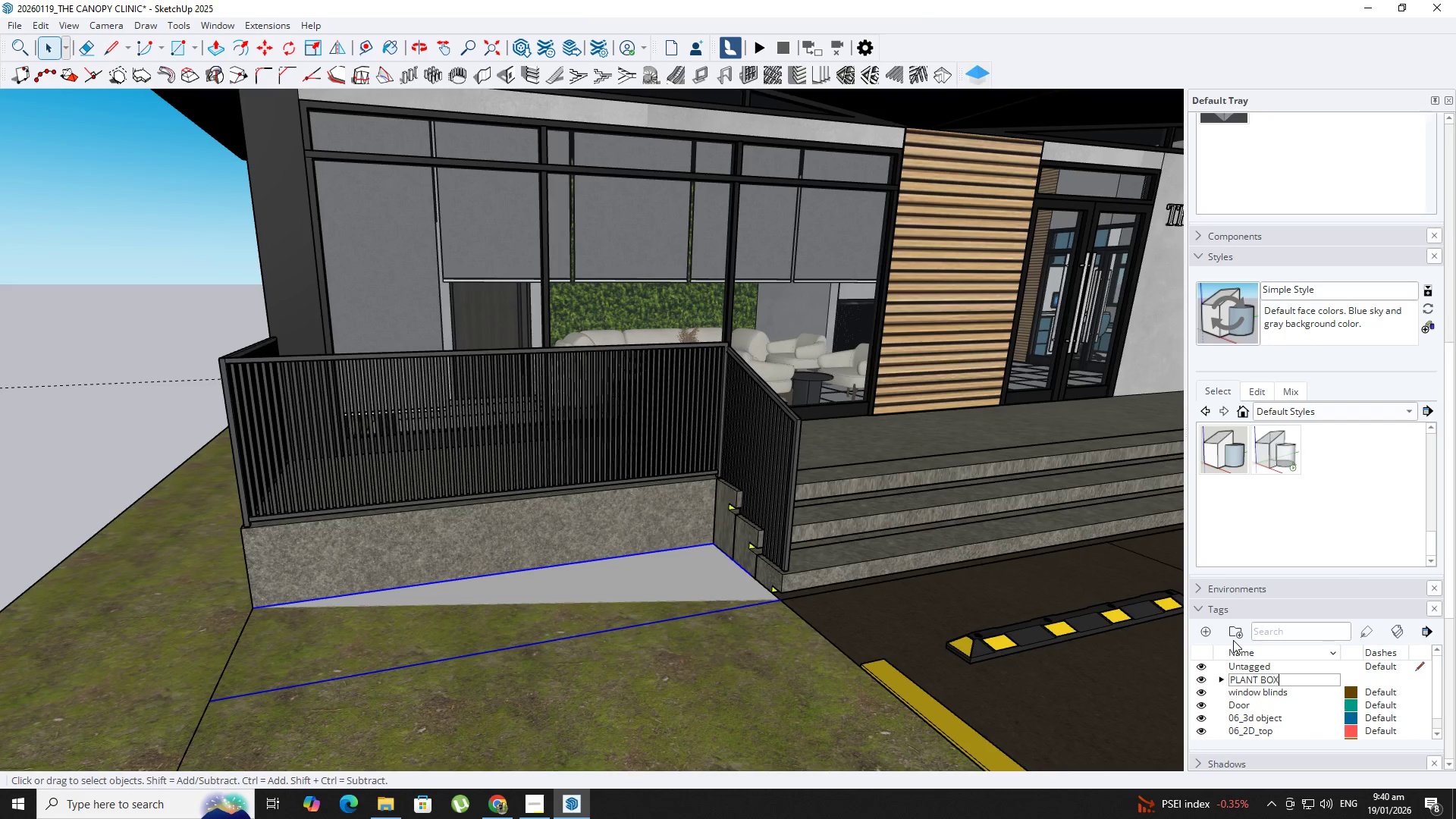 
key(Enter)
 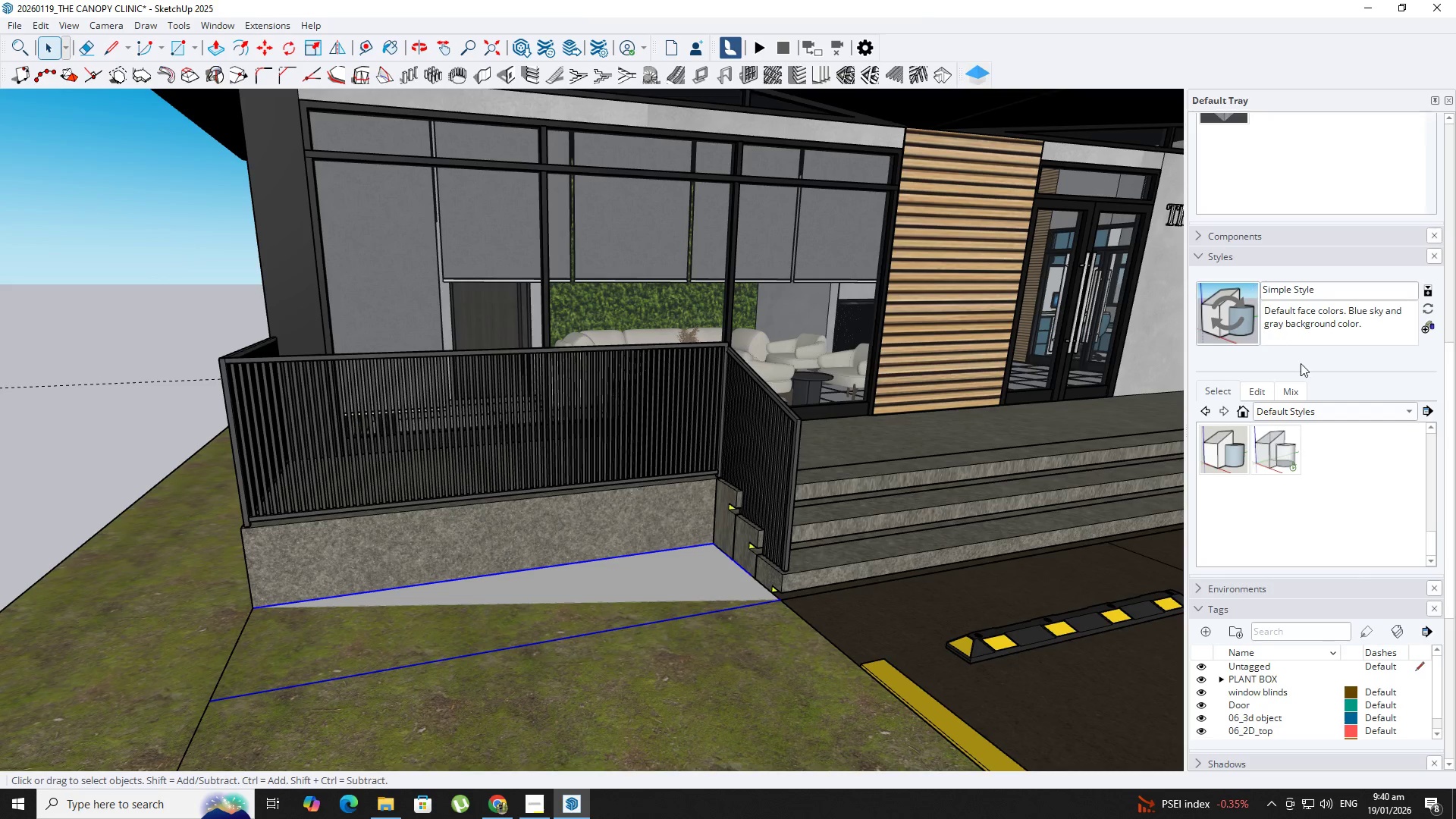 
scroll: coordinate [1310, 396], scroll_direction: up, amount: 10.0
 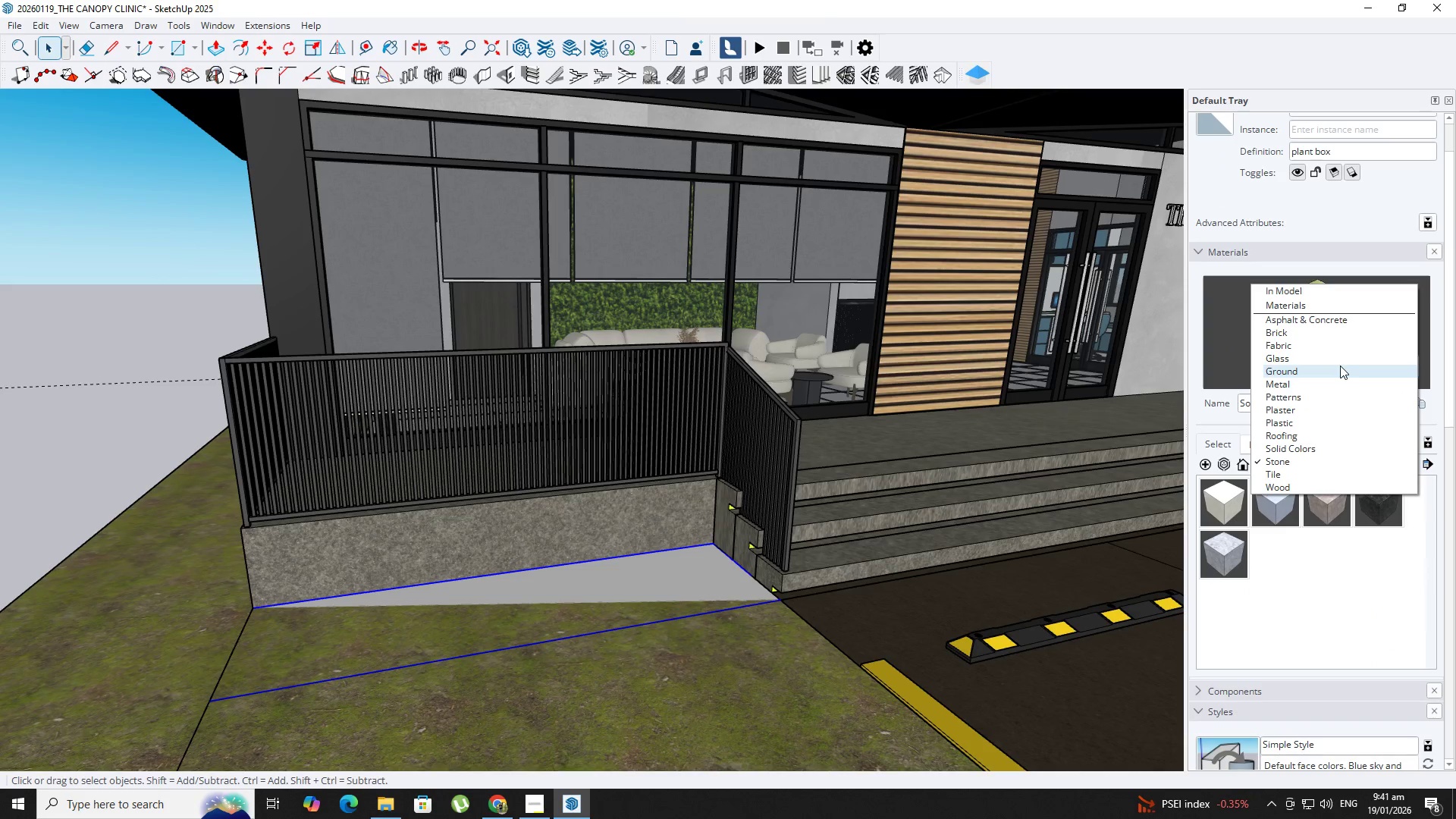 
left_click([1332, 322])
 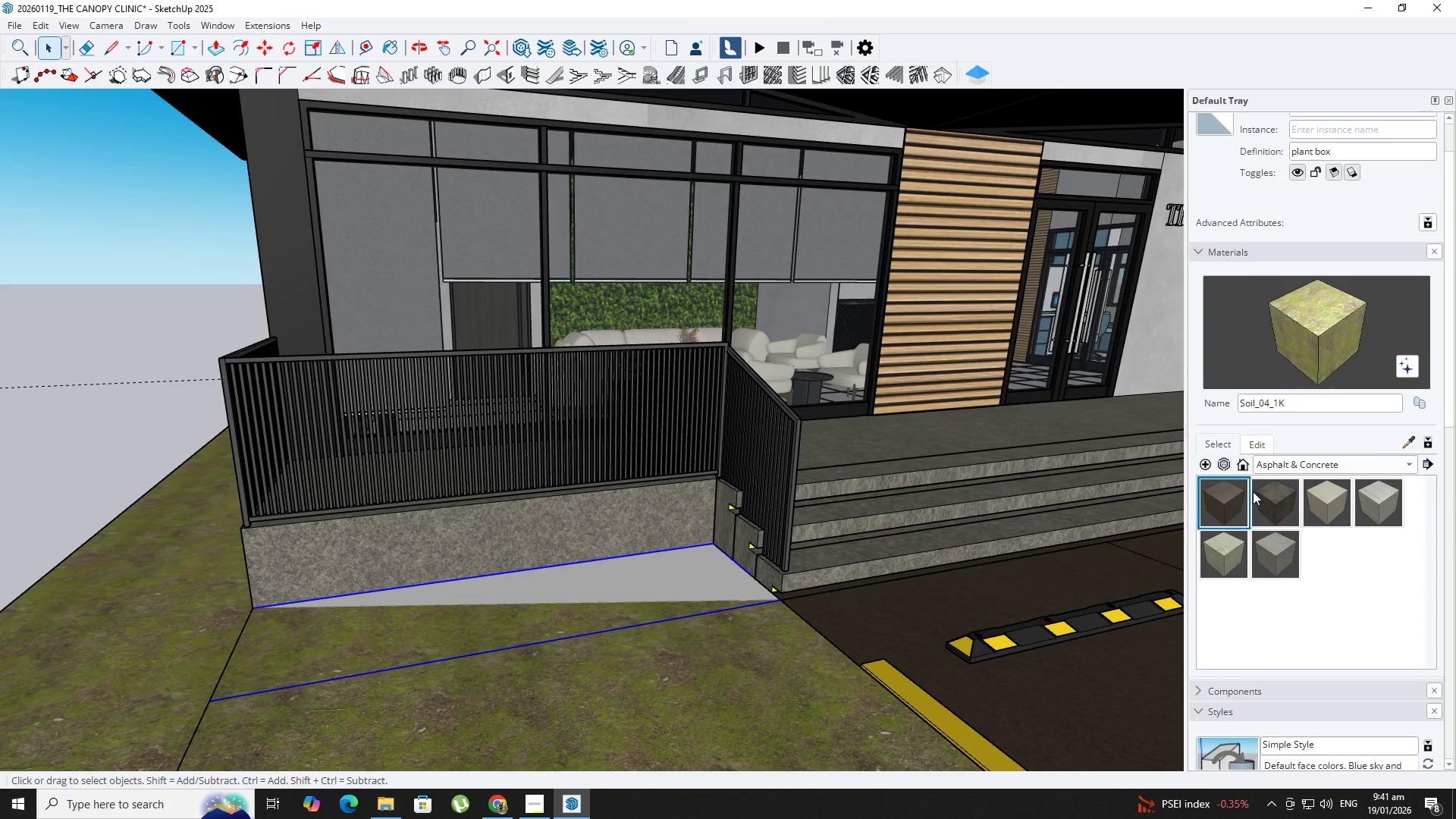 
left_click([1261, 495])
 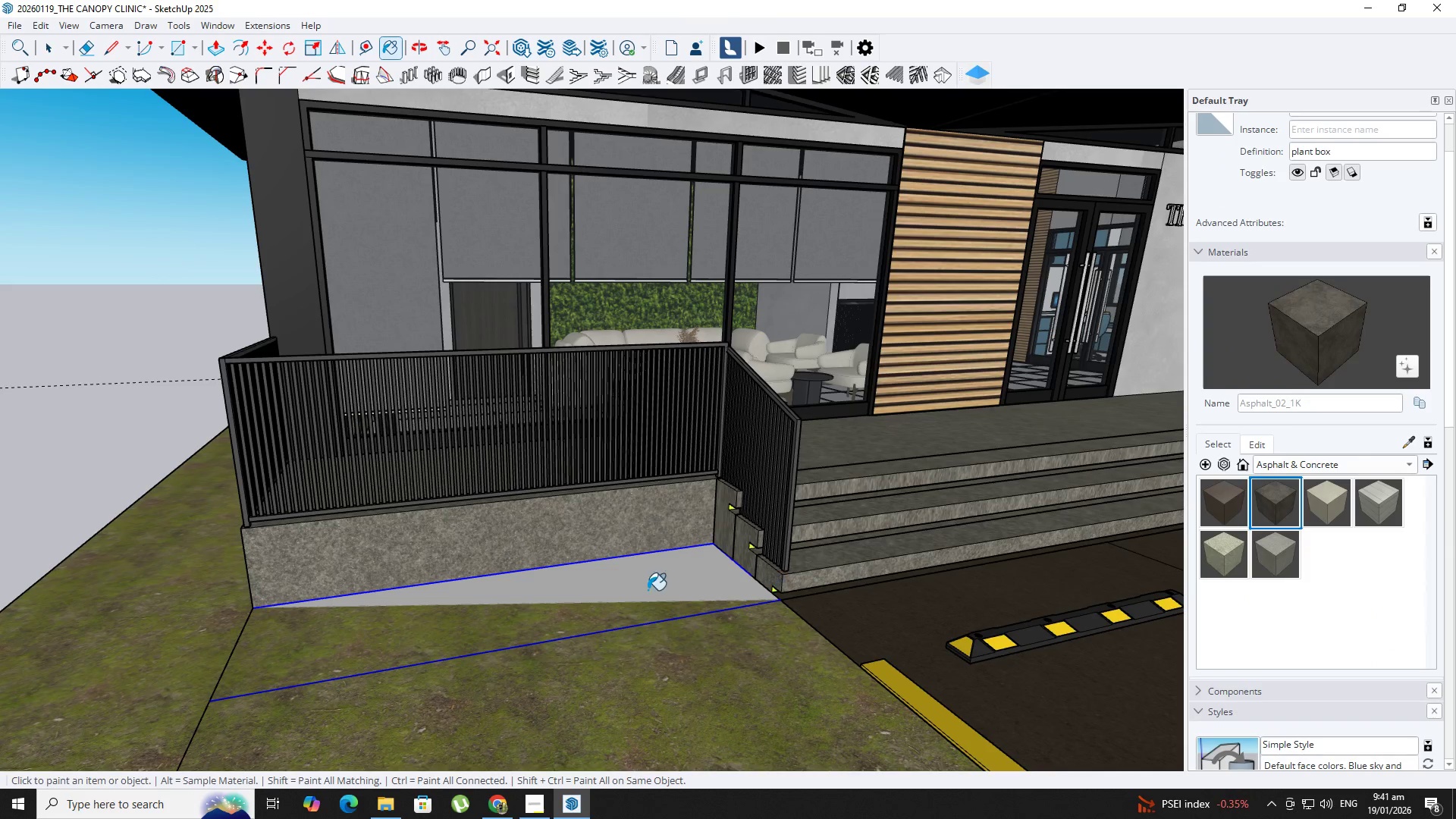 
left_click([610, 594])
 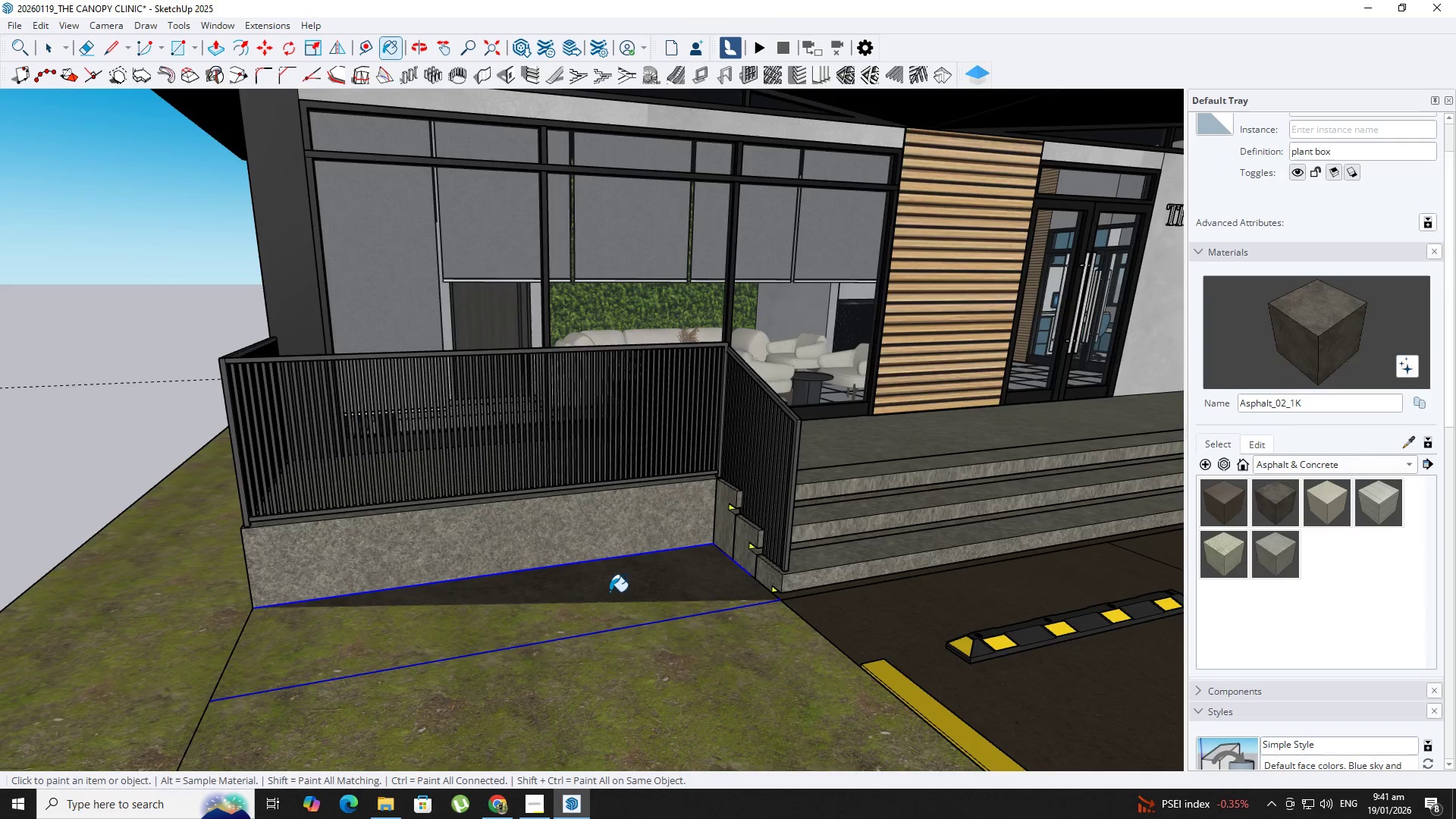 
key(Space)
 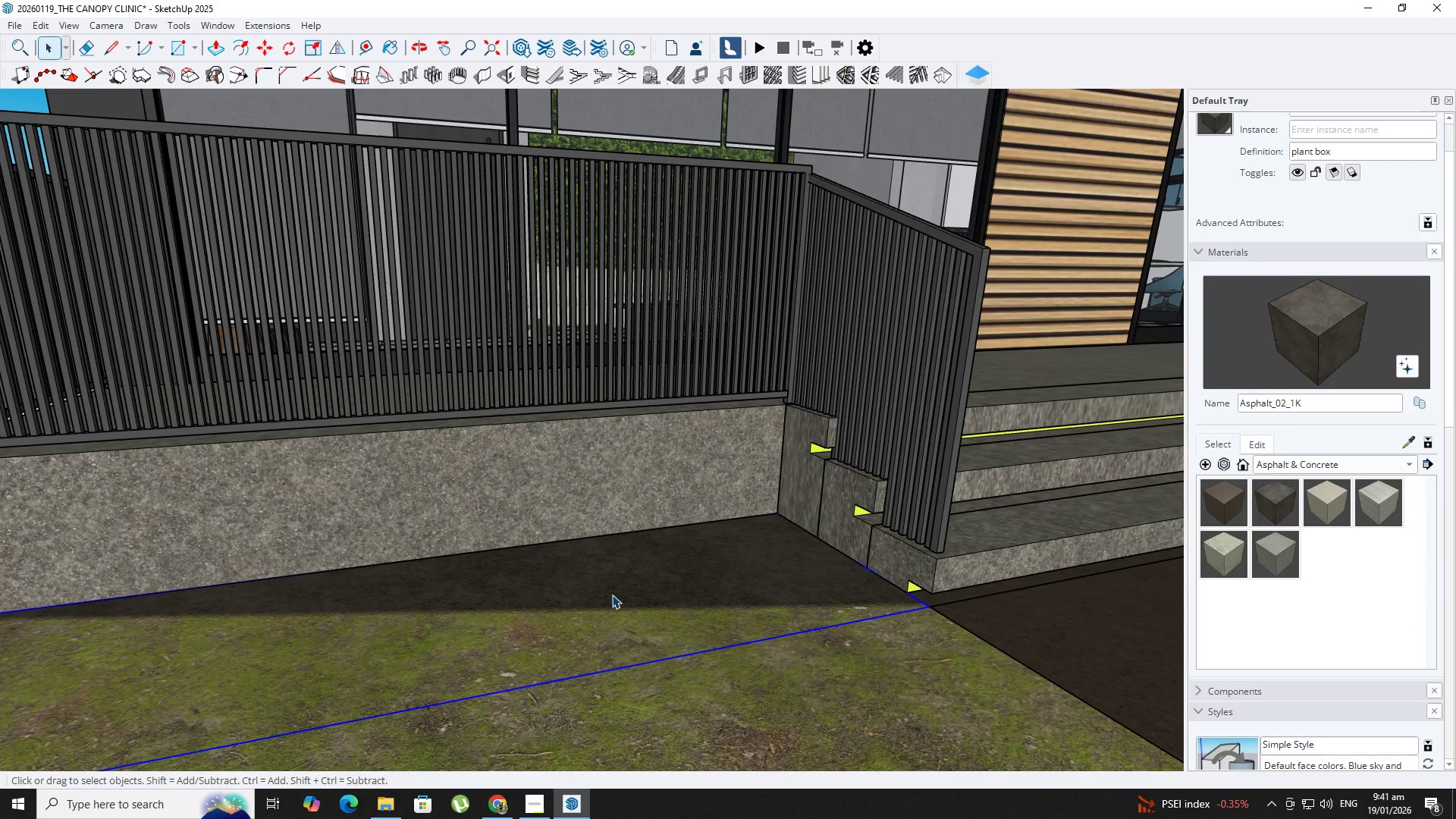 
left_click([612, 595])
 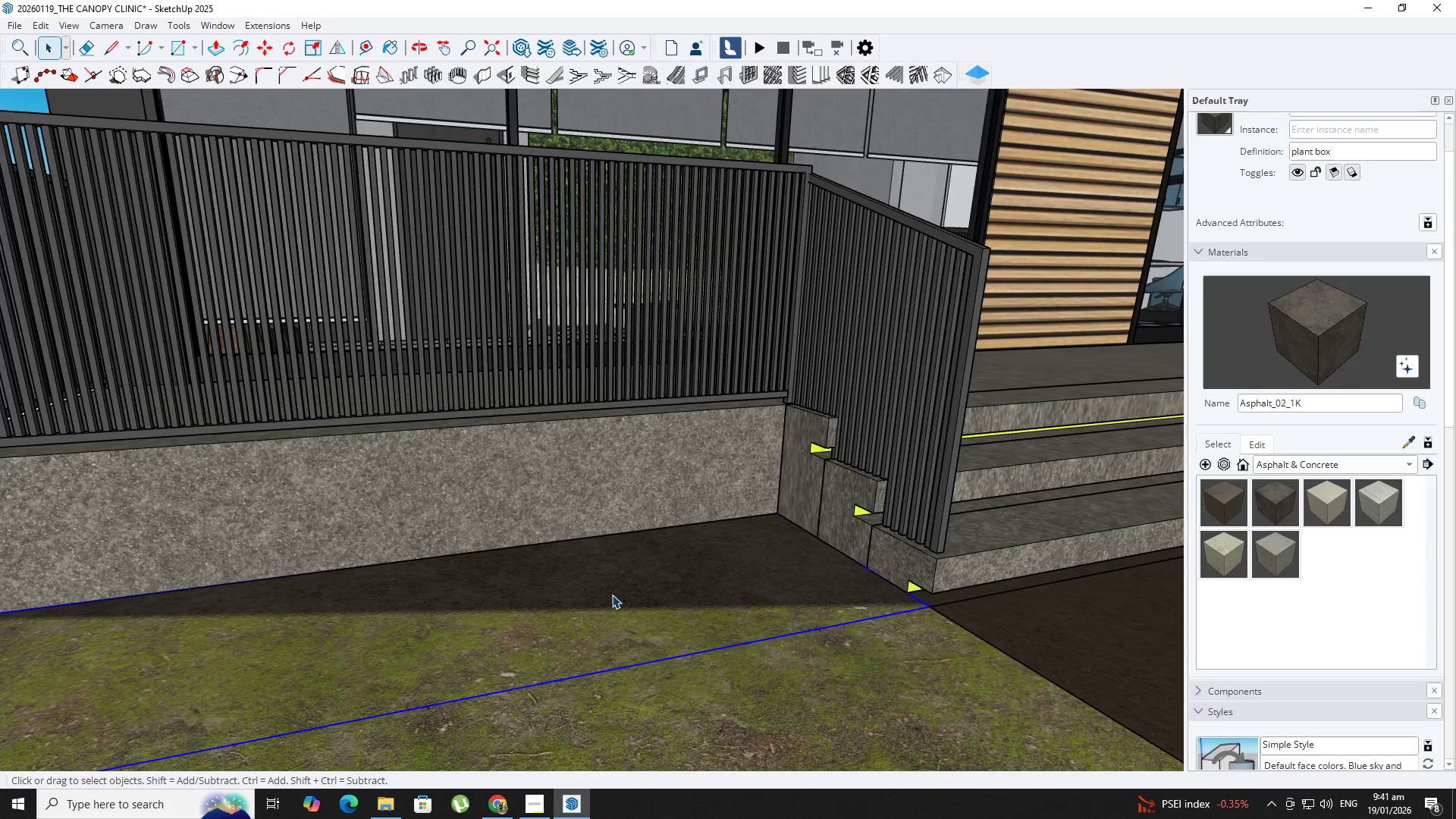 
scroll: coordinate [611, 593], scroll_direction: up, amount: 6.0
 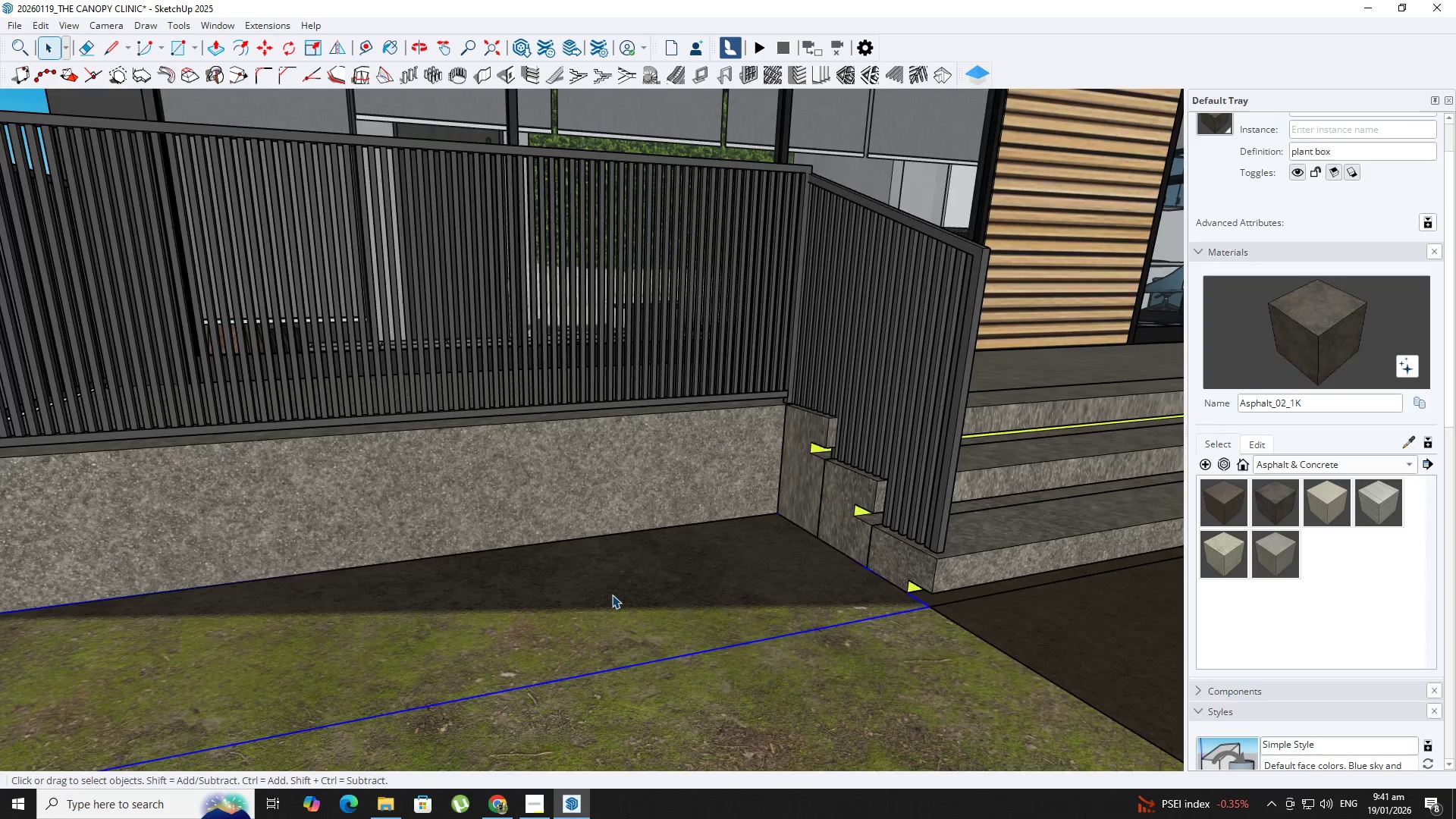 
double_click([612, 595])
 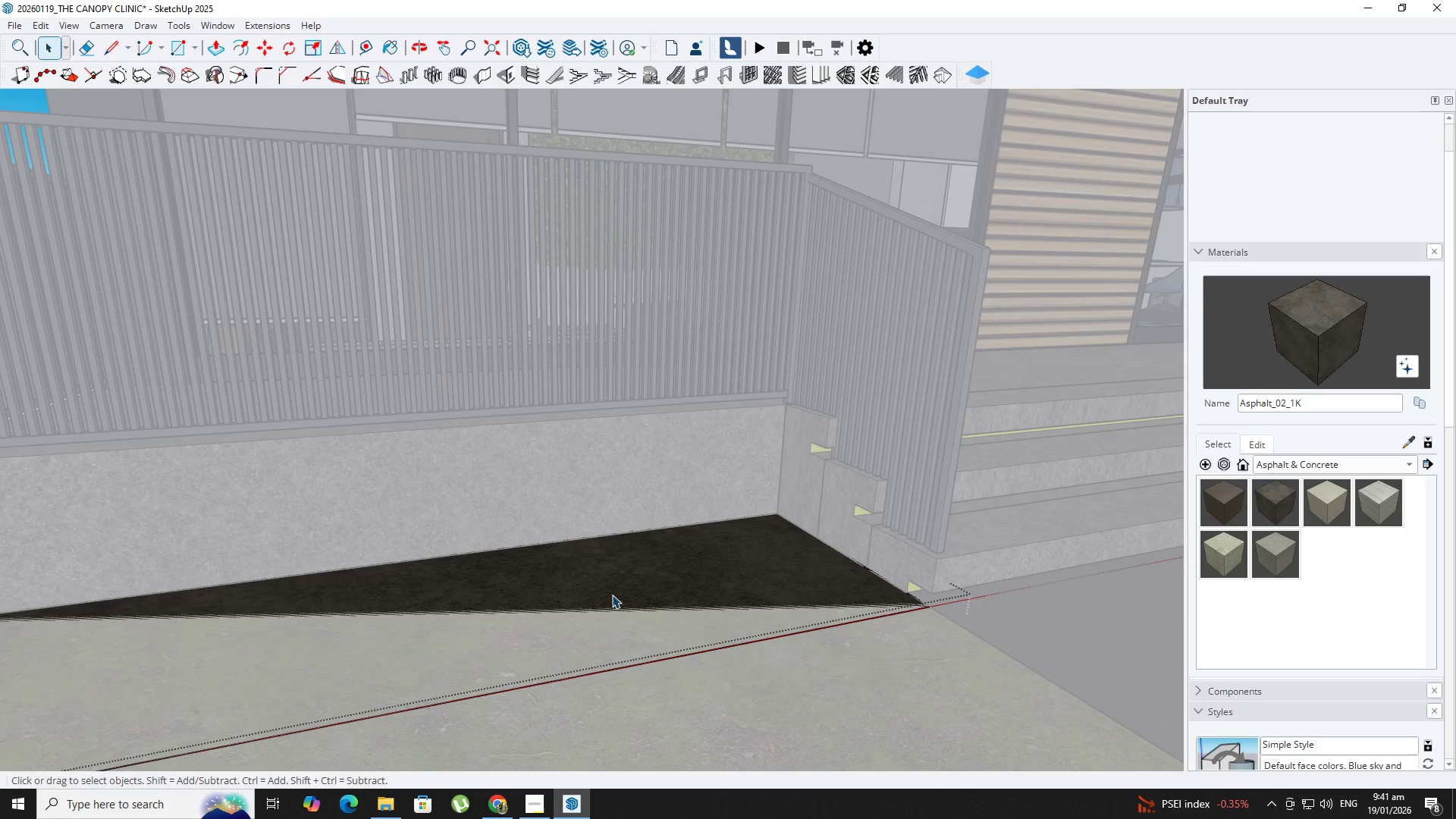 
key(P)
 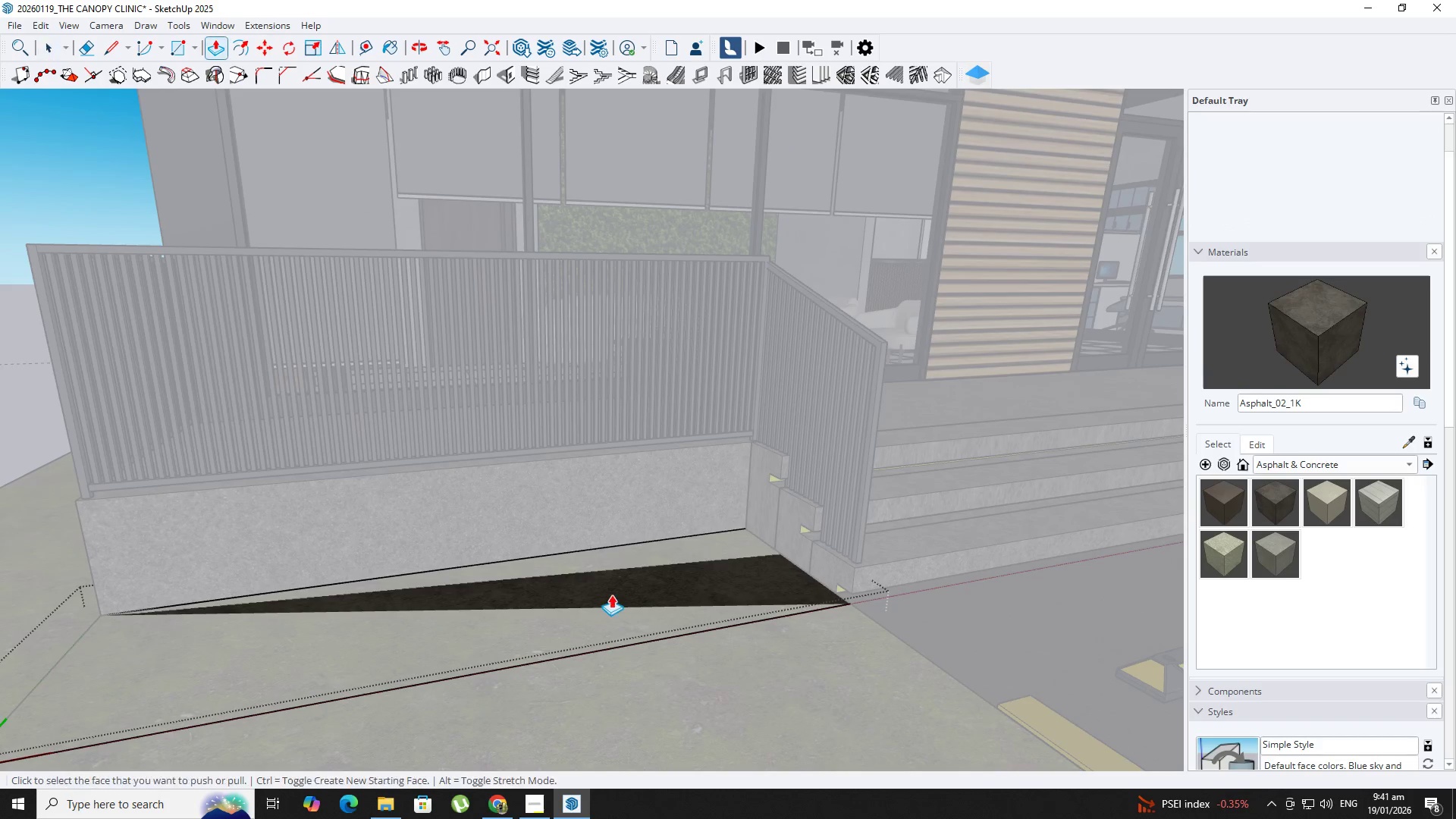 
left_click([611, 595])
 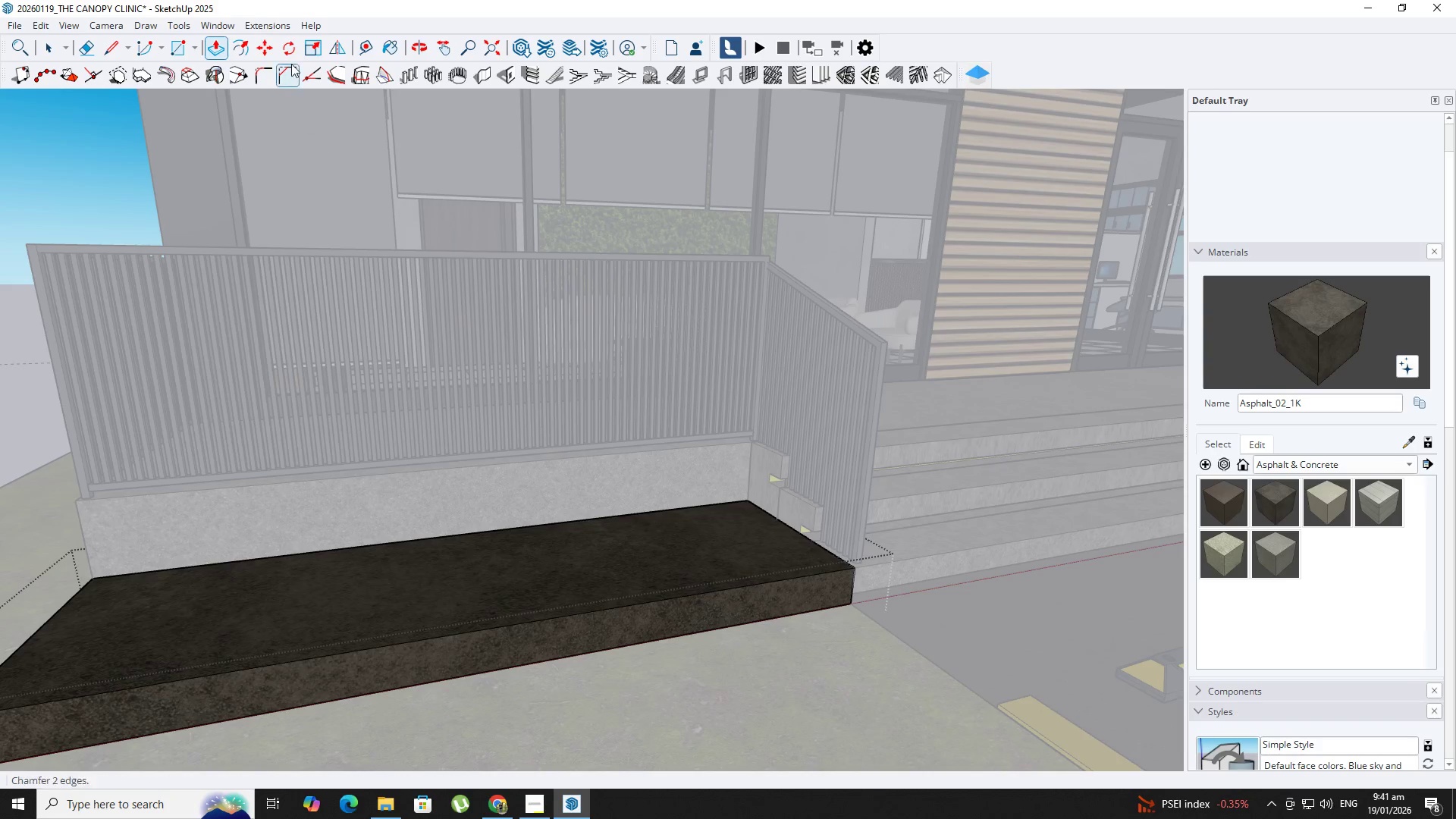 
scroll: coordinate [611, 595], scroll_direction: down, amount: 3.0
 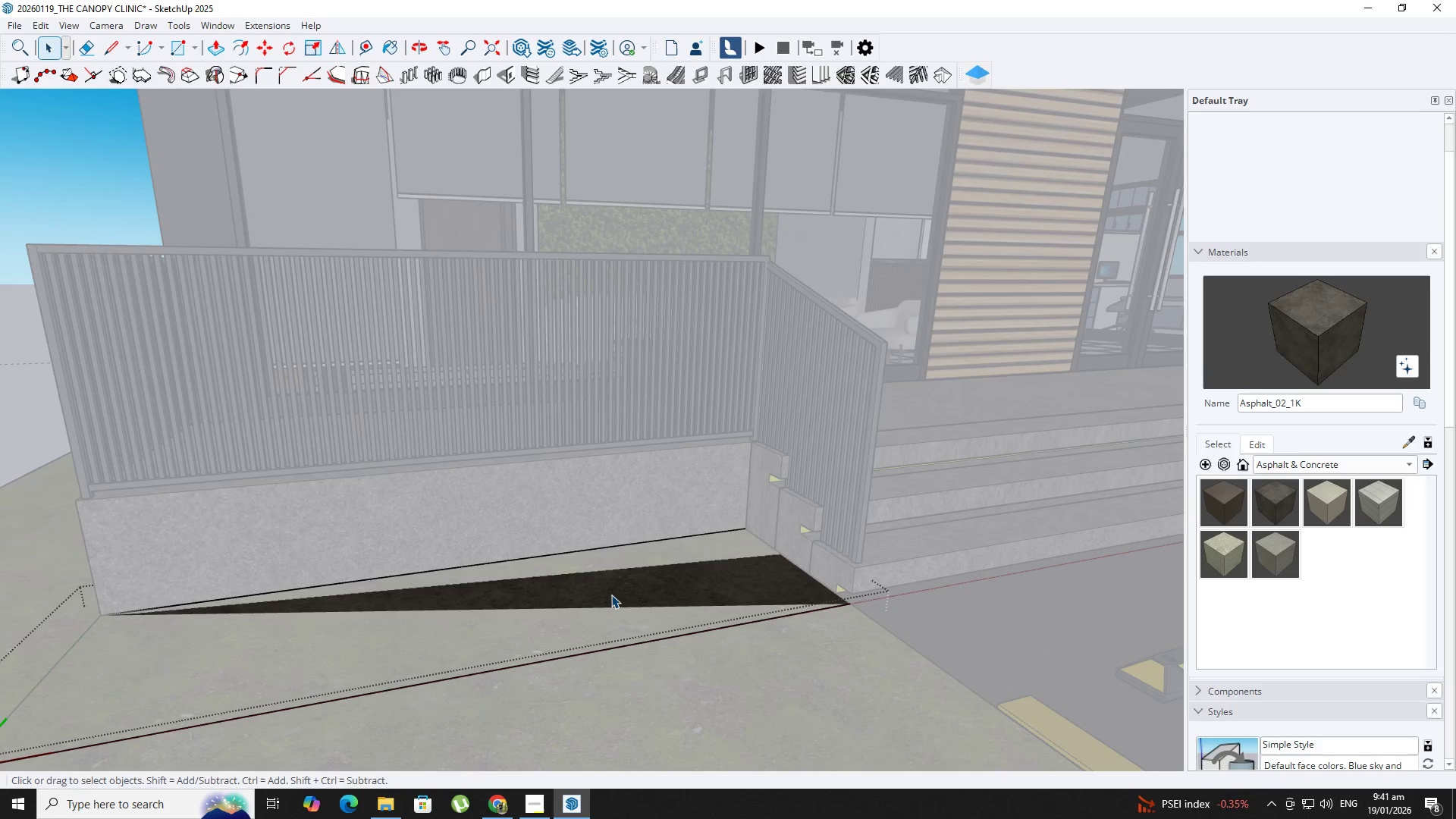 
left_click([551, 591])
 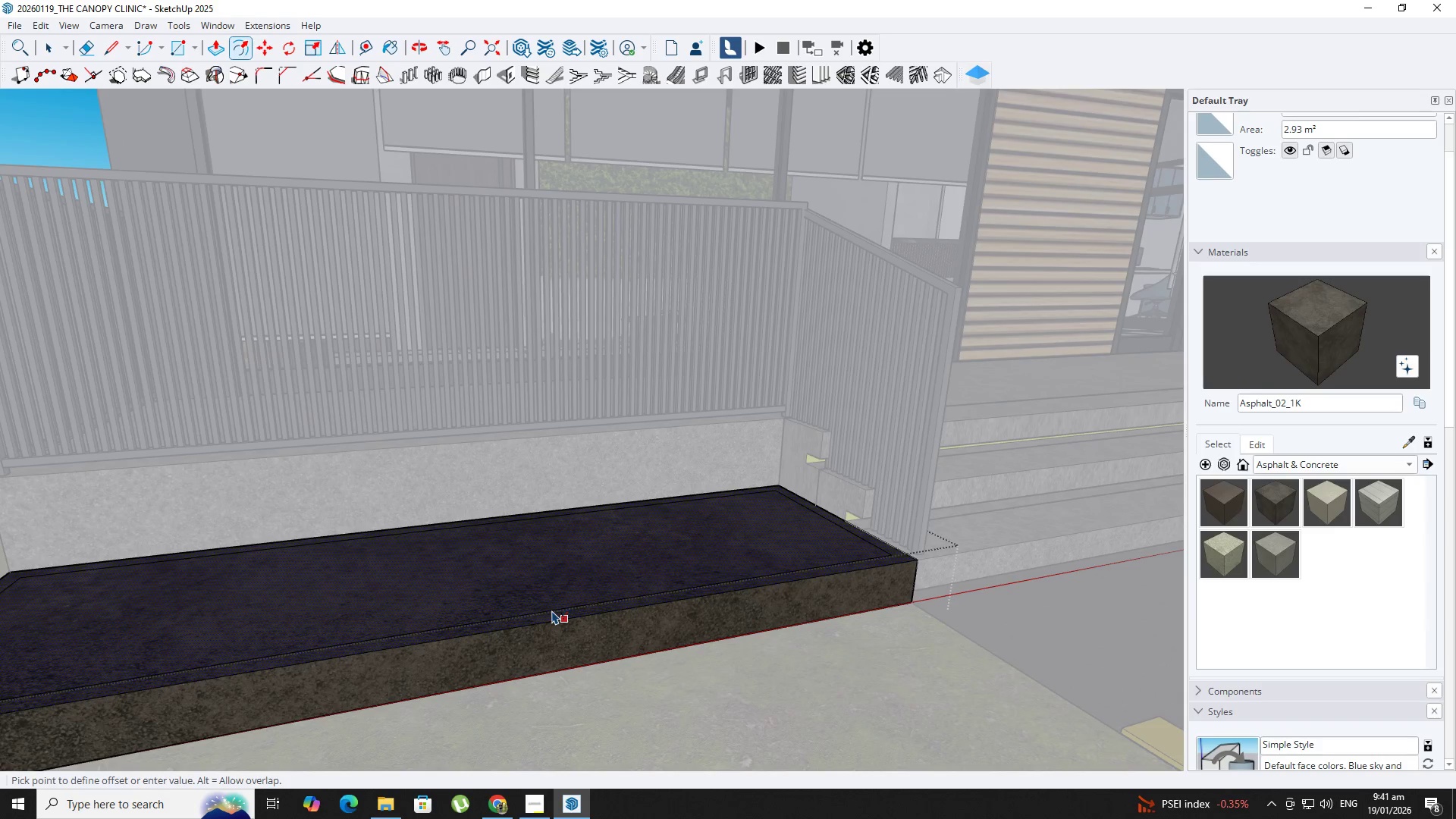 
scroll: coordinate [530, 615], scroll_direction: up, amount: 4.0
 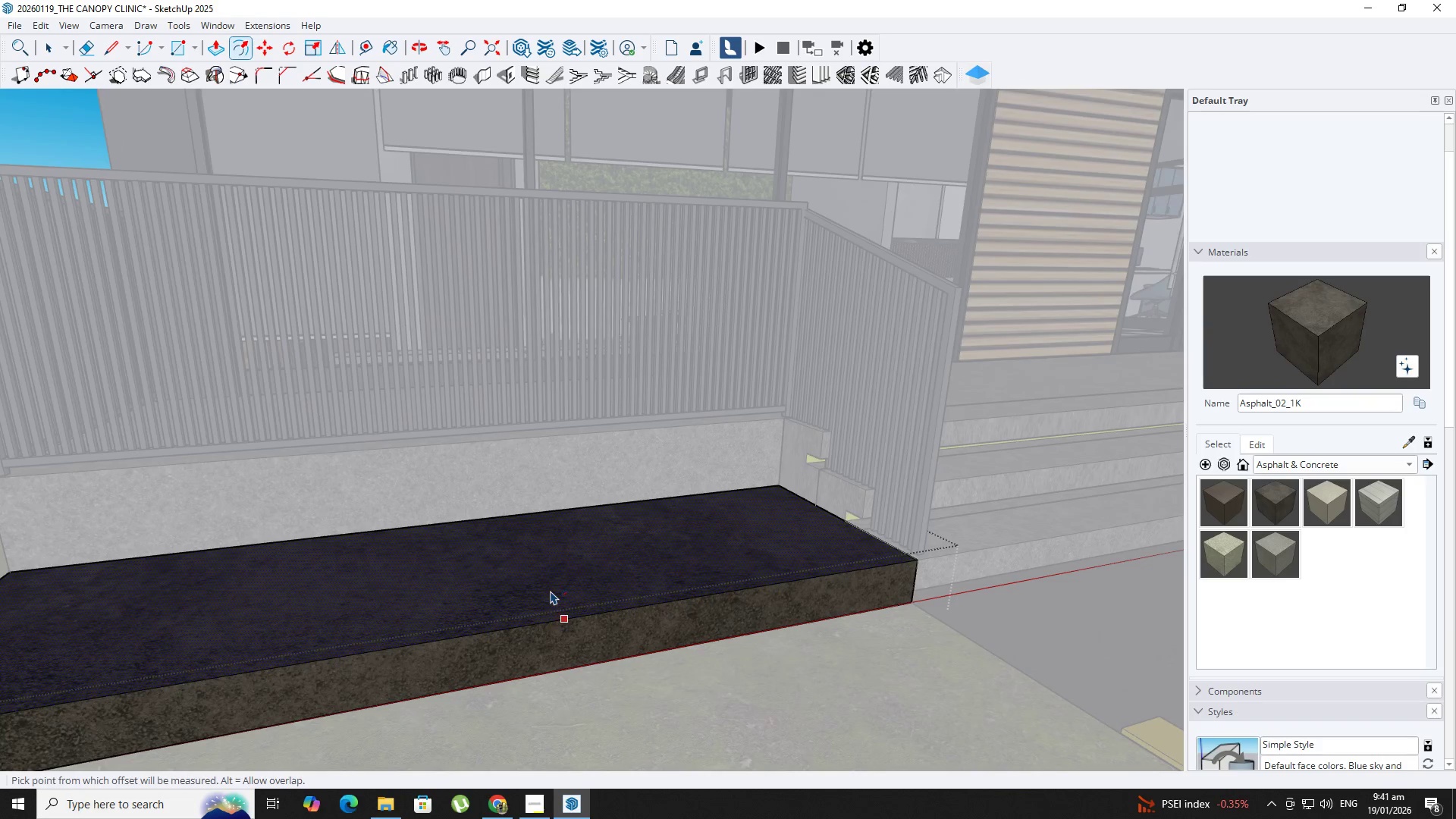 
left_click([552, 610])
 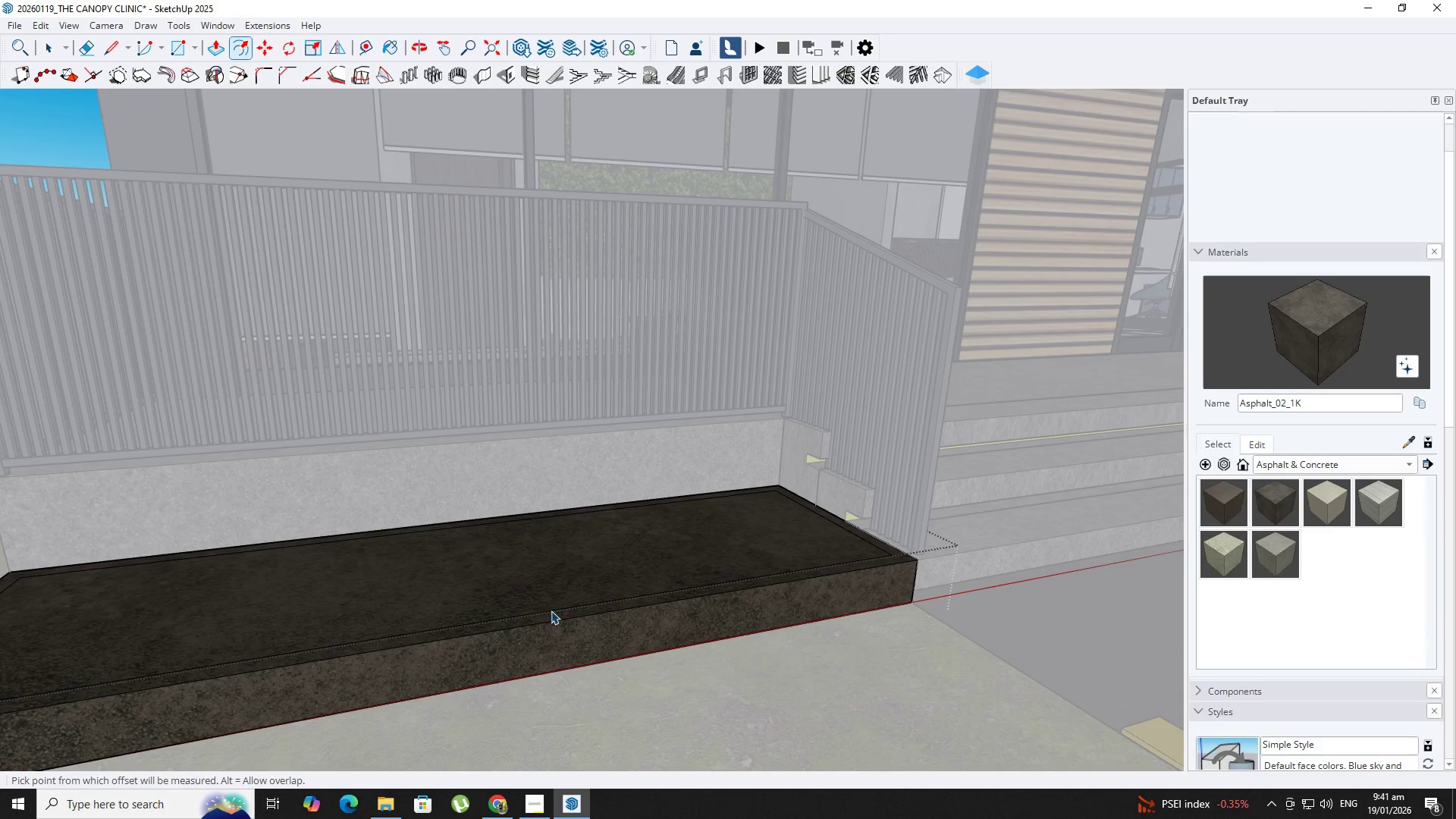 
key(P)
 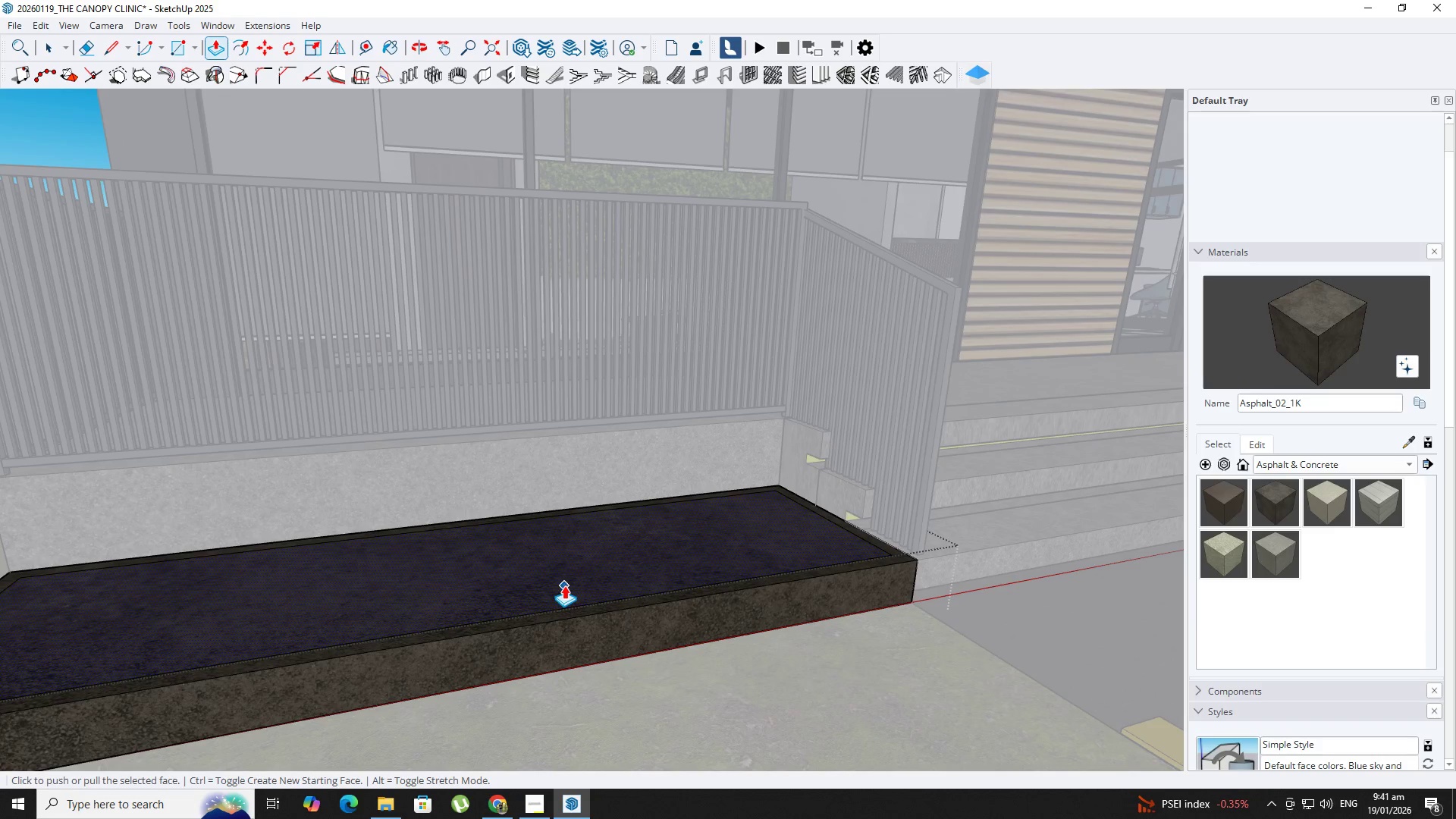 
left_click([563, 585])
 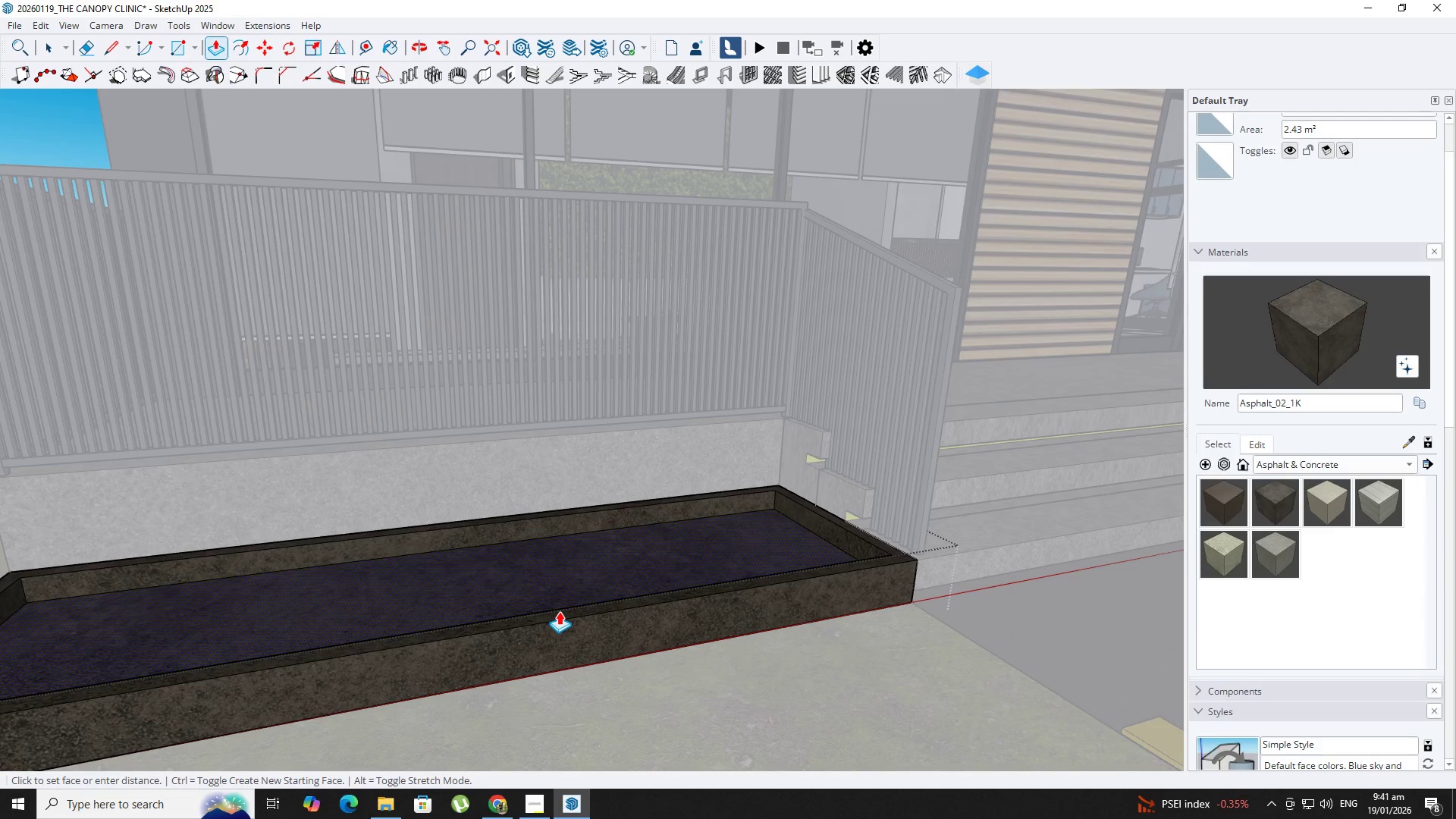 
left_click([559, 611])
 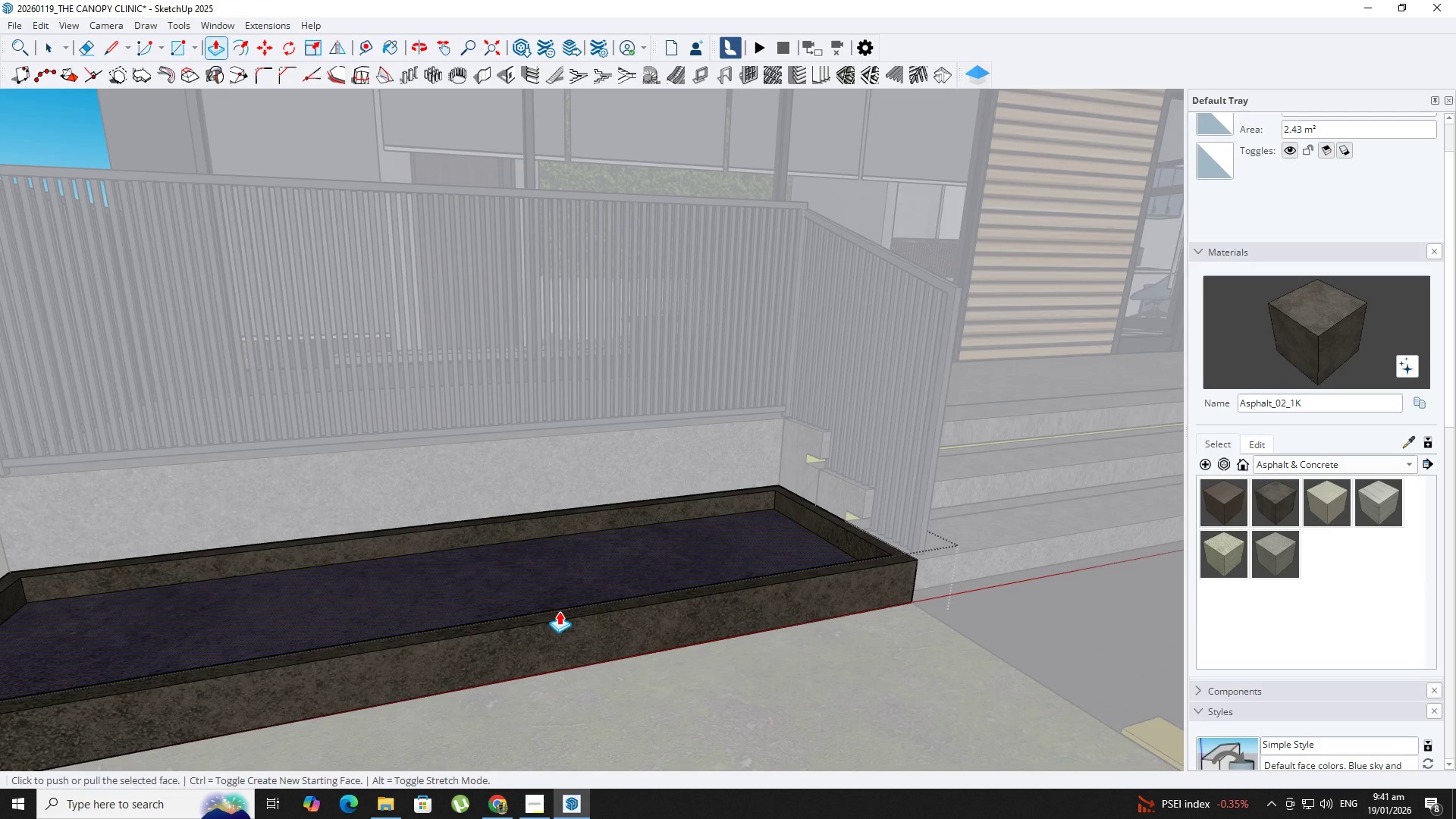 
key(Space)
 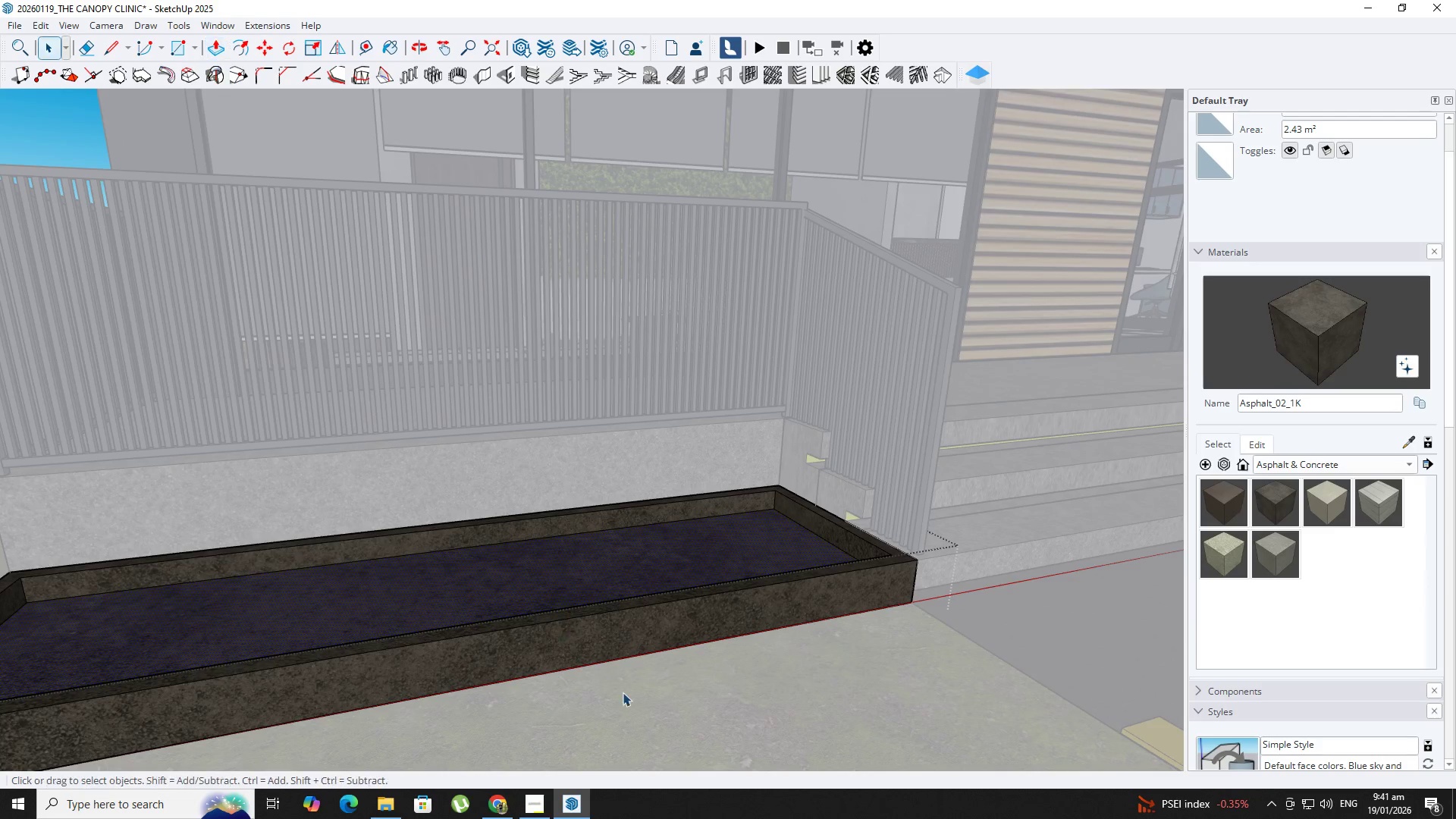 
key(B)
 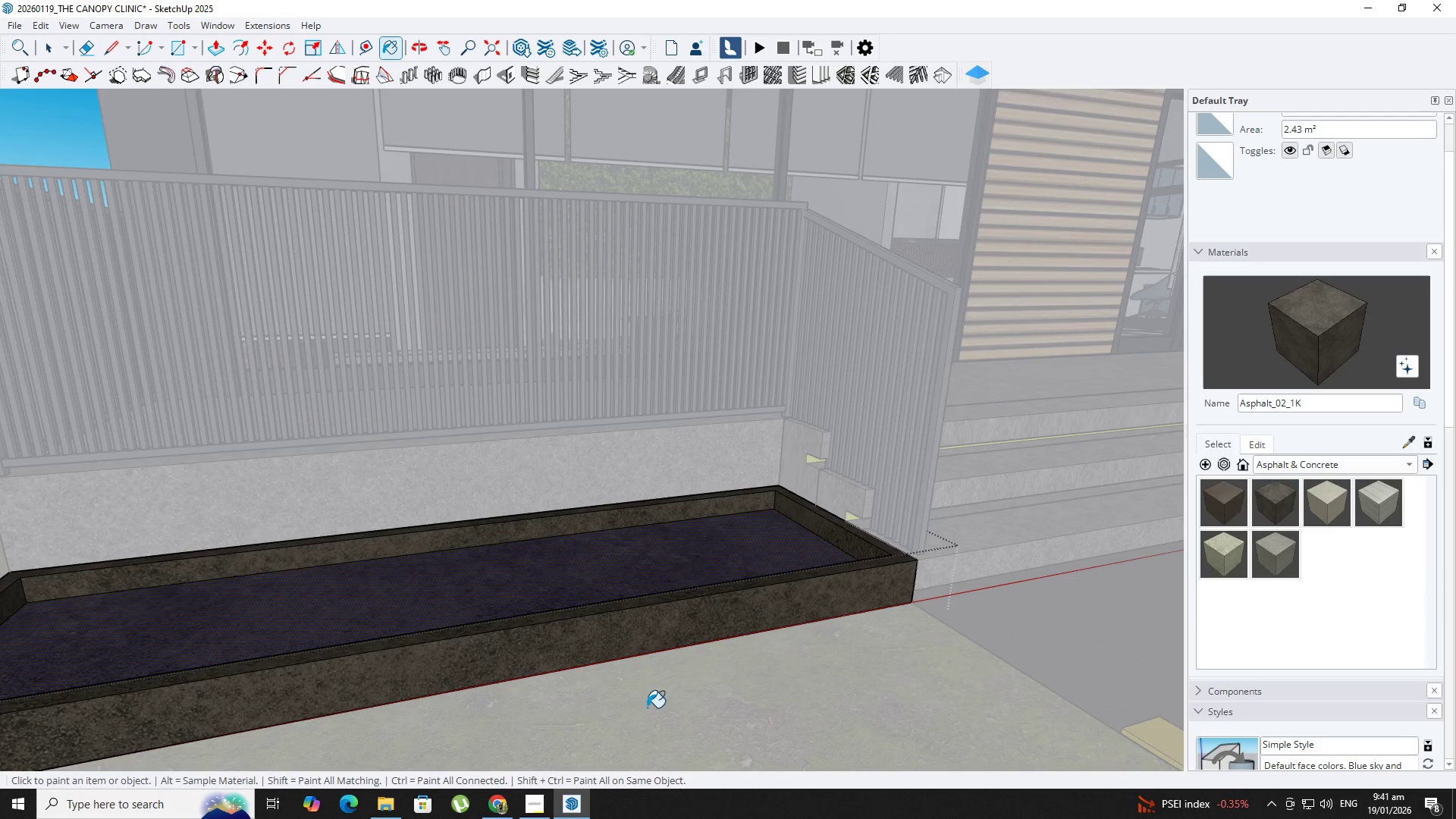 
key(Alt+AltLeft)
 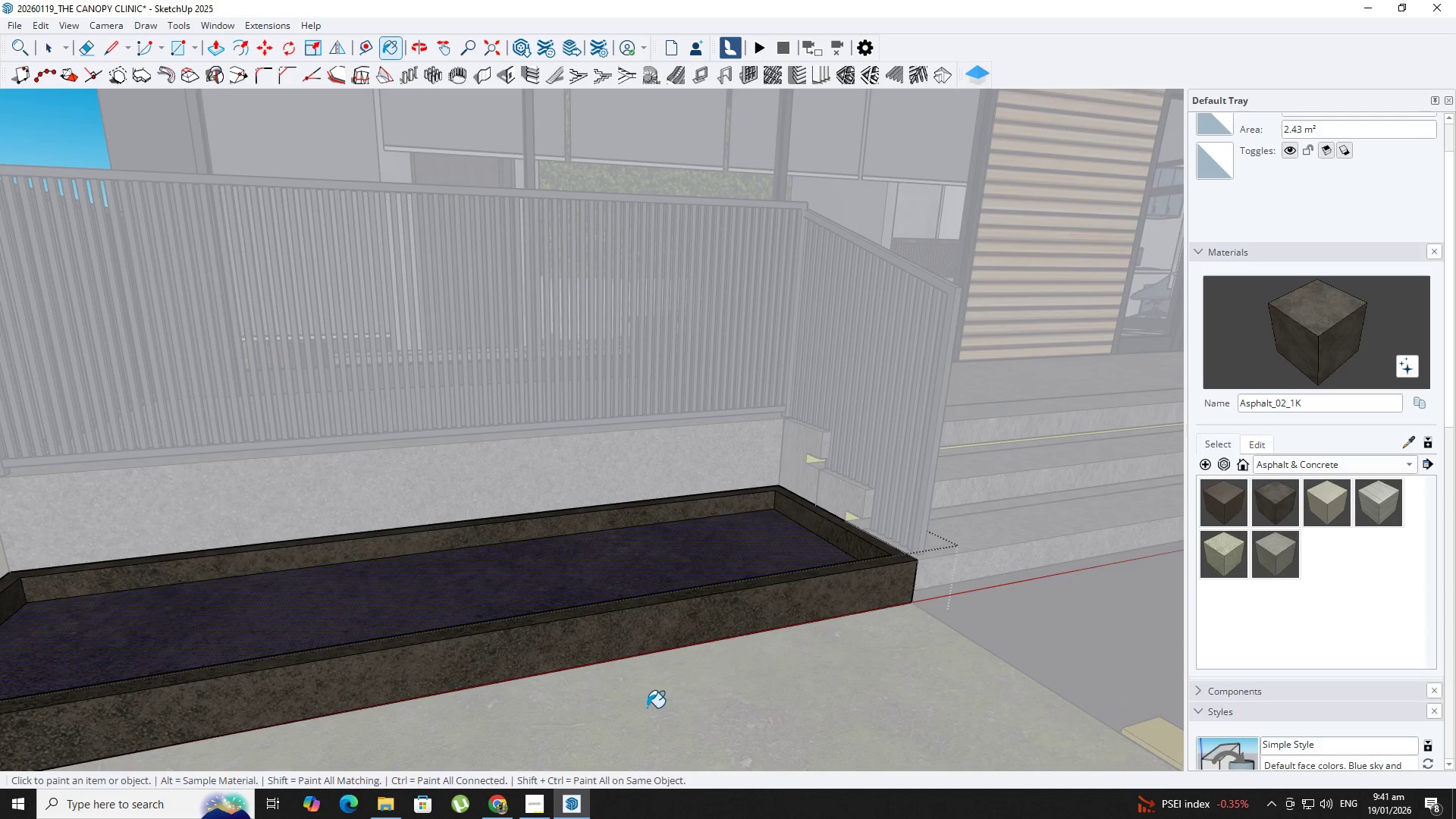 
left_click([650, 708])
 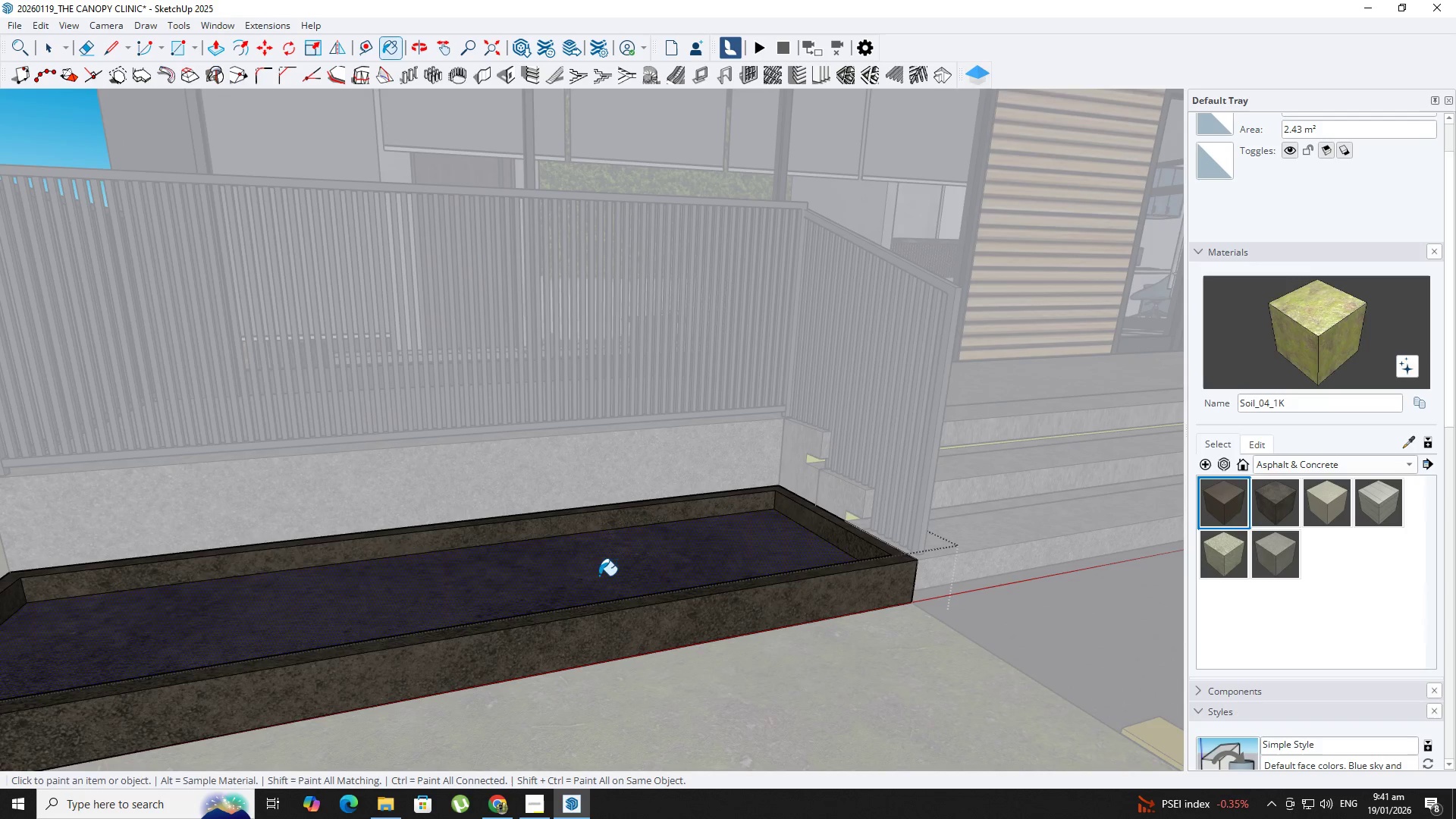 
key(Space)
 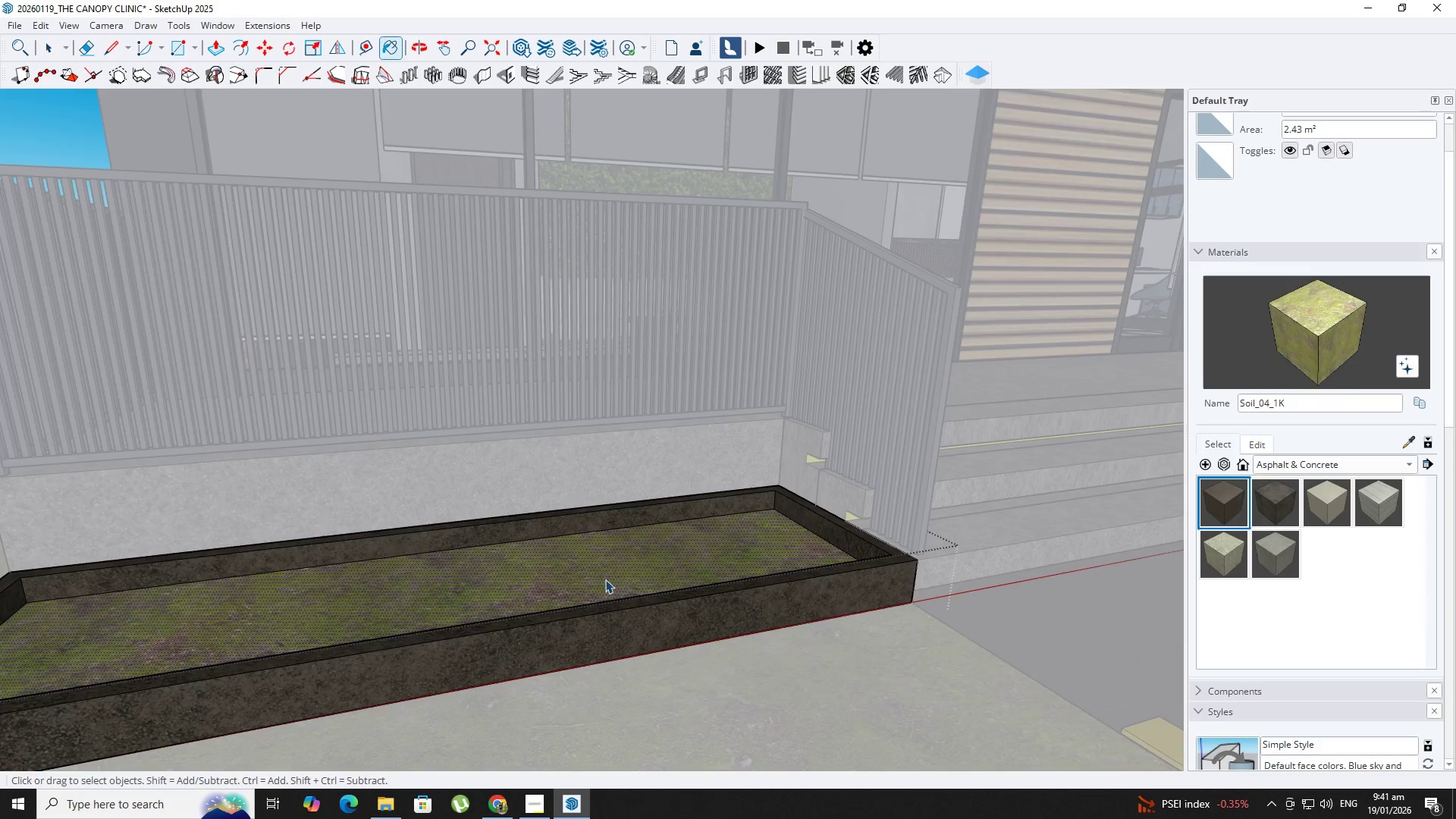 
key(Escape)
 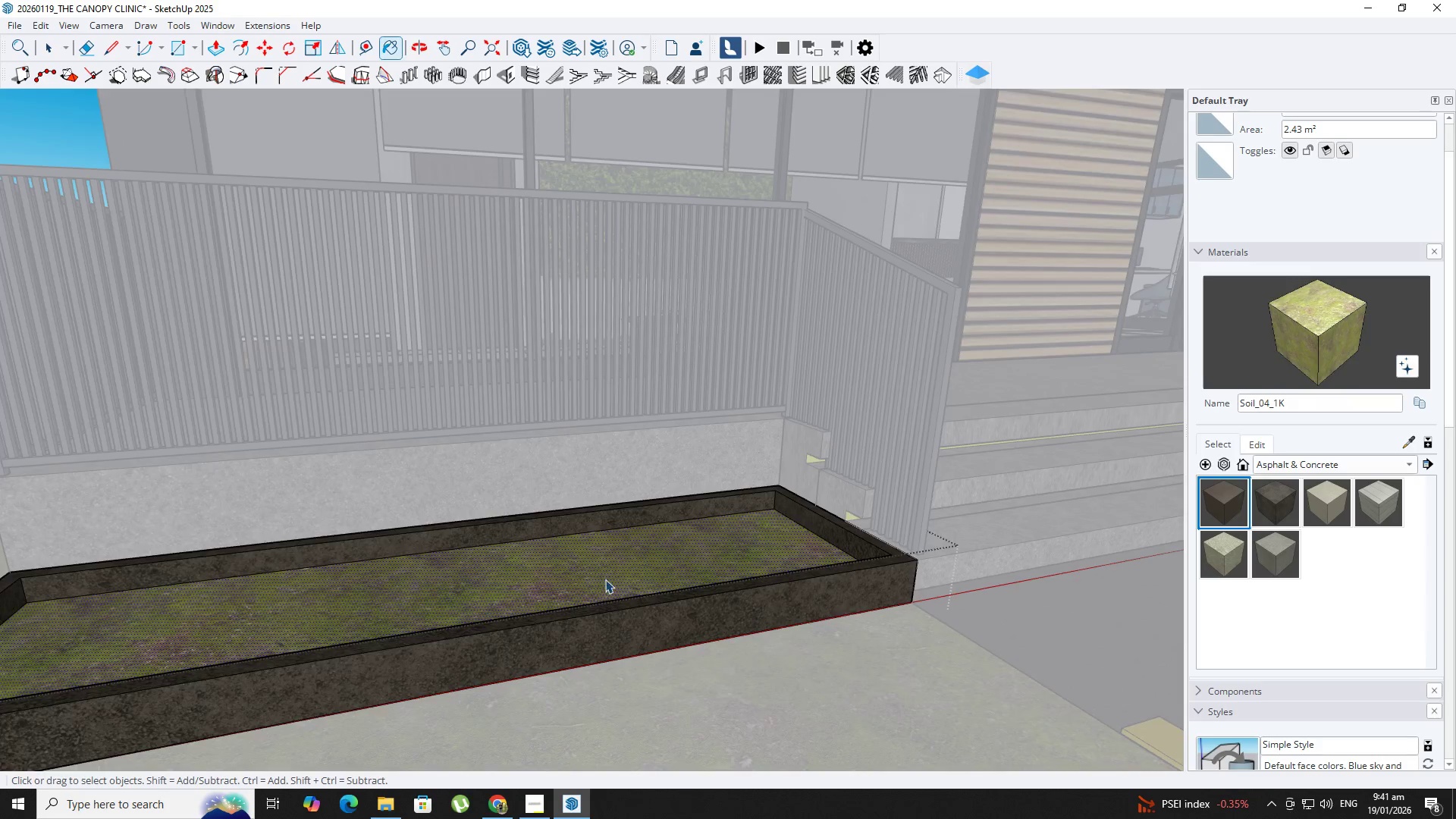 
key(Escape)
 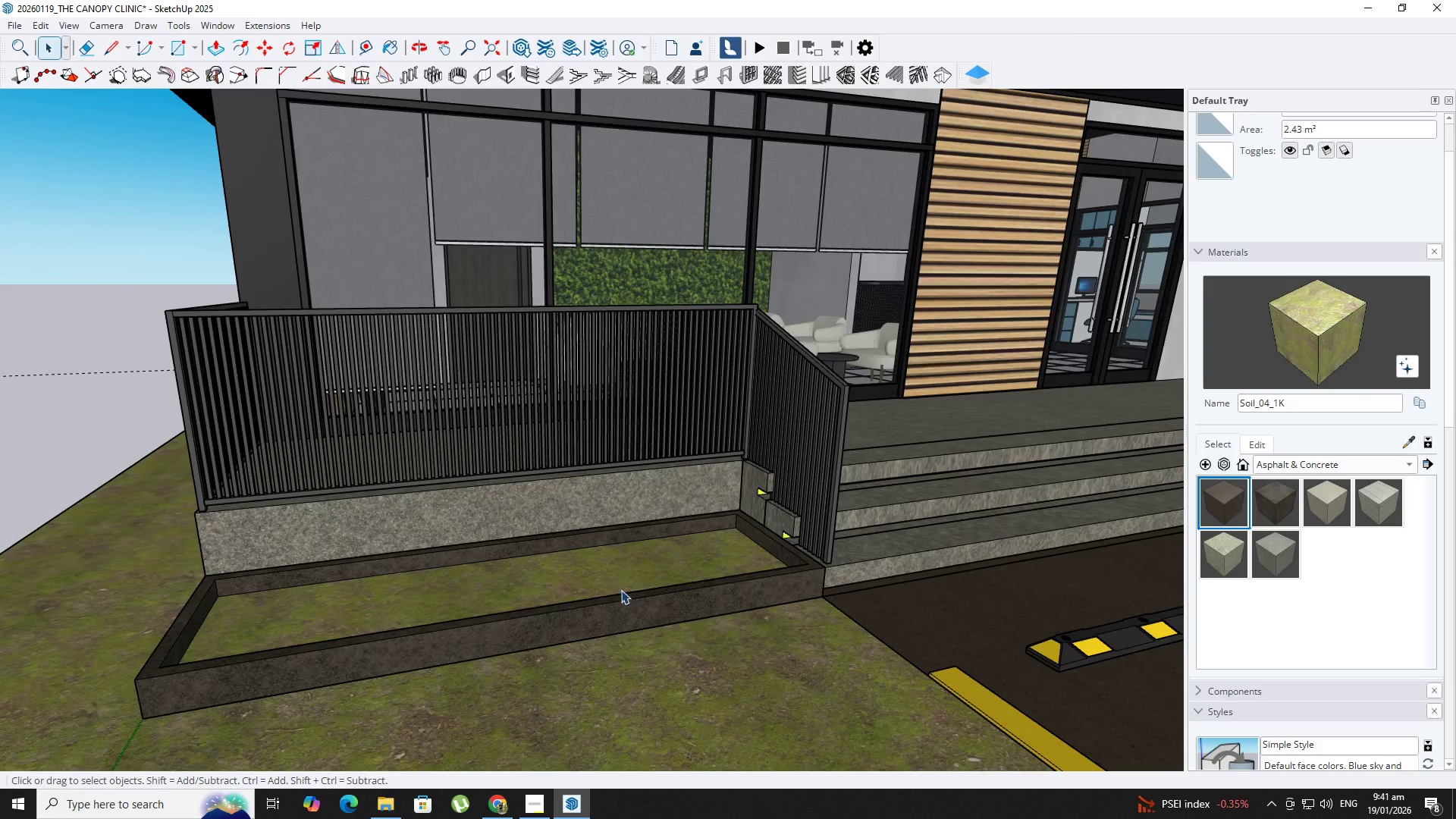 
key(Escape)
 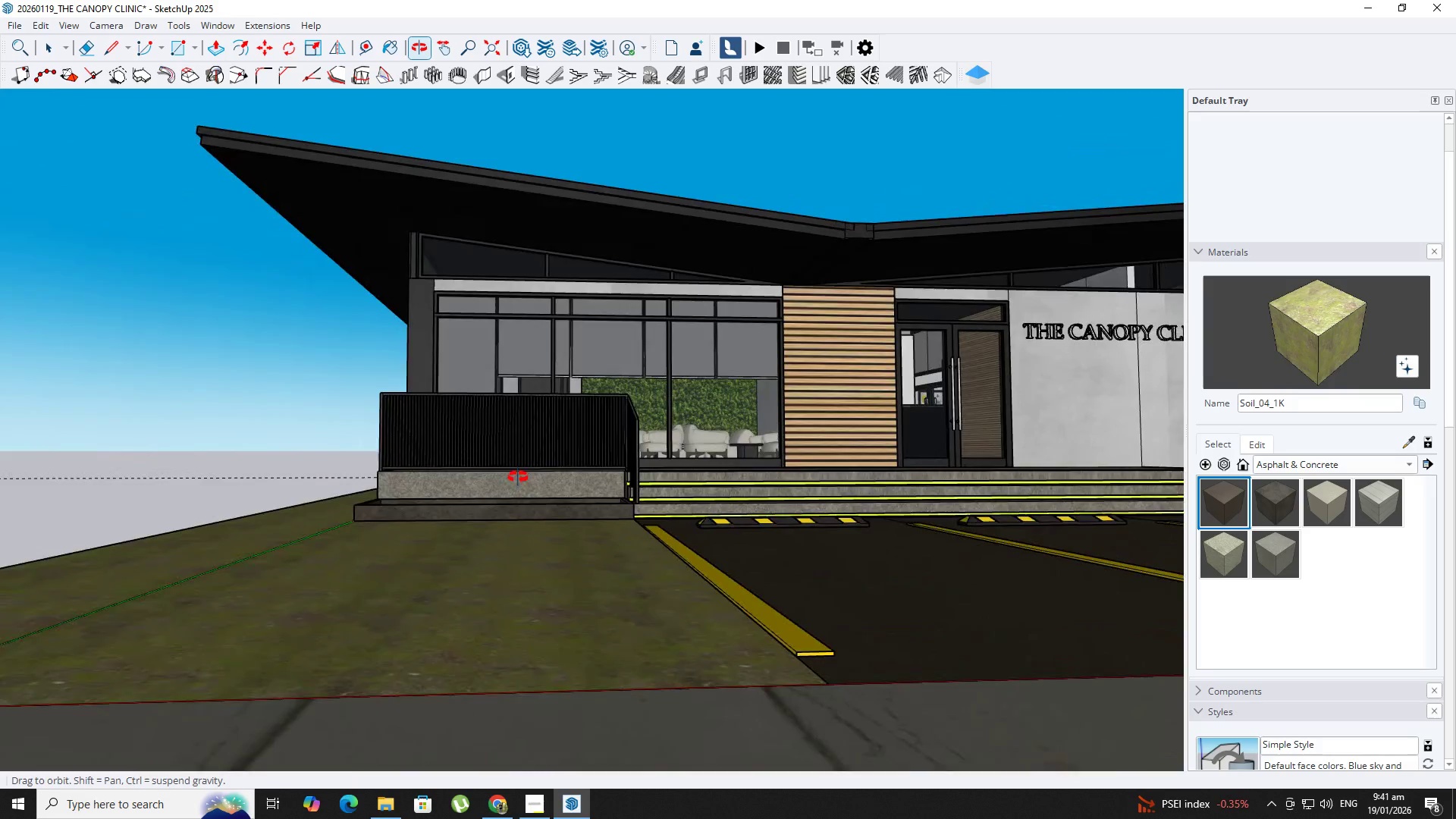 
scroll: coordinate [570, 523], scroll_direction: down, amount: 15.0
 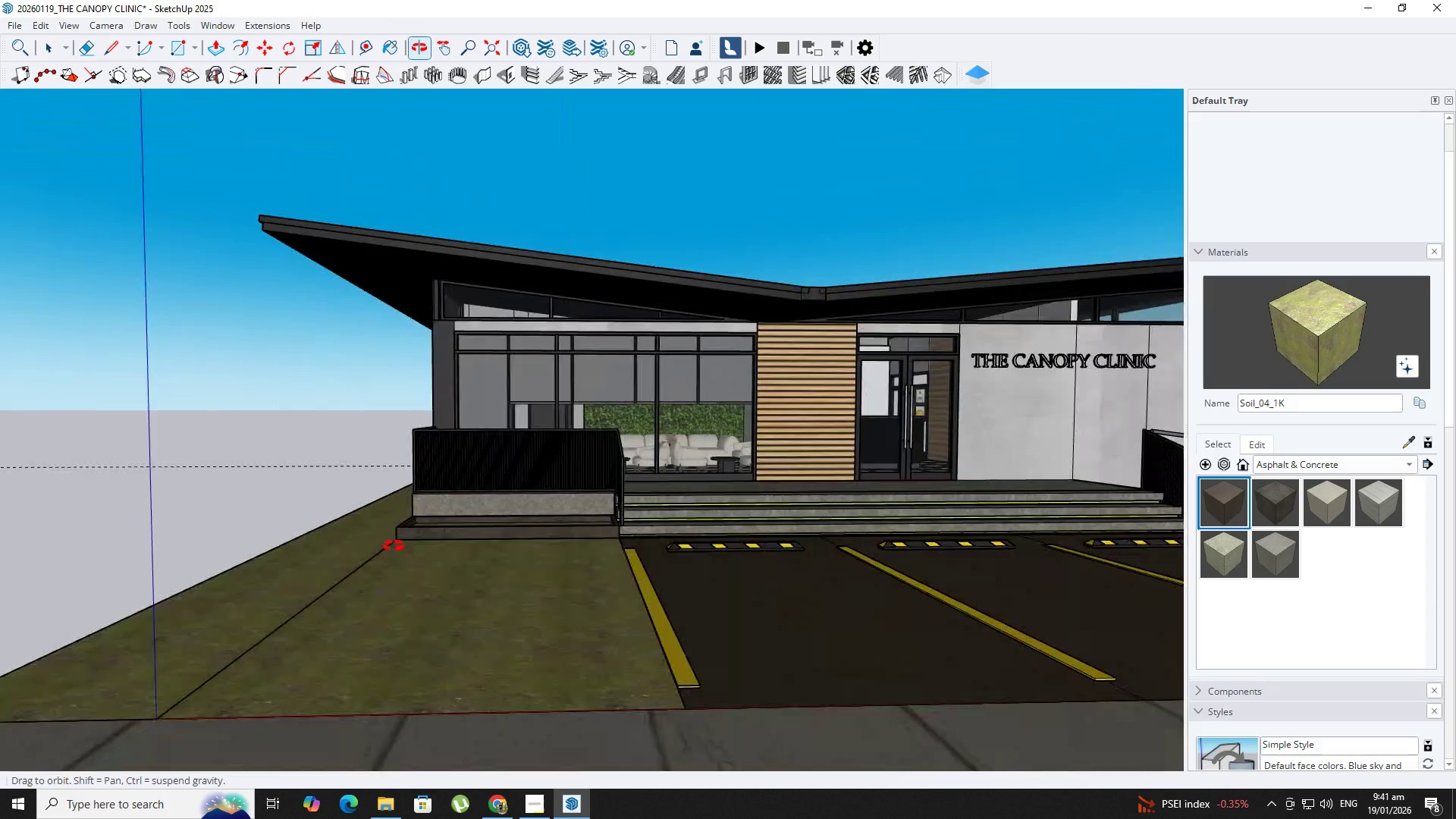 
hold_key(key=ShiftLeft, duration=0.92)
 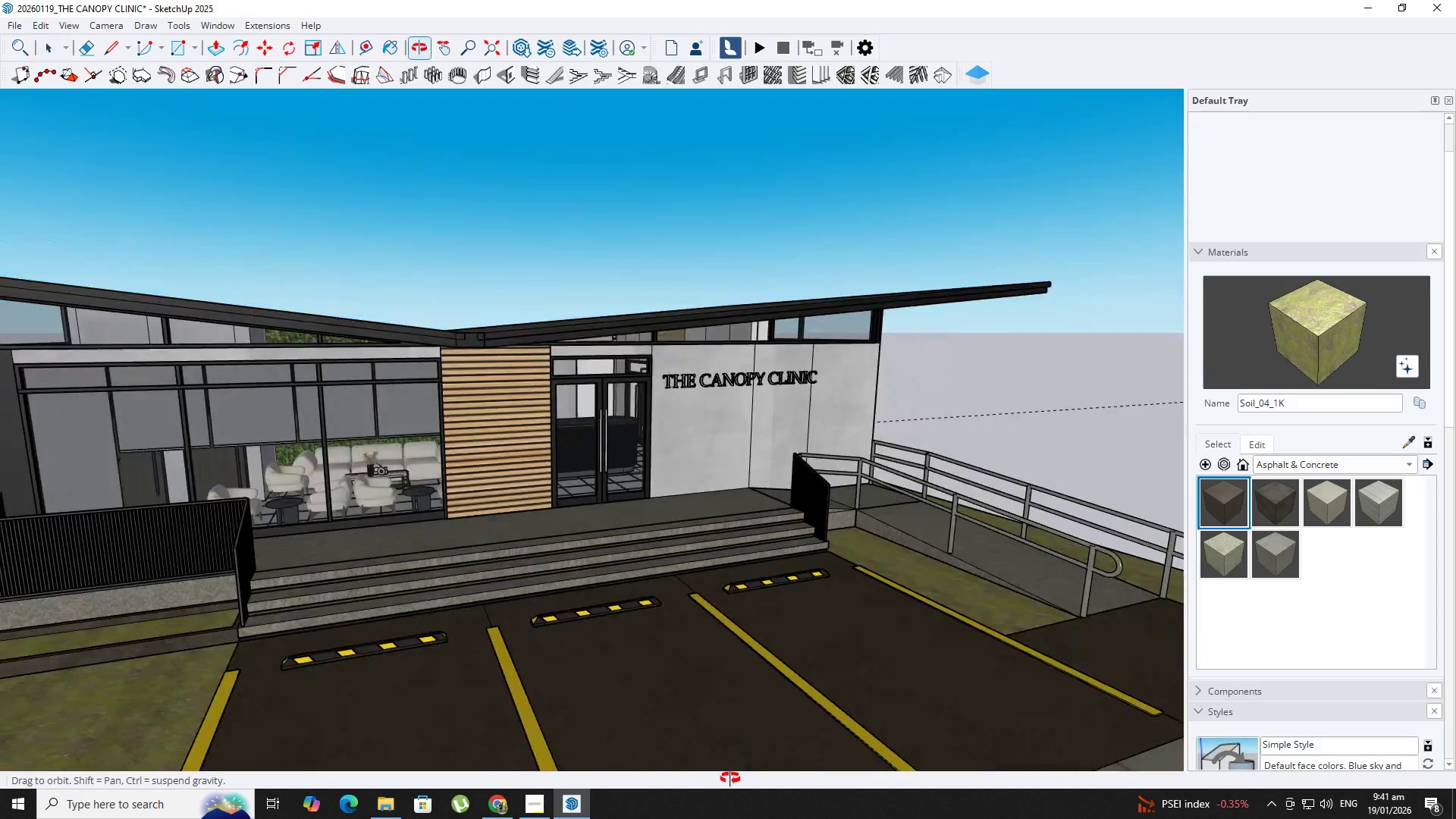 
hold_key(key=ShiftLeft, duration=0.44)
 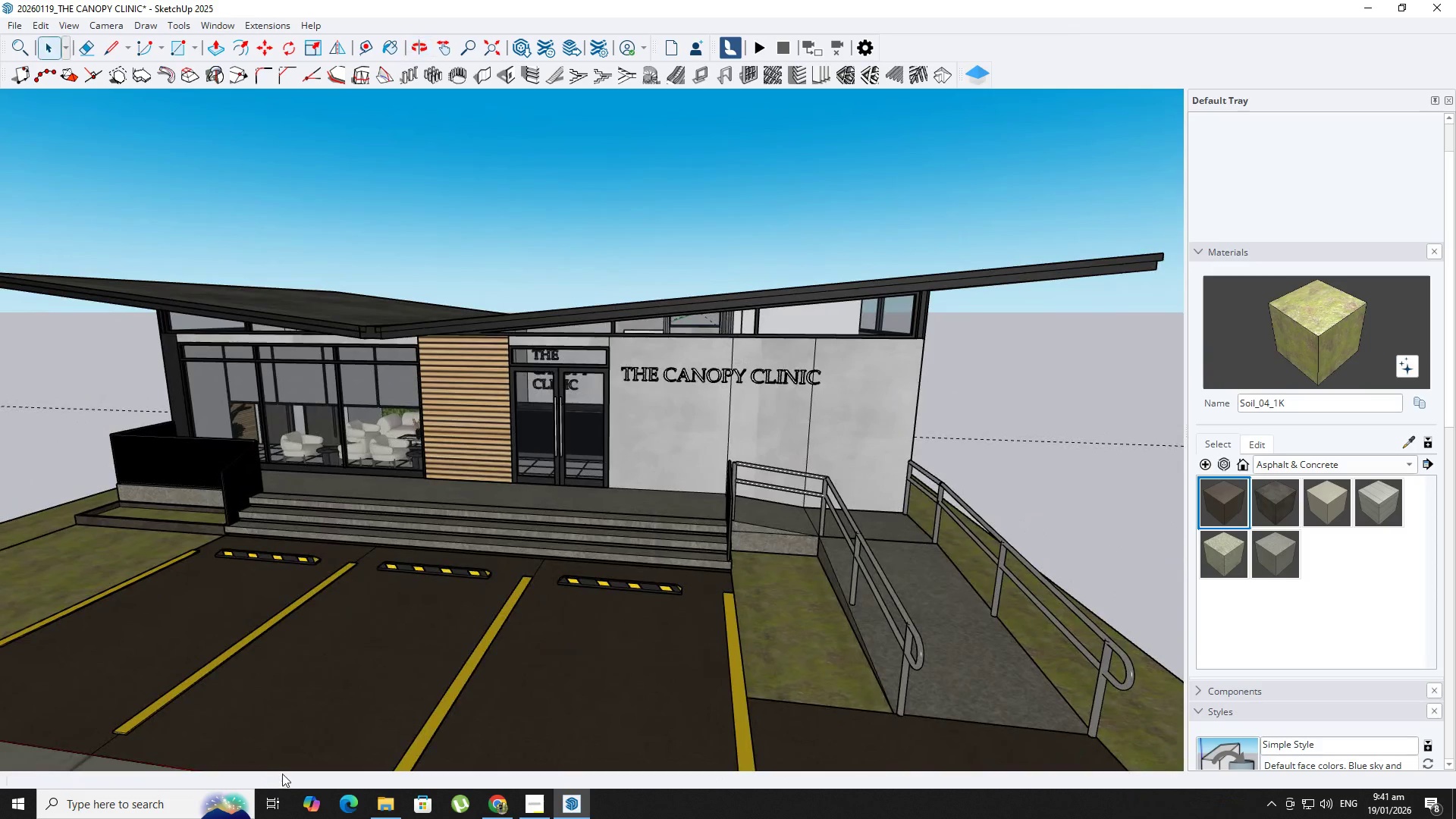 
scroll: coordinate [150, 539], scroll_direction: up, amount: 3.0
 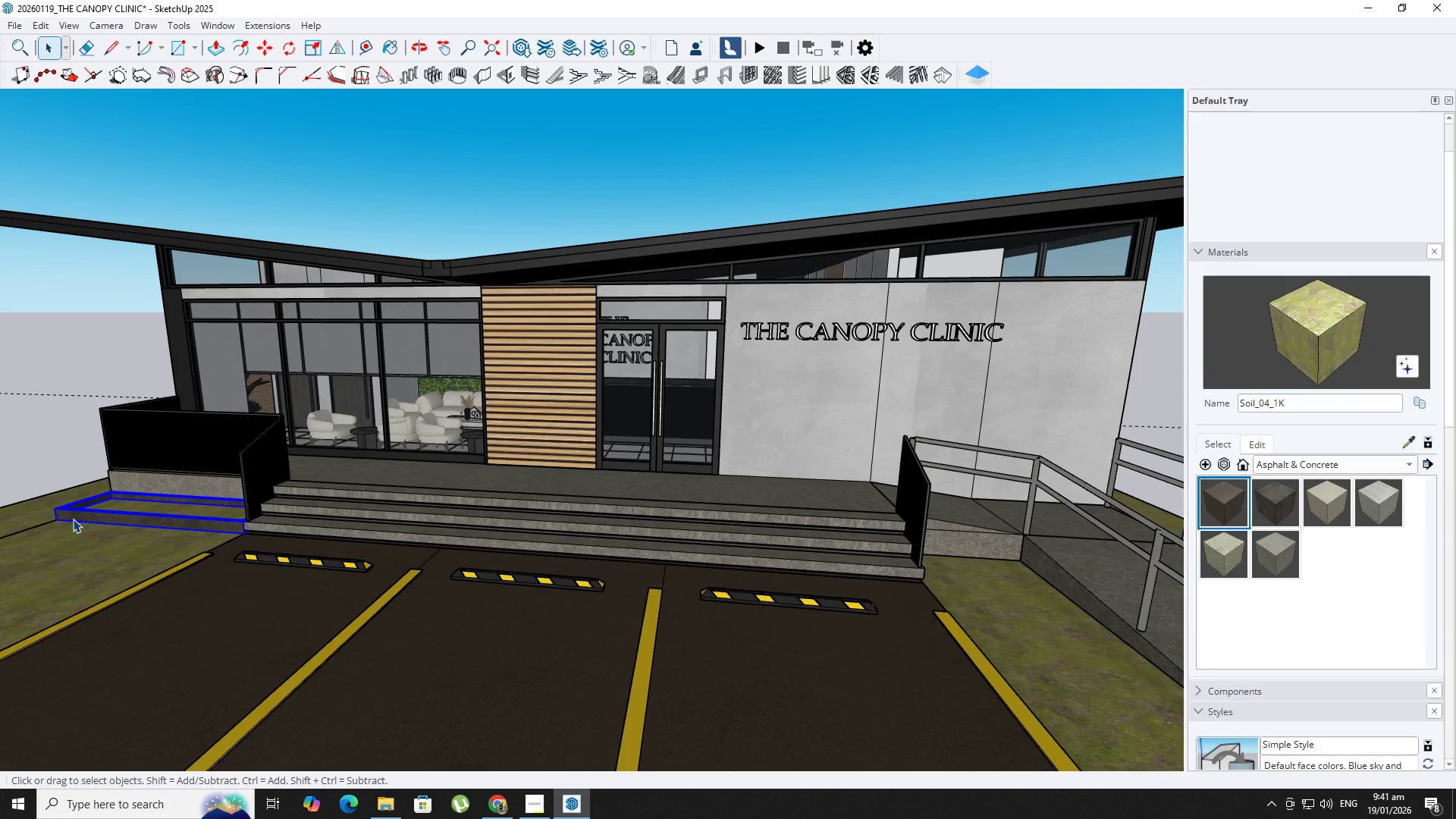 
key(M)
 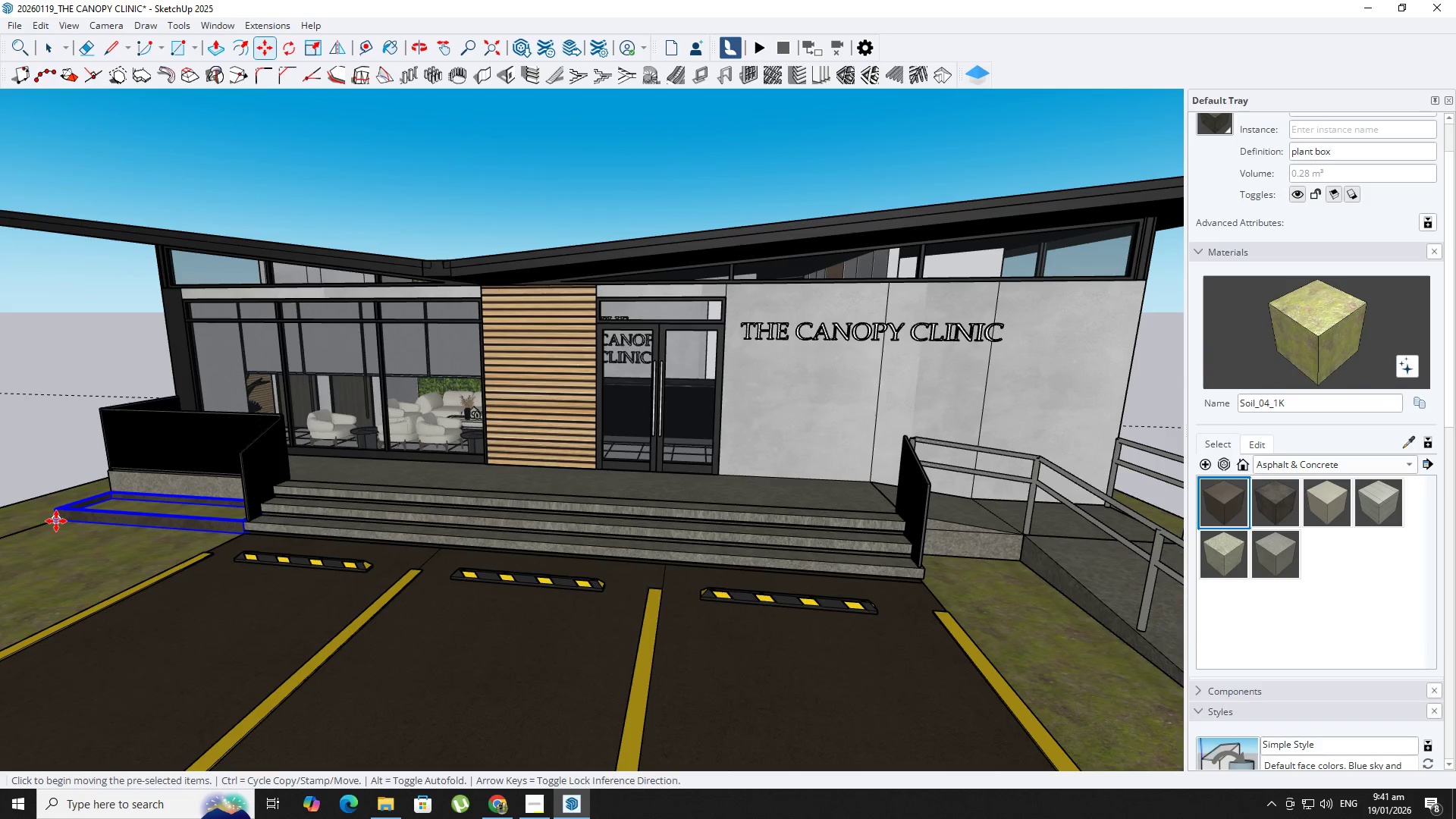 
left_click([56, 521])
 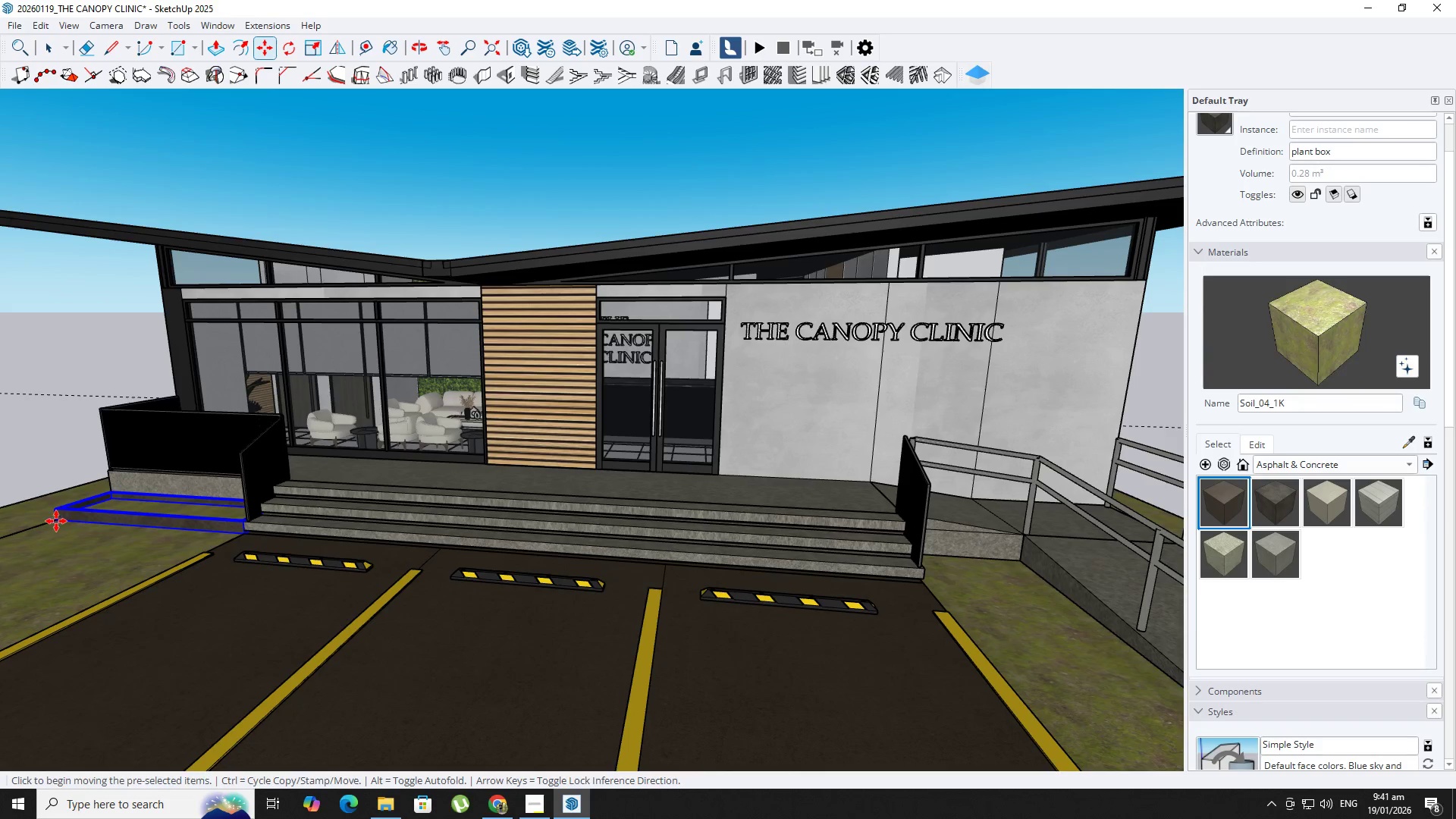 
key(Control+ControlLeft)
 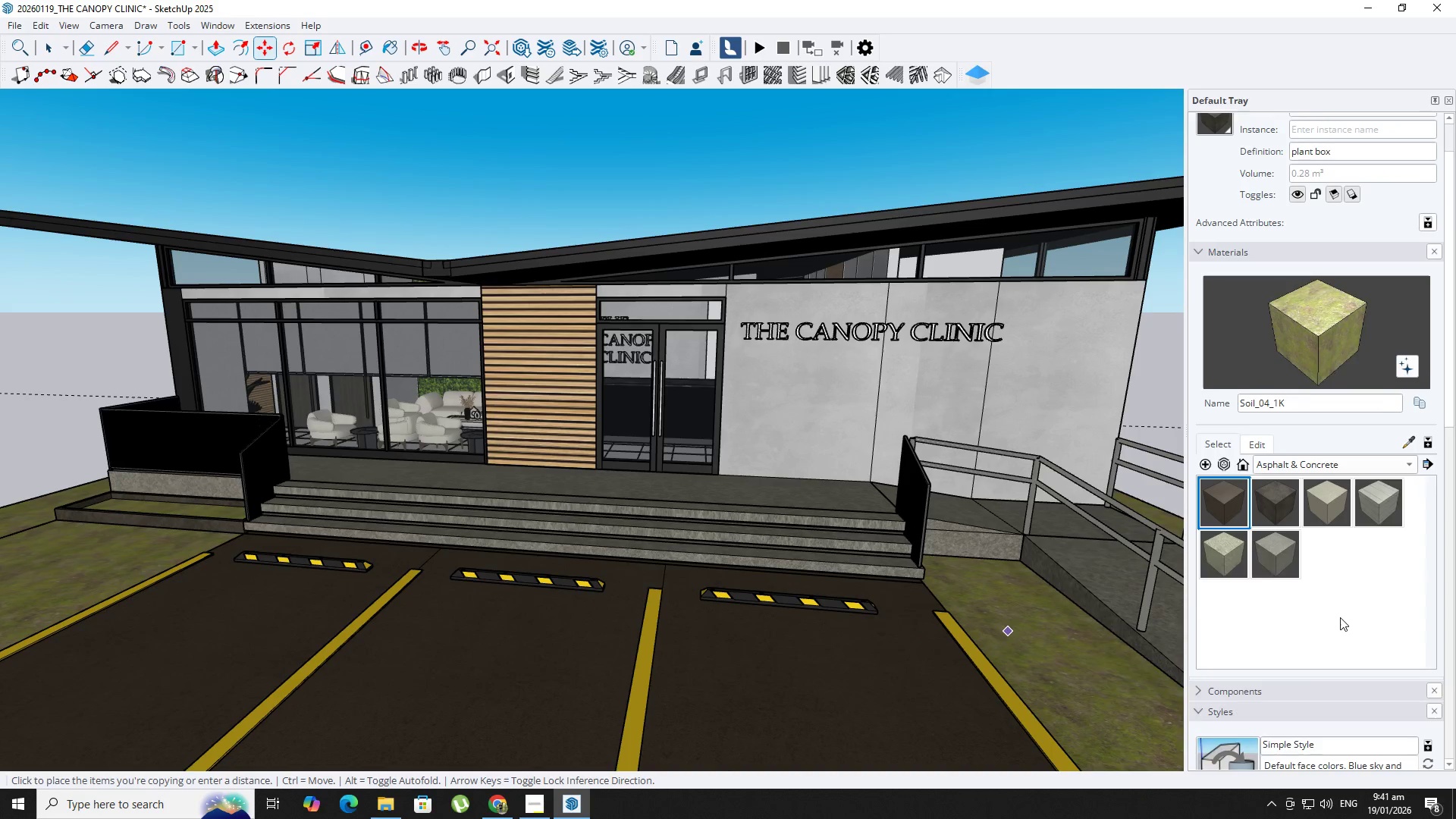 
key(ArrowLeft)
 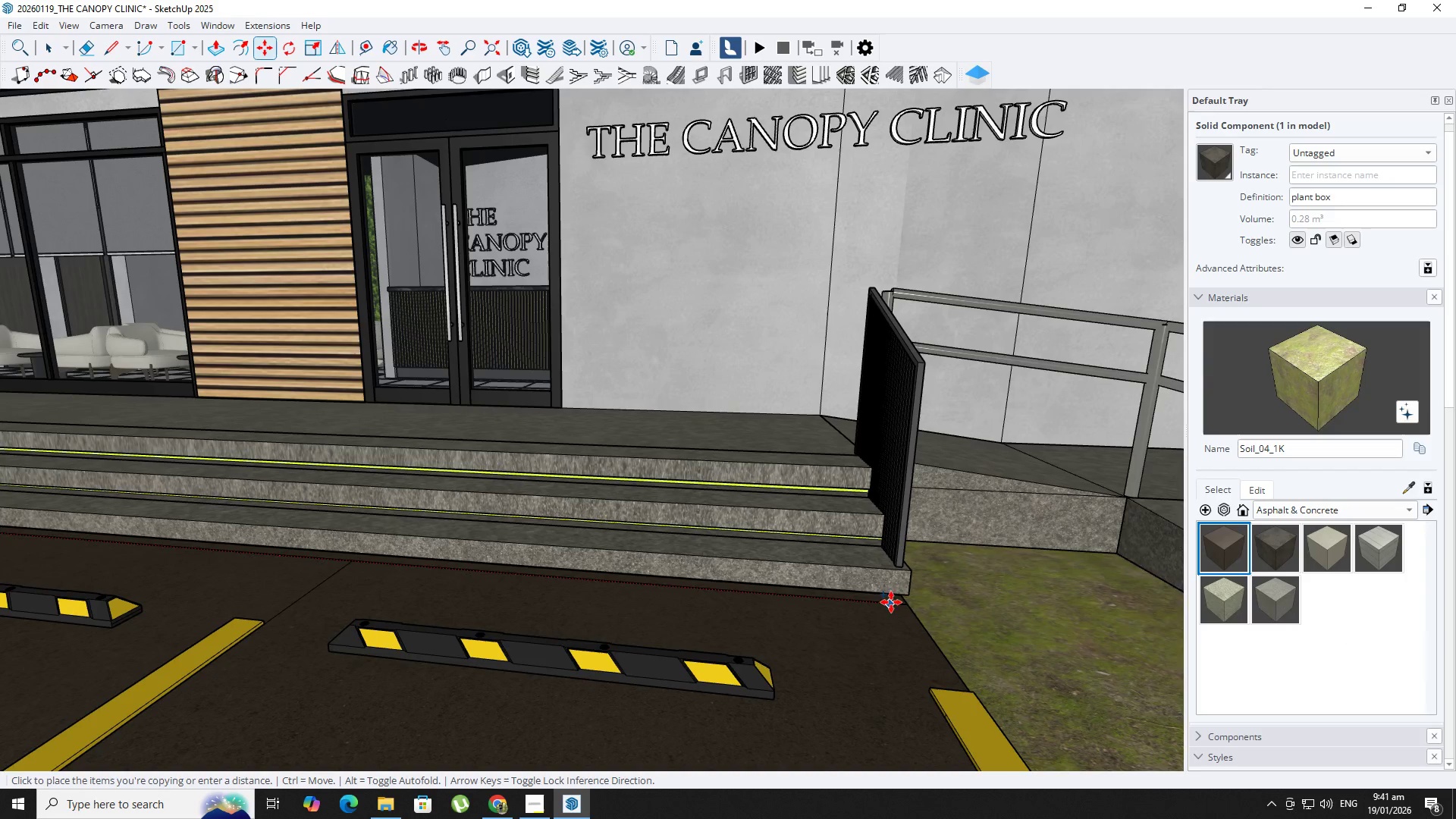 
scroll: coordinate [947, 586], scroll_direction: up, amount: 11.0
 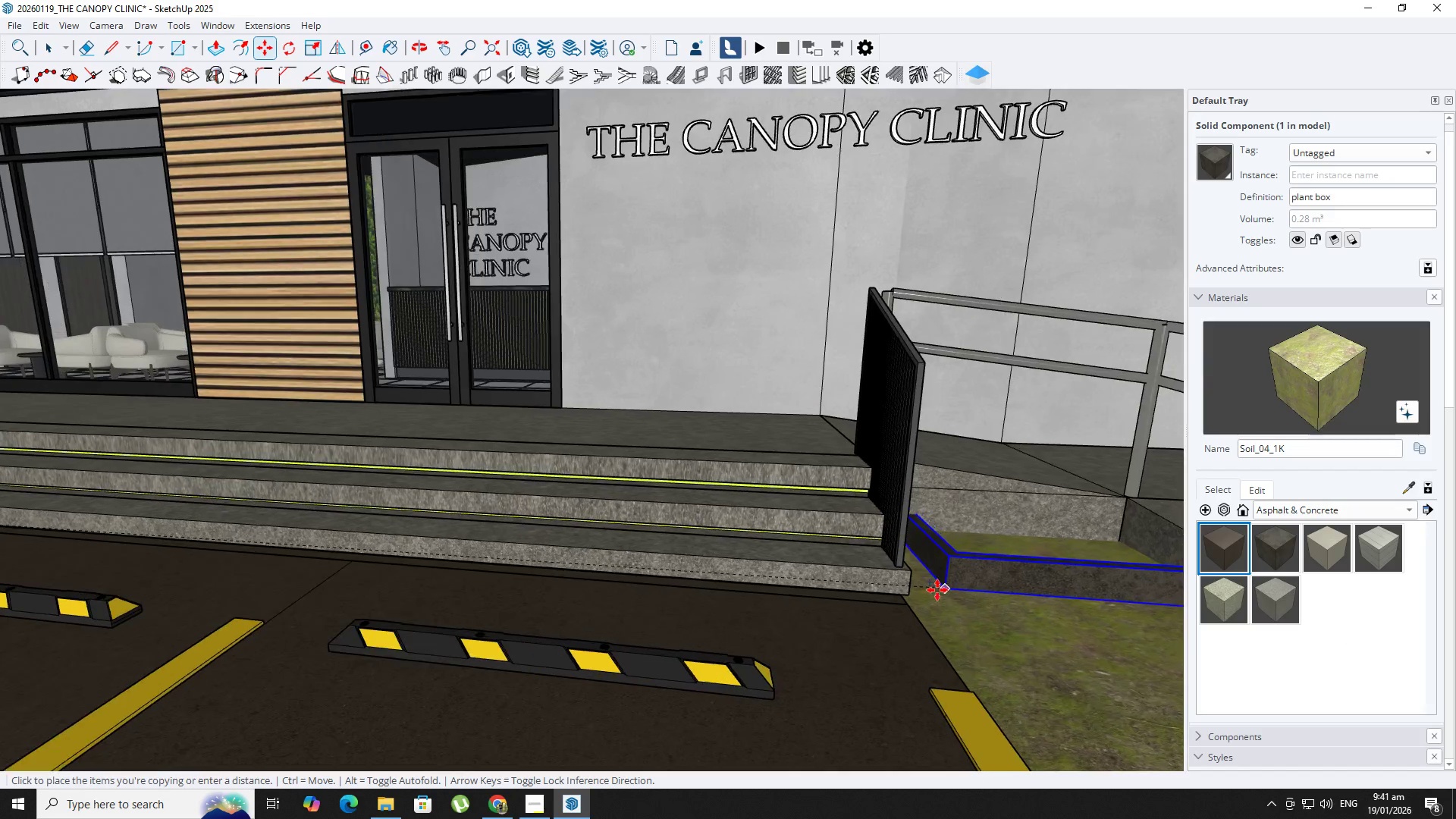 
key(ArrowRight)
 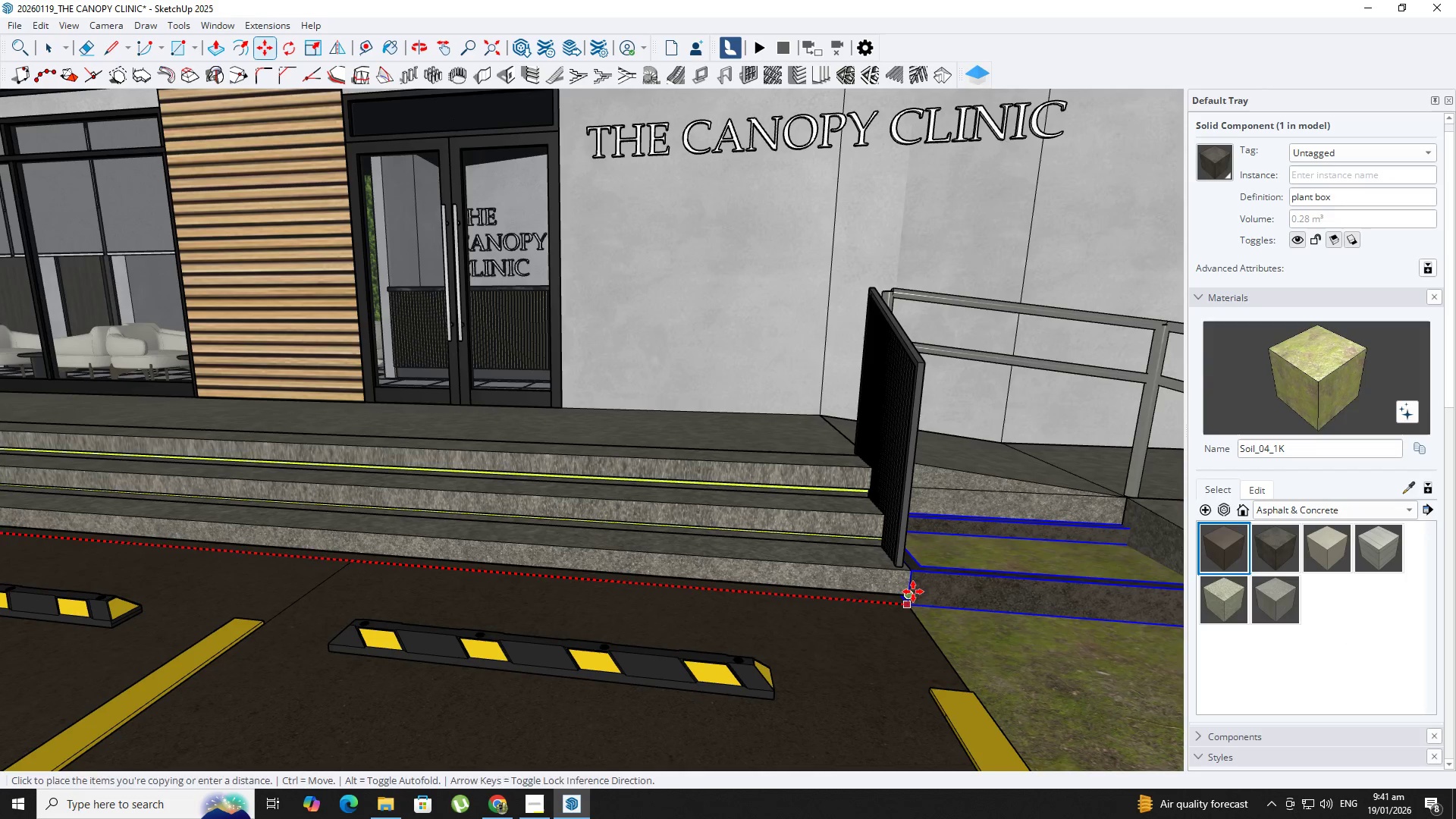 
key(Space)
 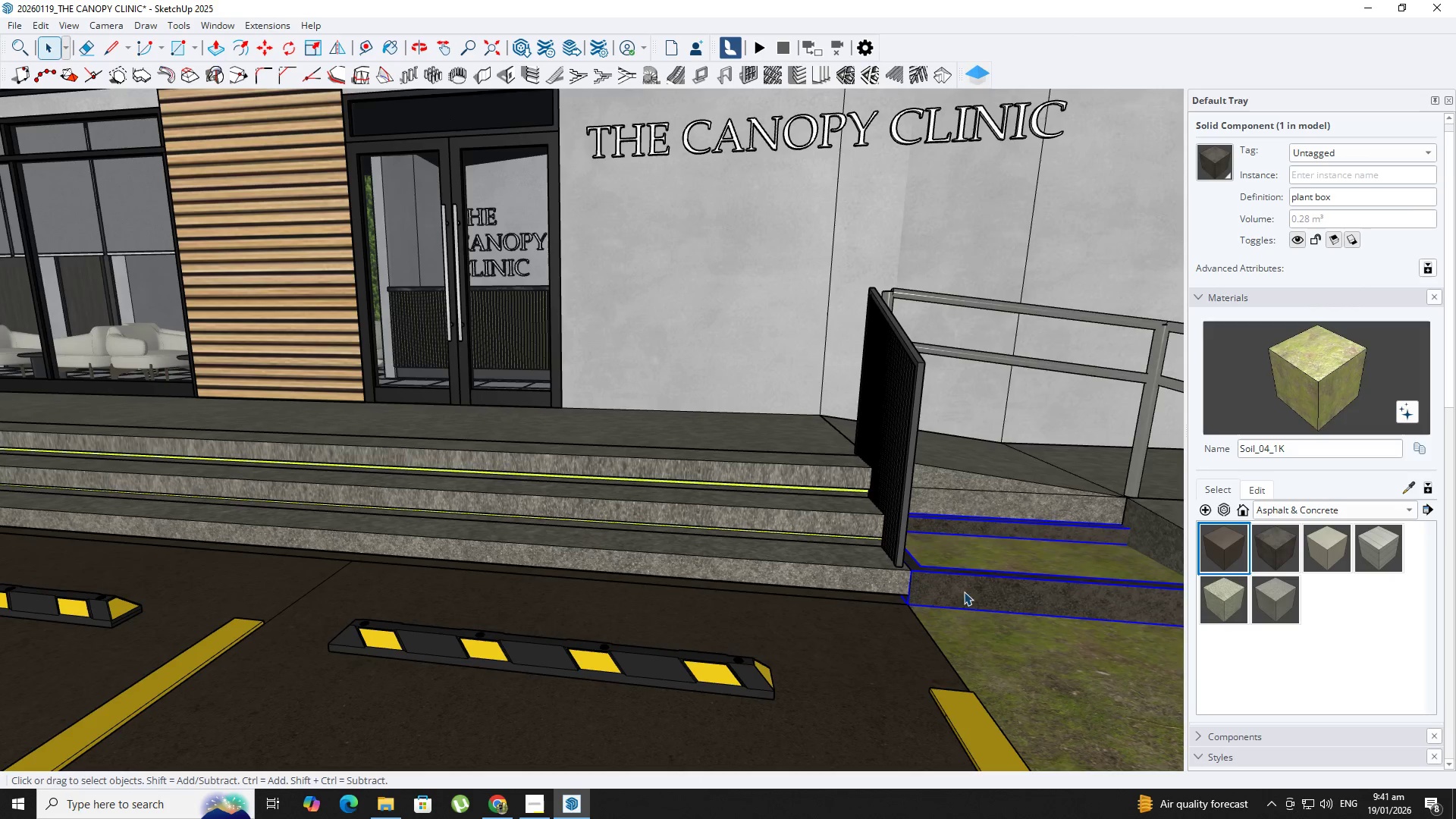 
right_click([964, 592])
 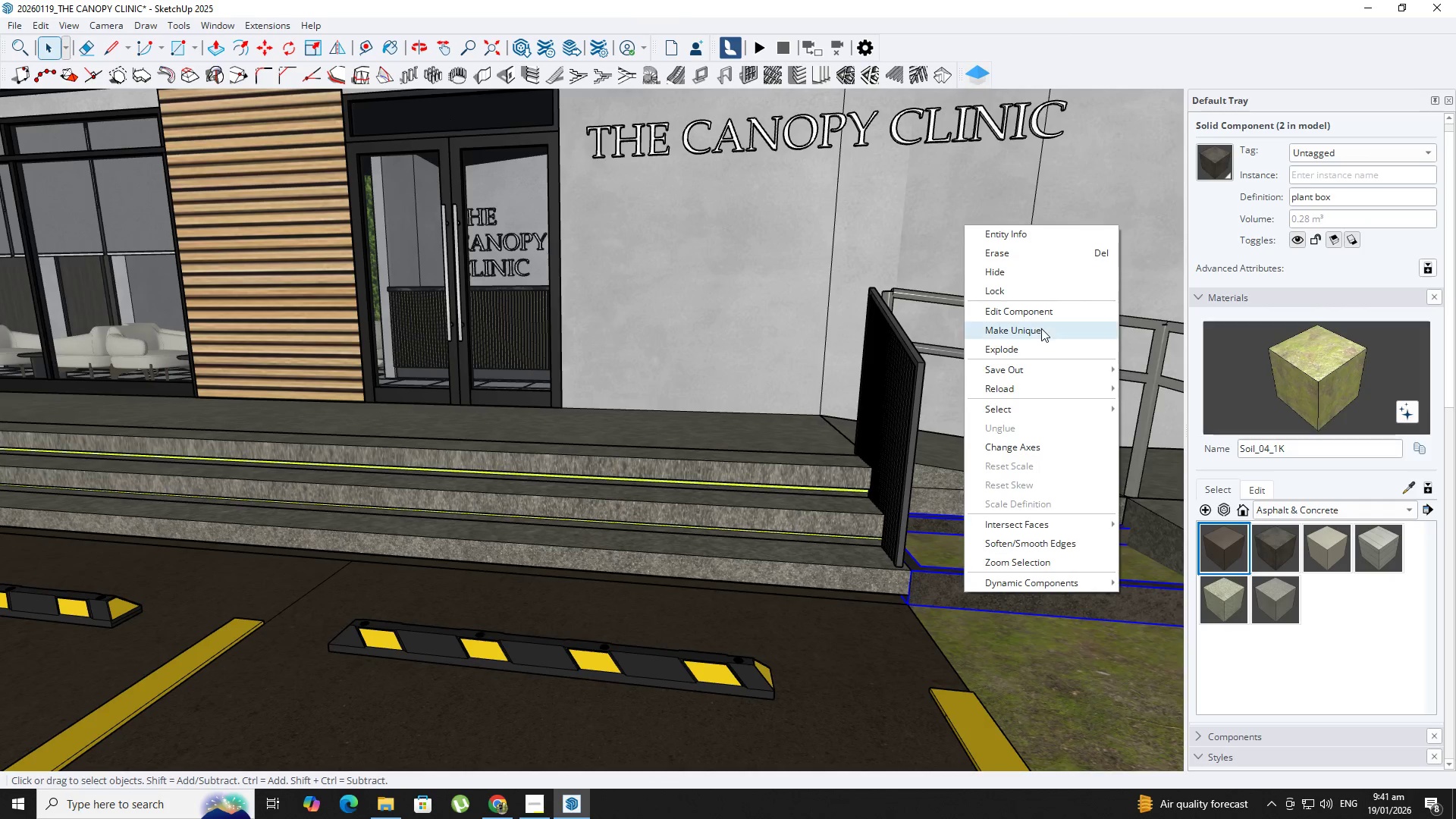 
left_click([1041, 330])
 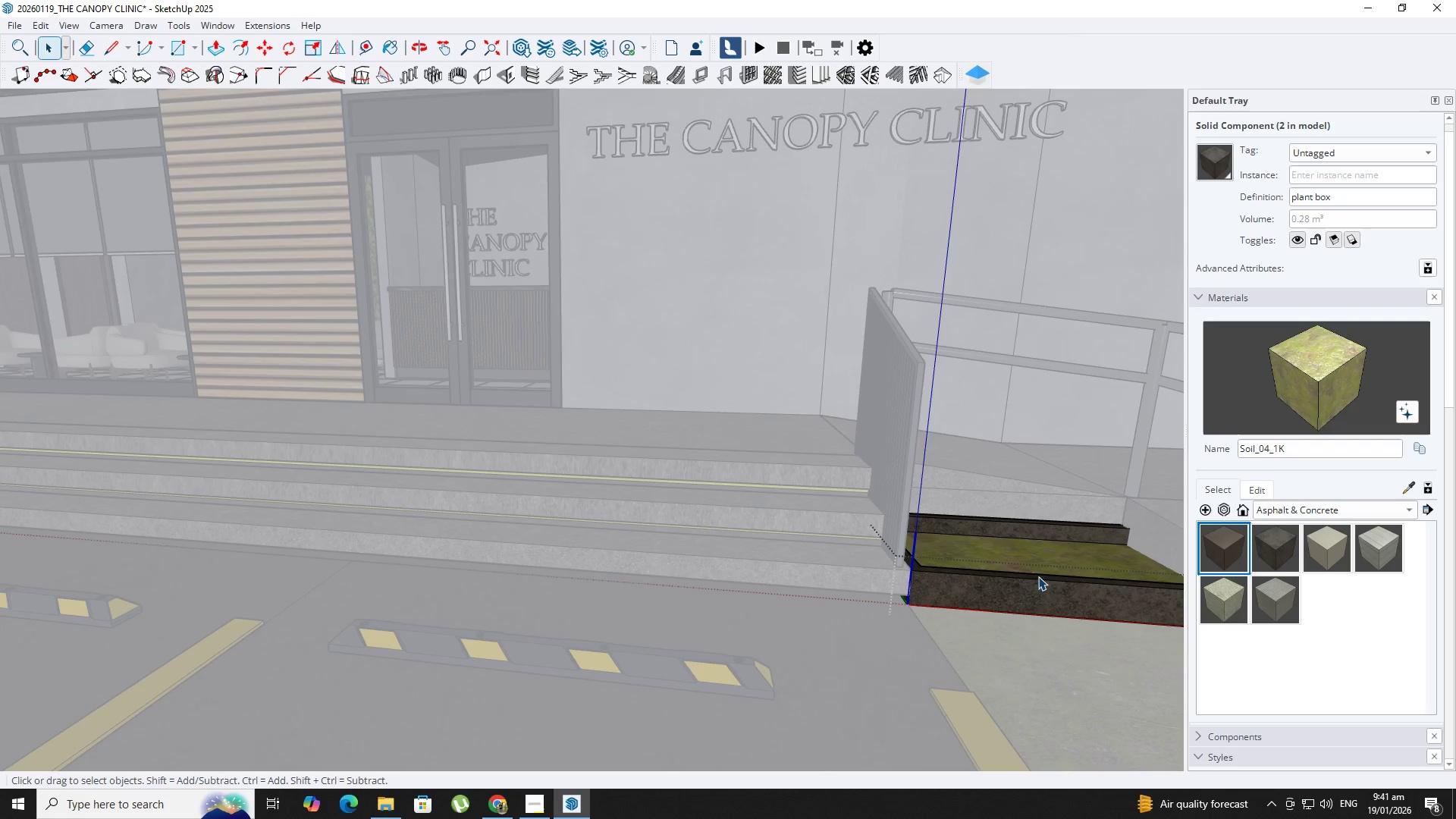 
key(Shift+ShiftLeft)
 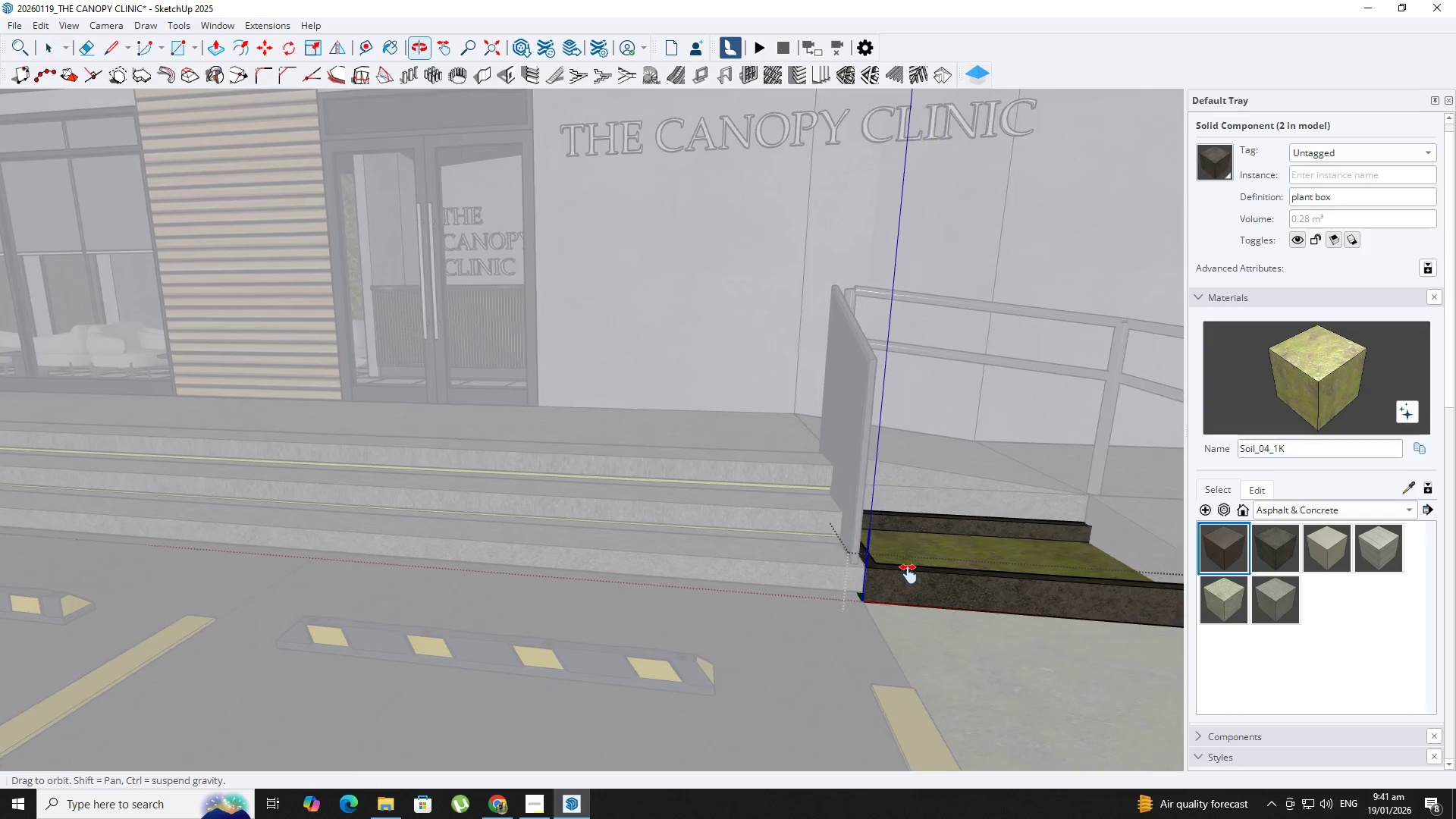 
key(Backquote)
 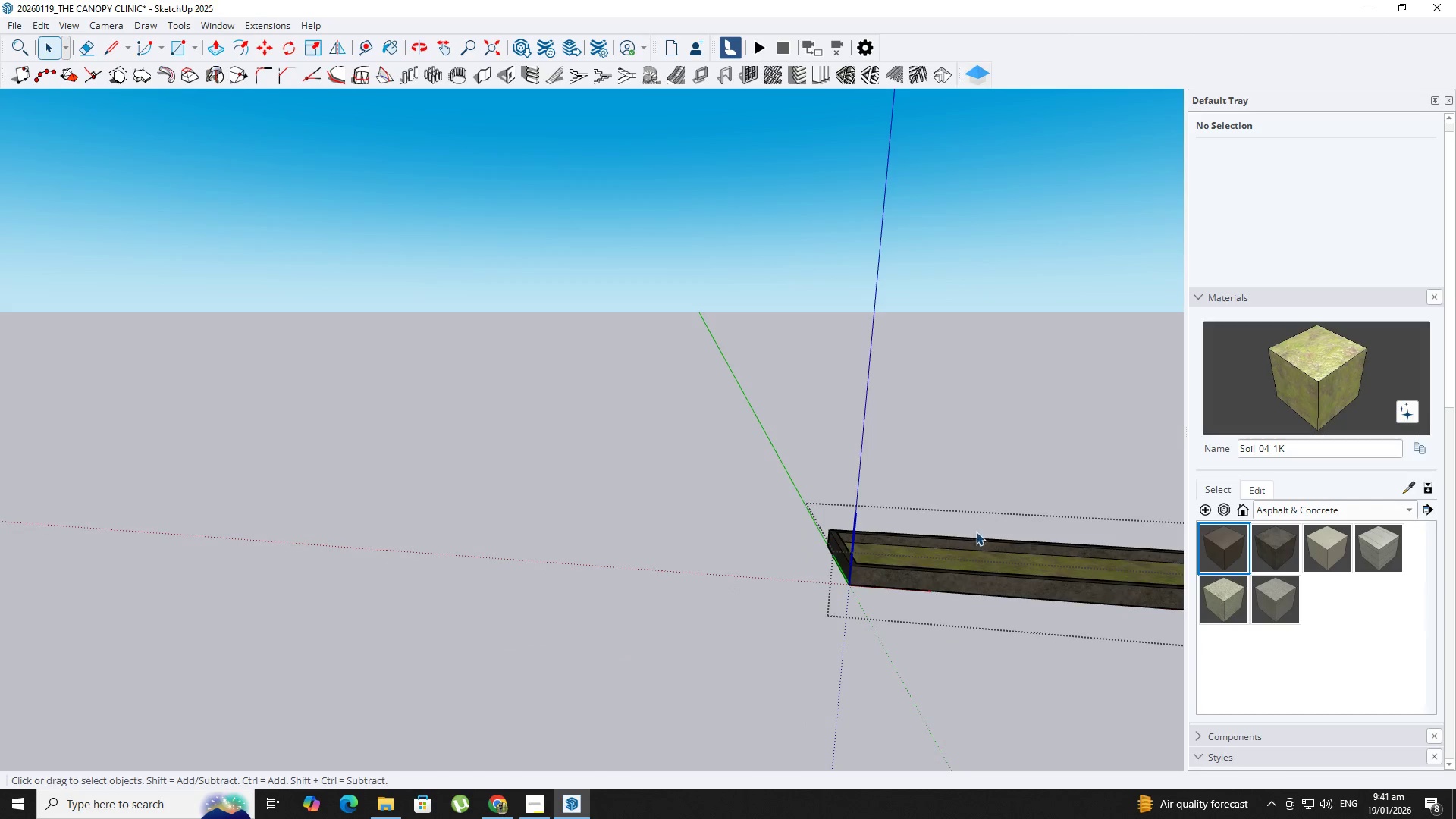 
key(Shift+ShiftLeft)
 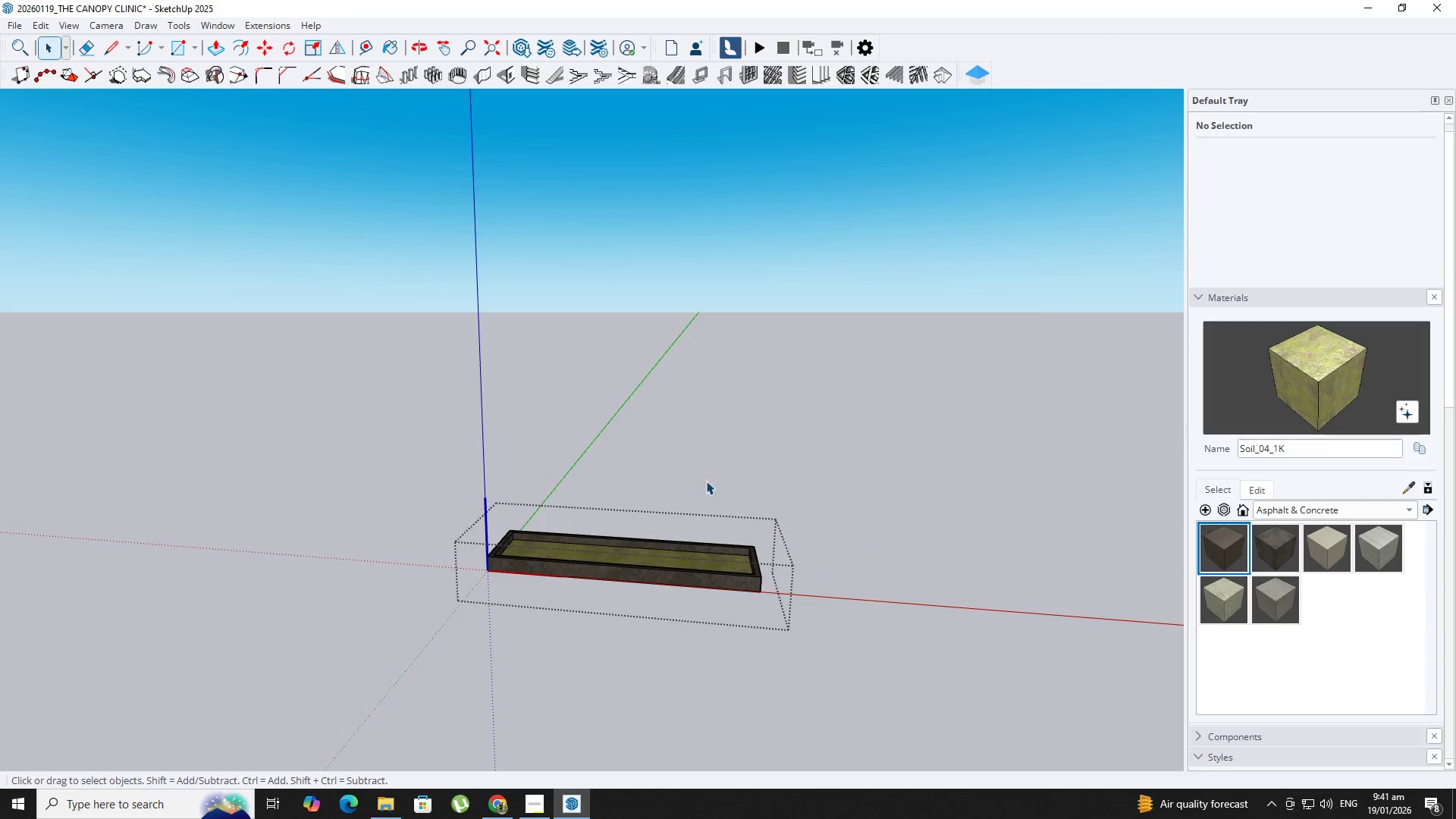 
scroll: coordinate [630, 536], scroll_direction: down, amount: 11.0
 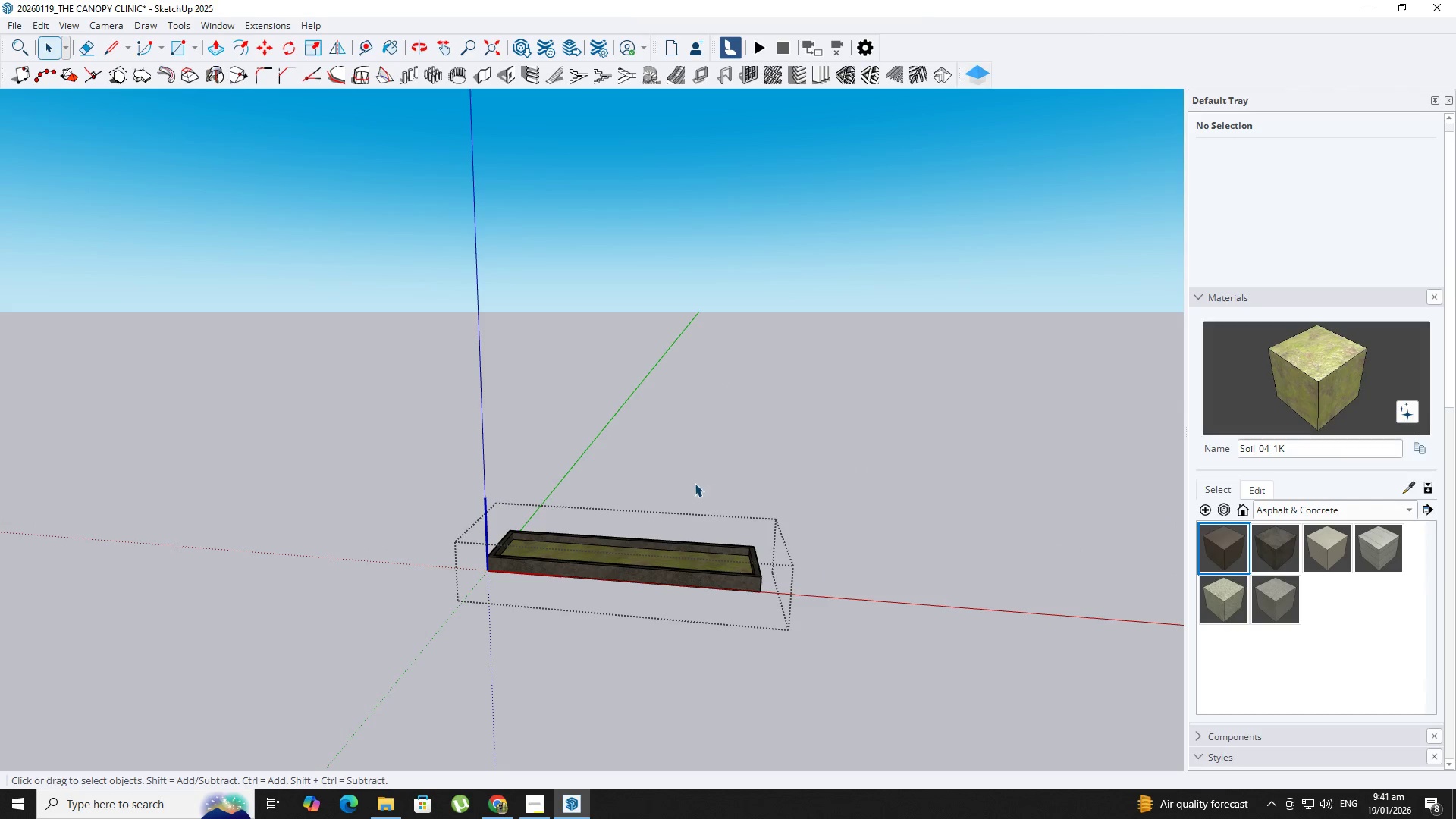 
left_click_drag(start_coordinate=[695, 483], to_coordinate=[844, 682])
 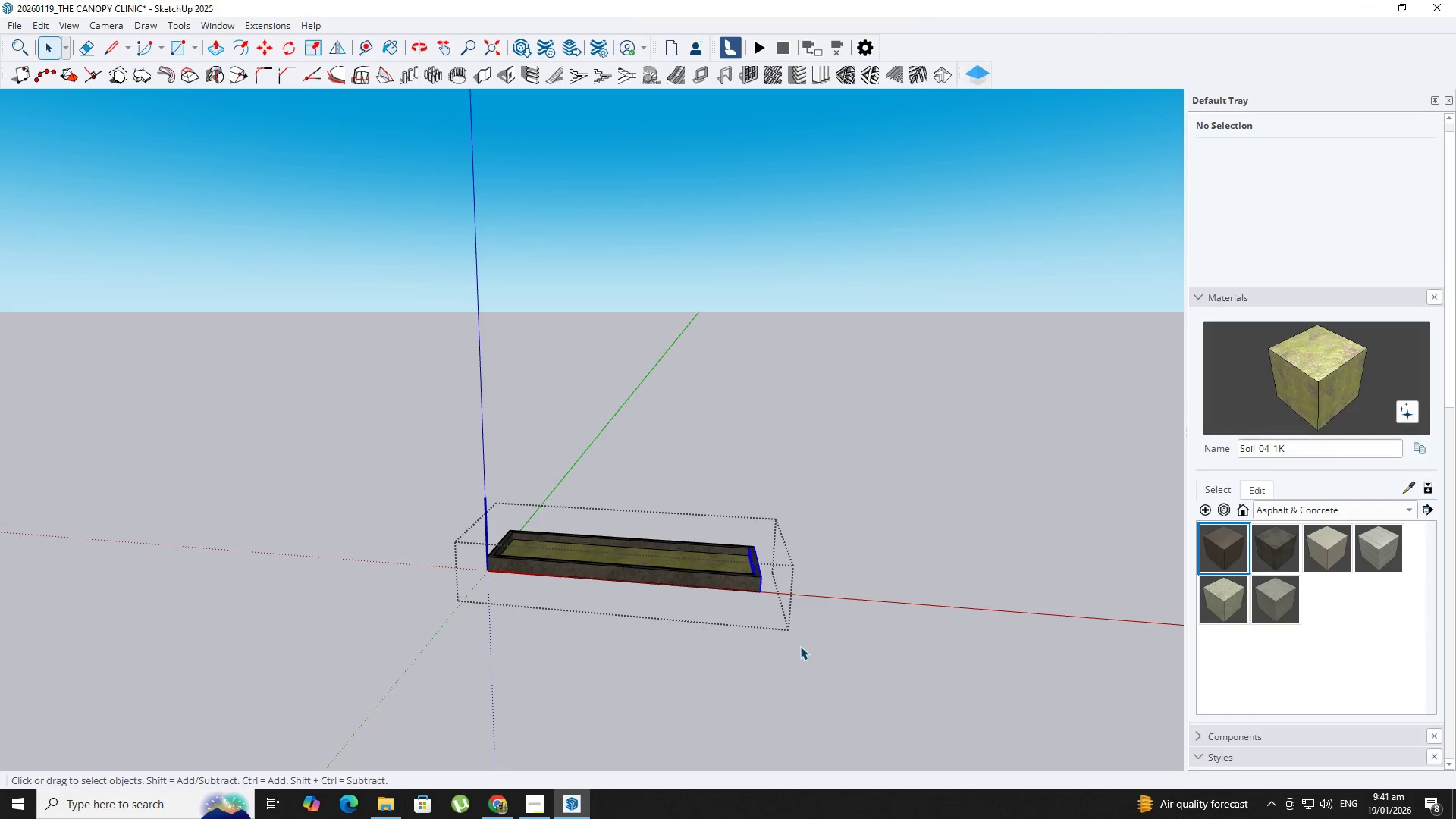 
key(M)
 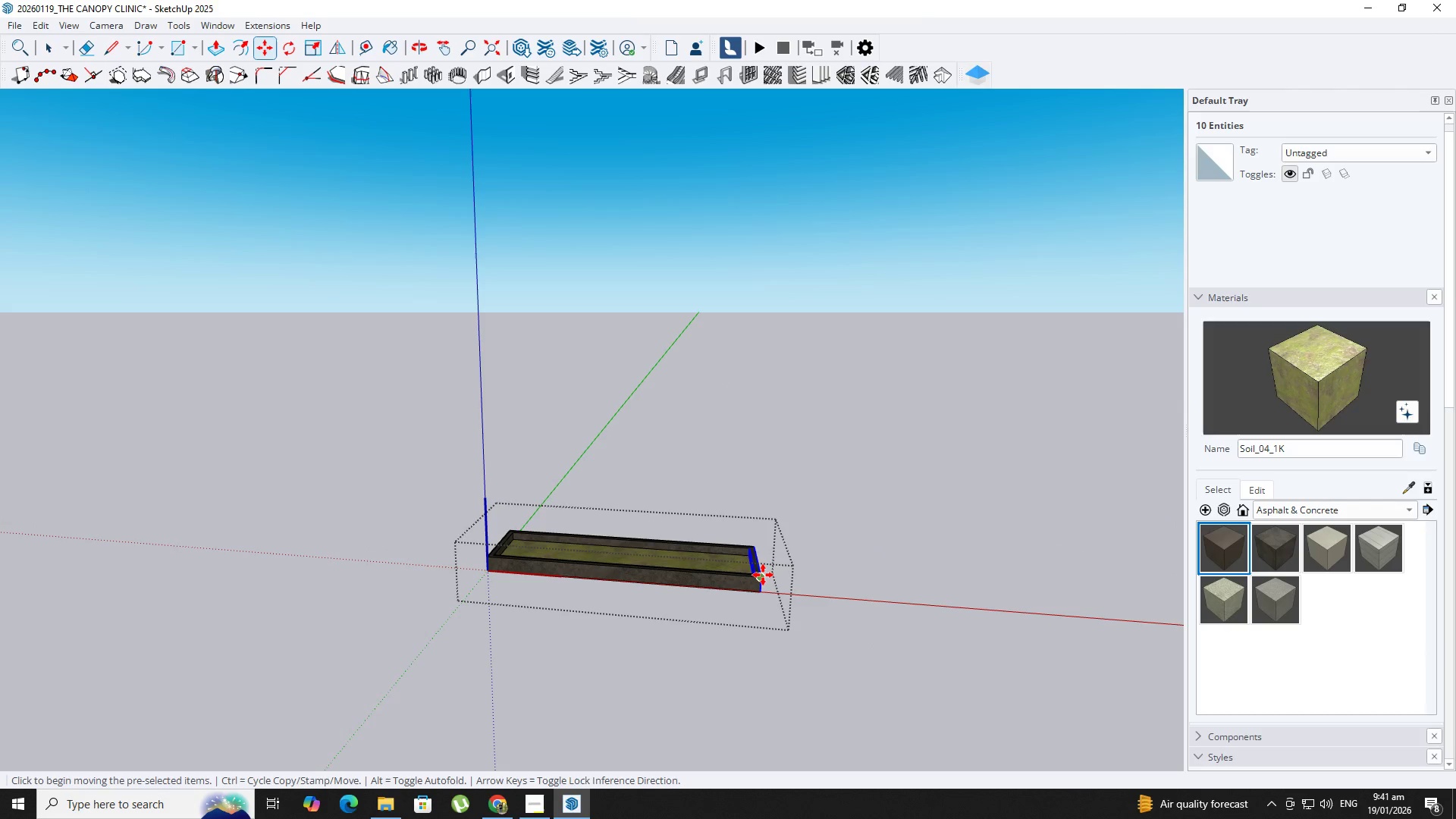 
key(ArrowLeft)
 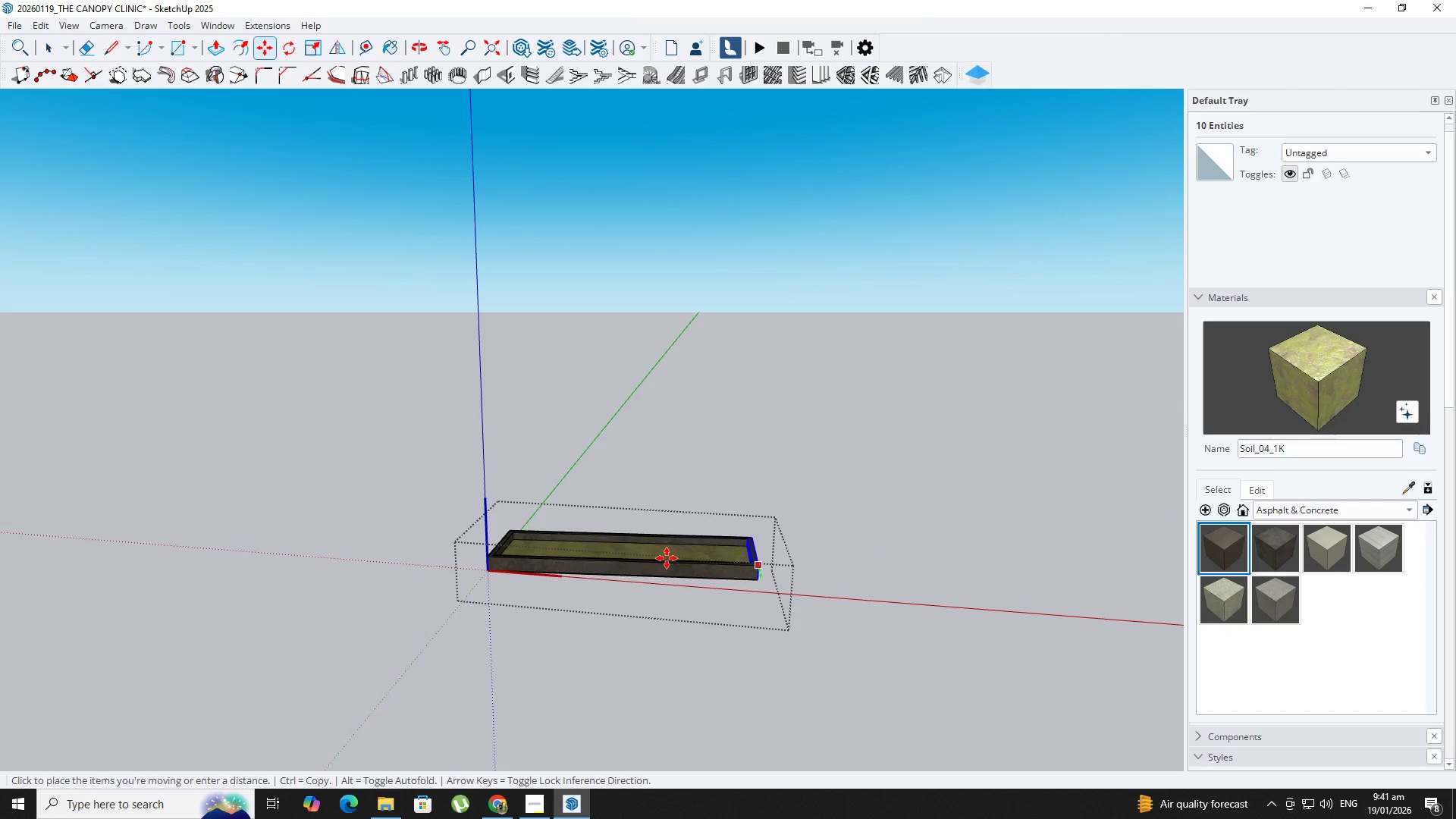 
key(ArrowRight)
 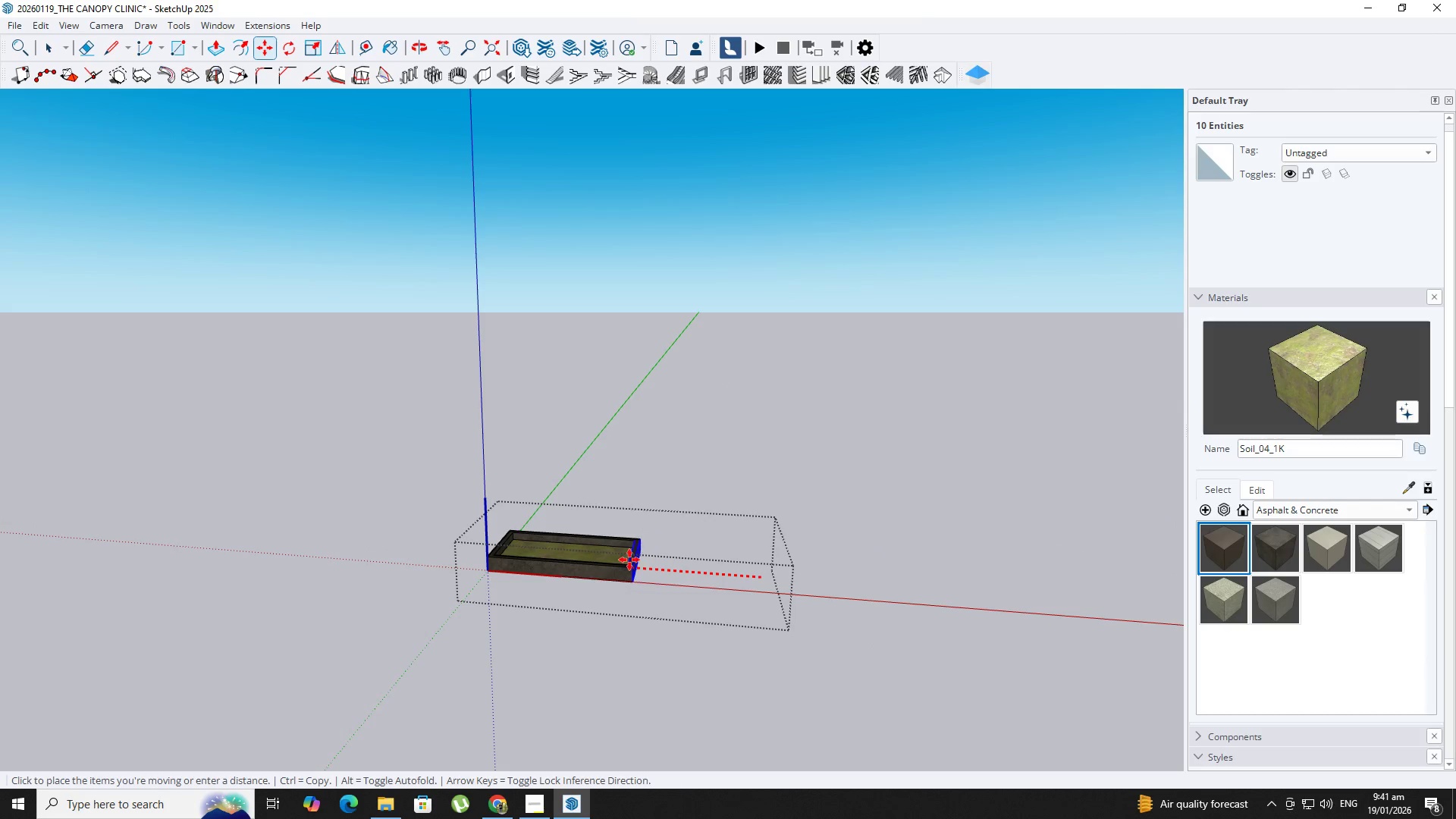 
key(Backquote)
 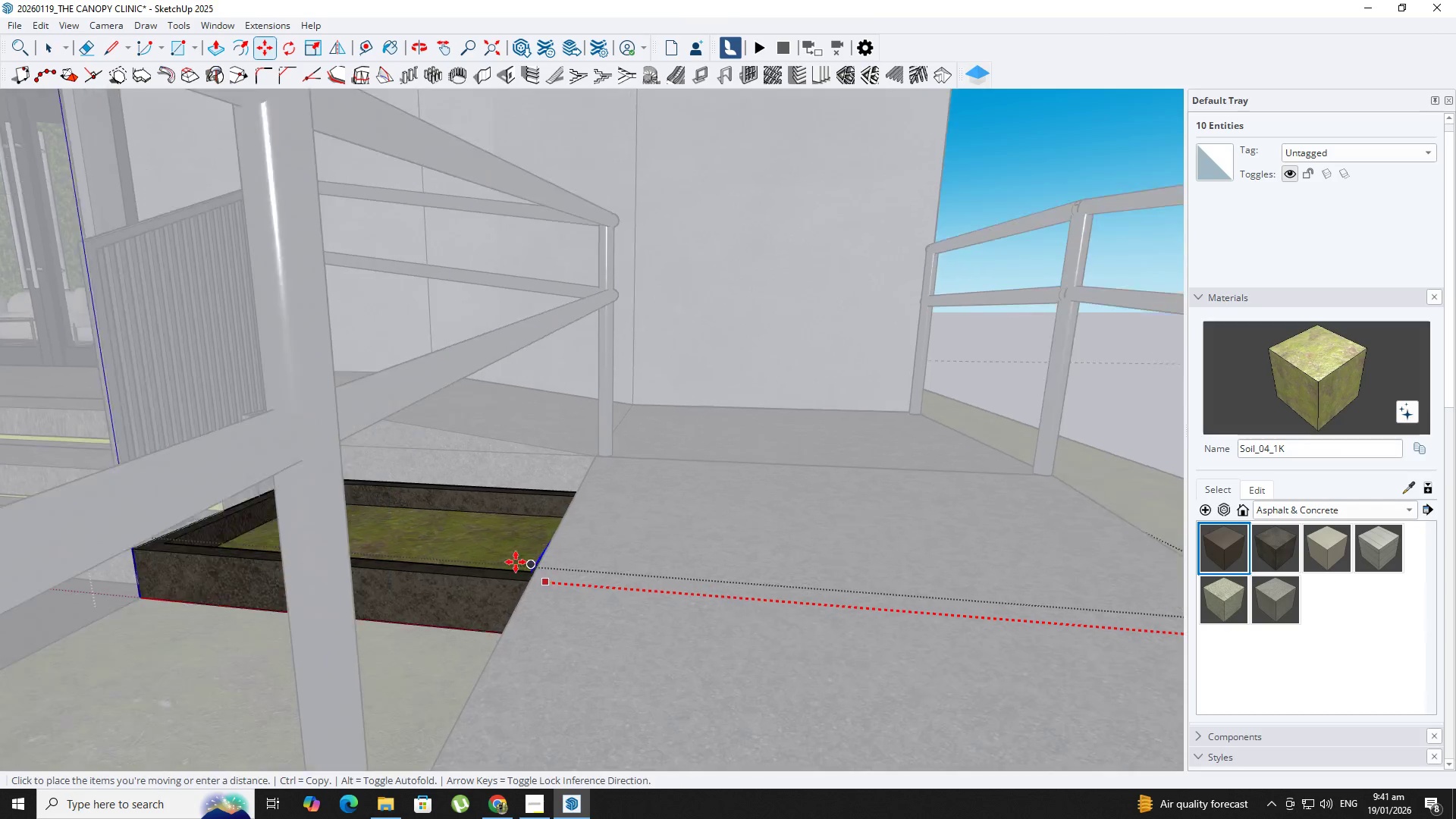 
key(Shift+ShiftLeft)
 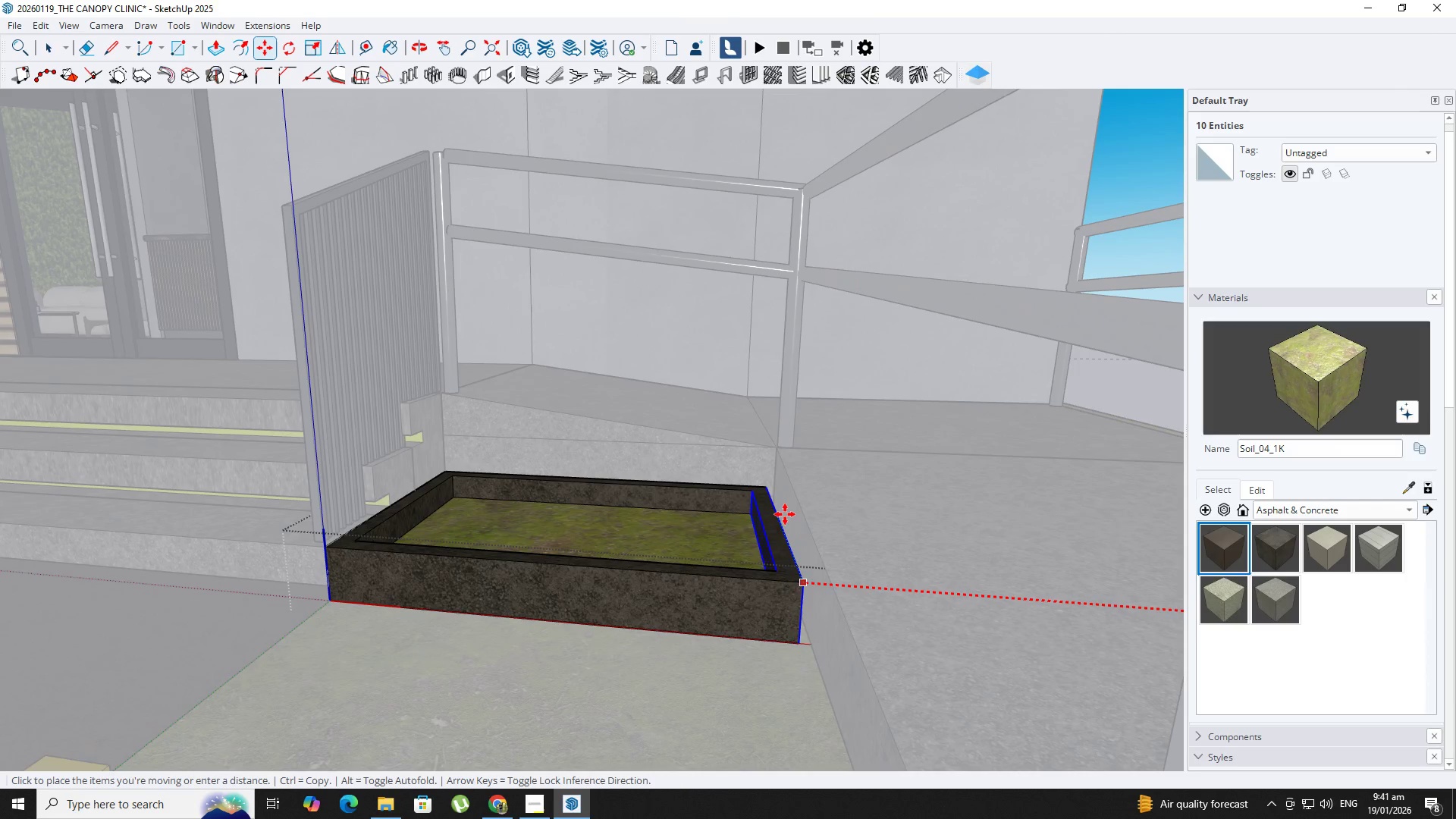 
scroll: coordinate [528, 564], scroll_direction: up, amount: 14.0
 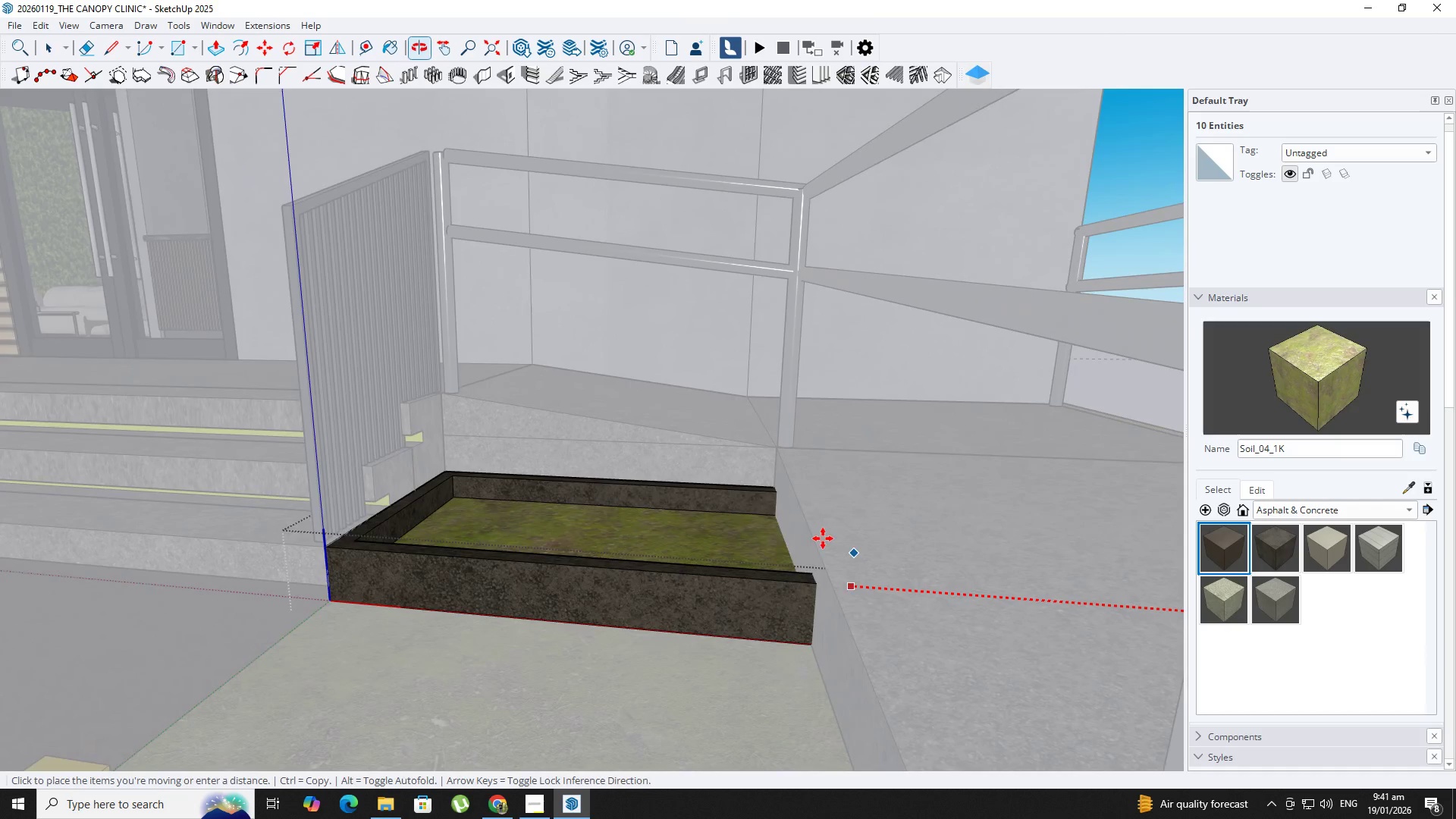 
left_click([786, 514])
 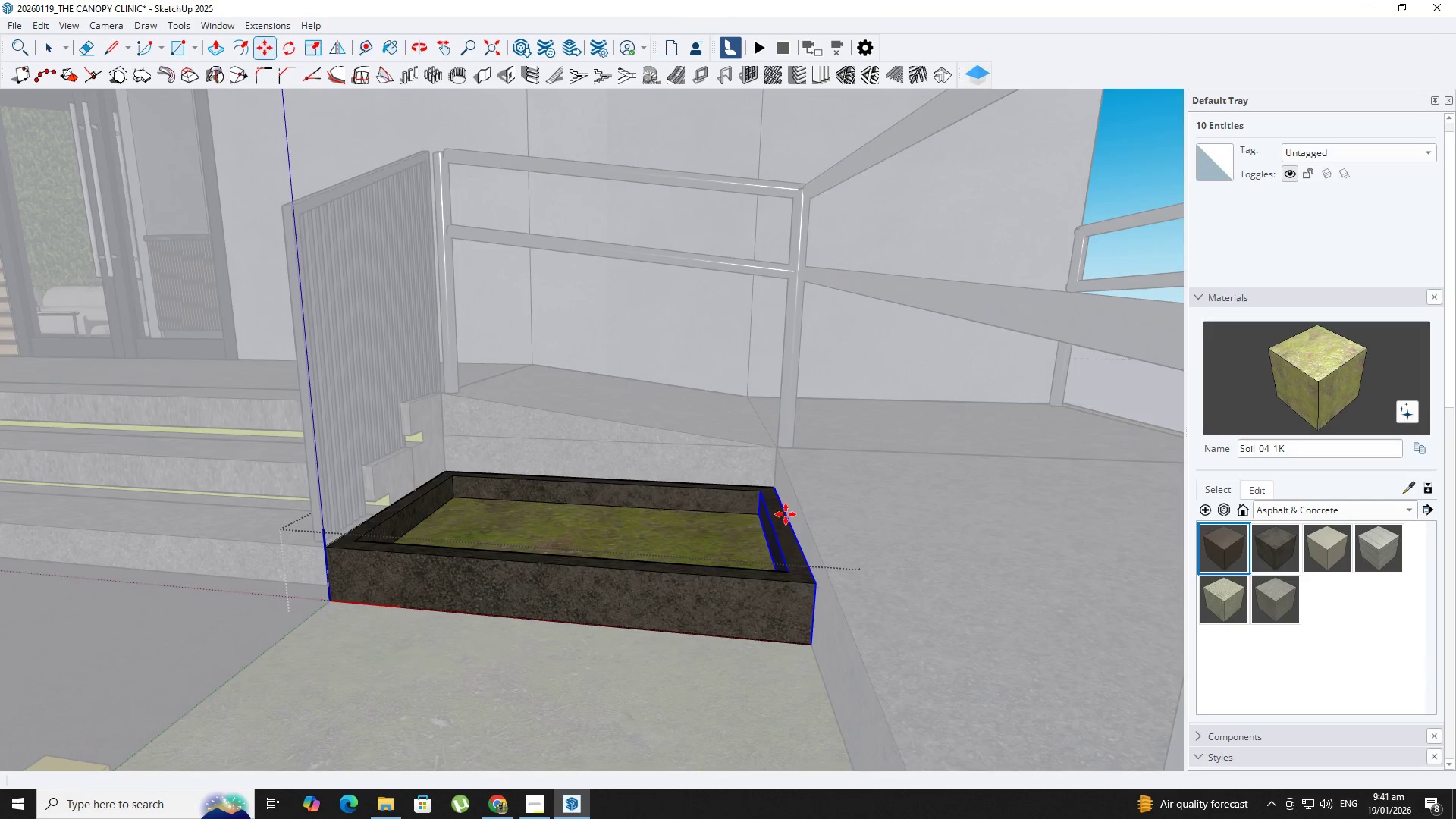 
key(Space)
 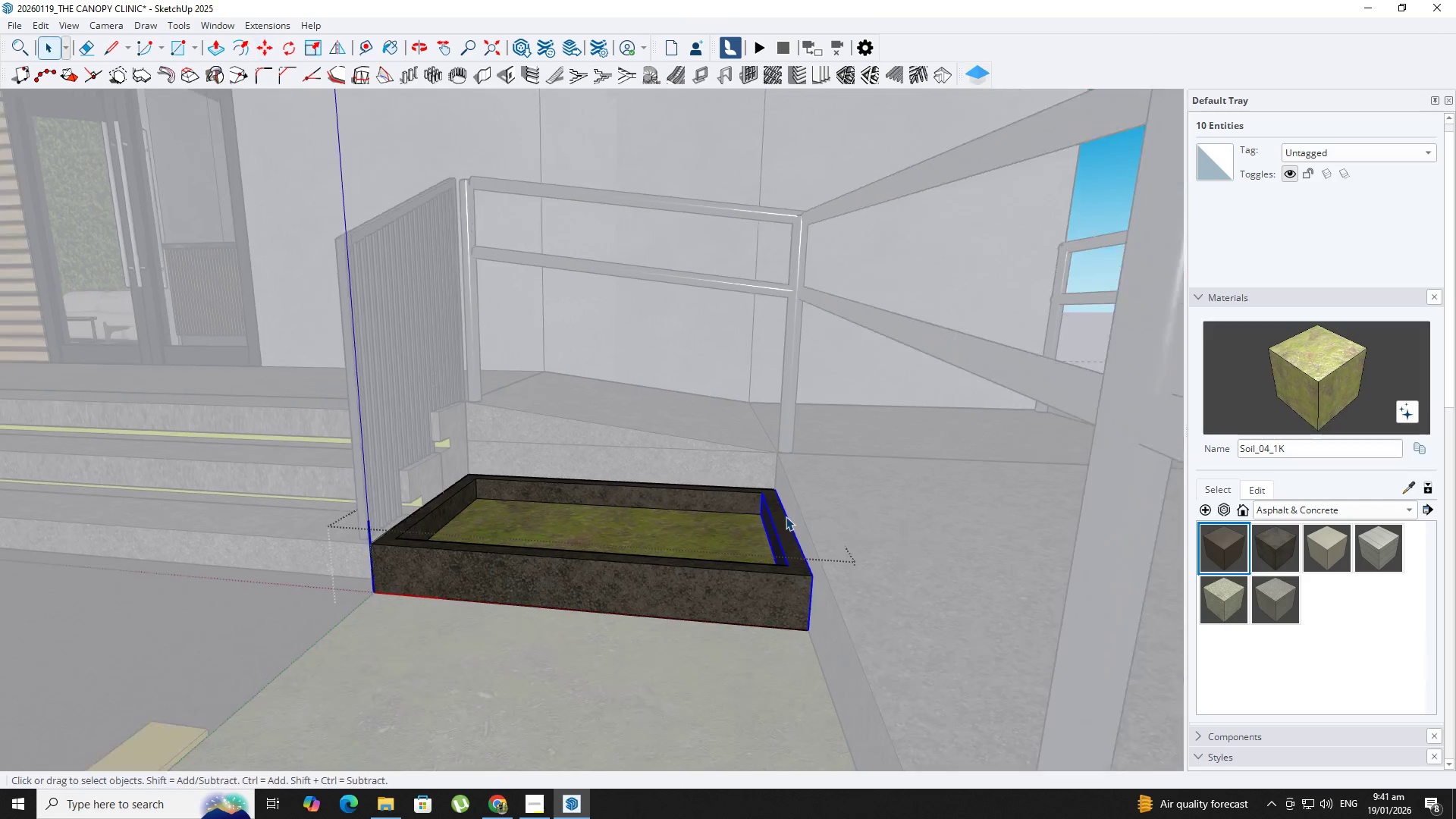 
key(Escape)
 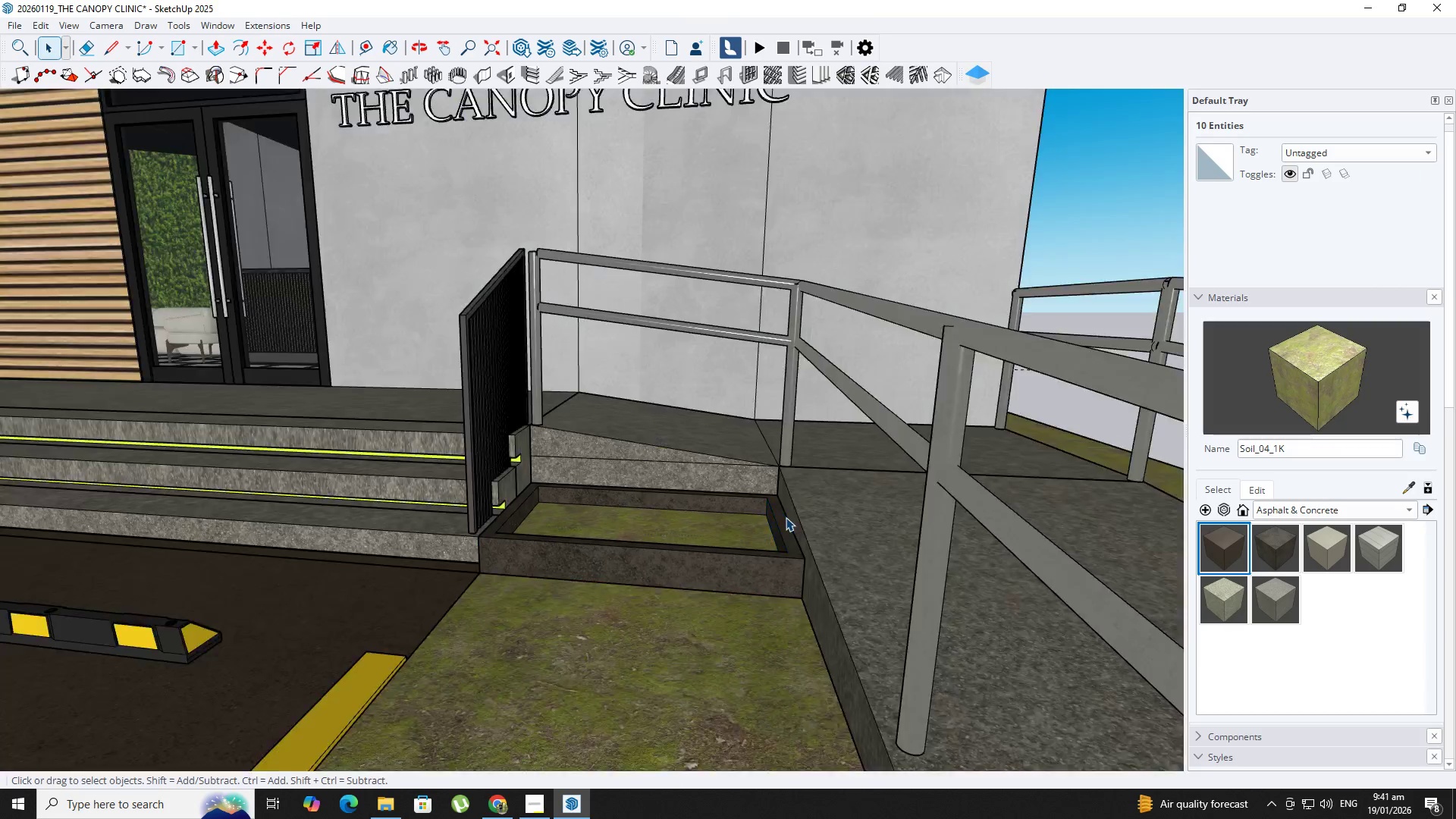 
key(Escape)
 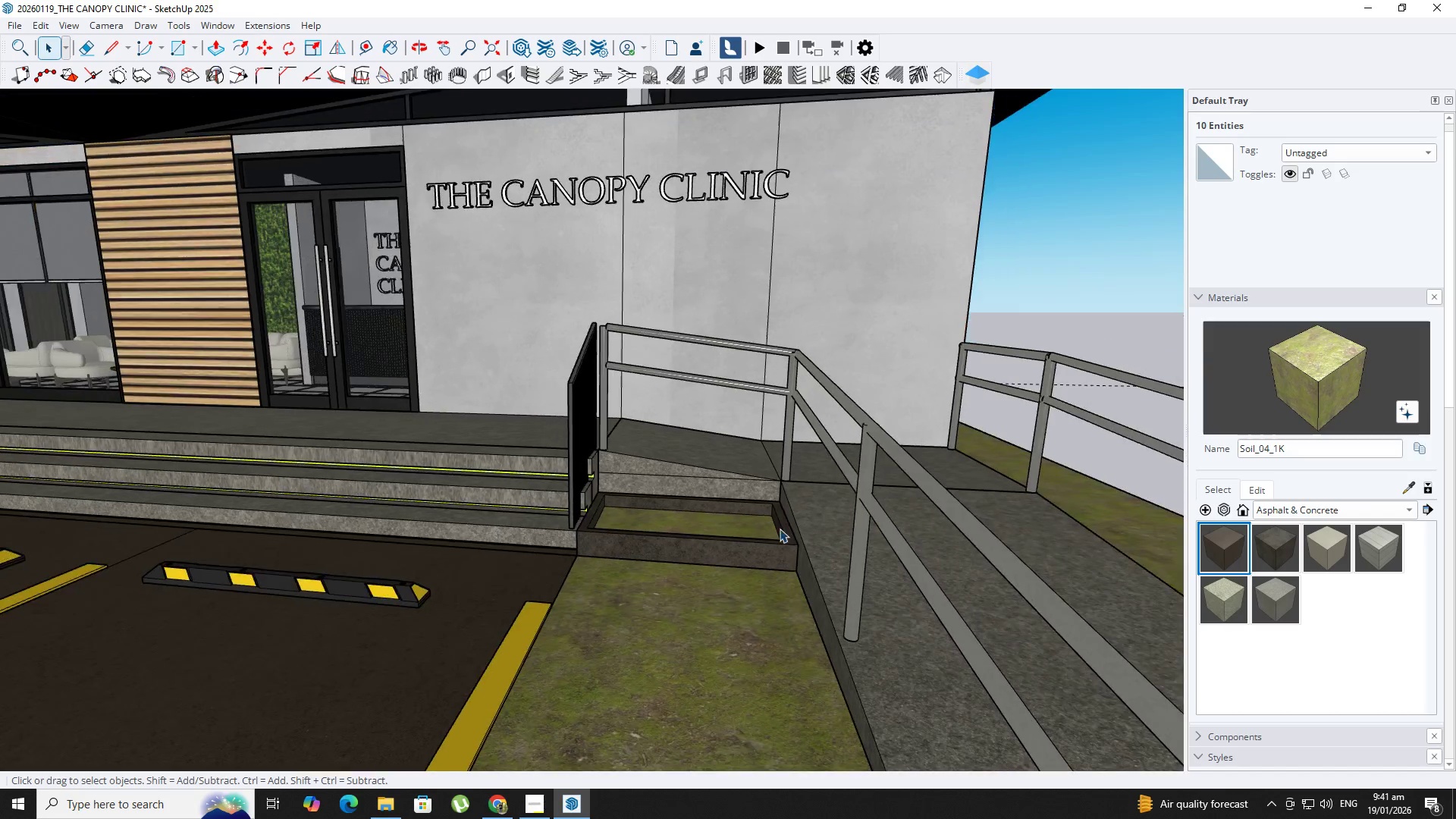 
key(Escape)
 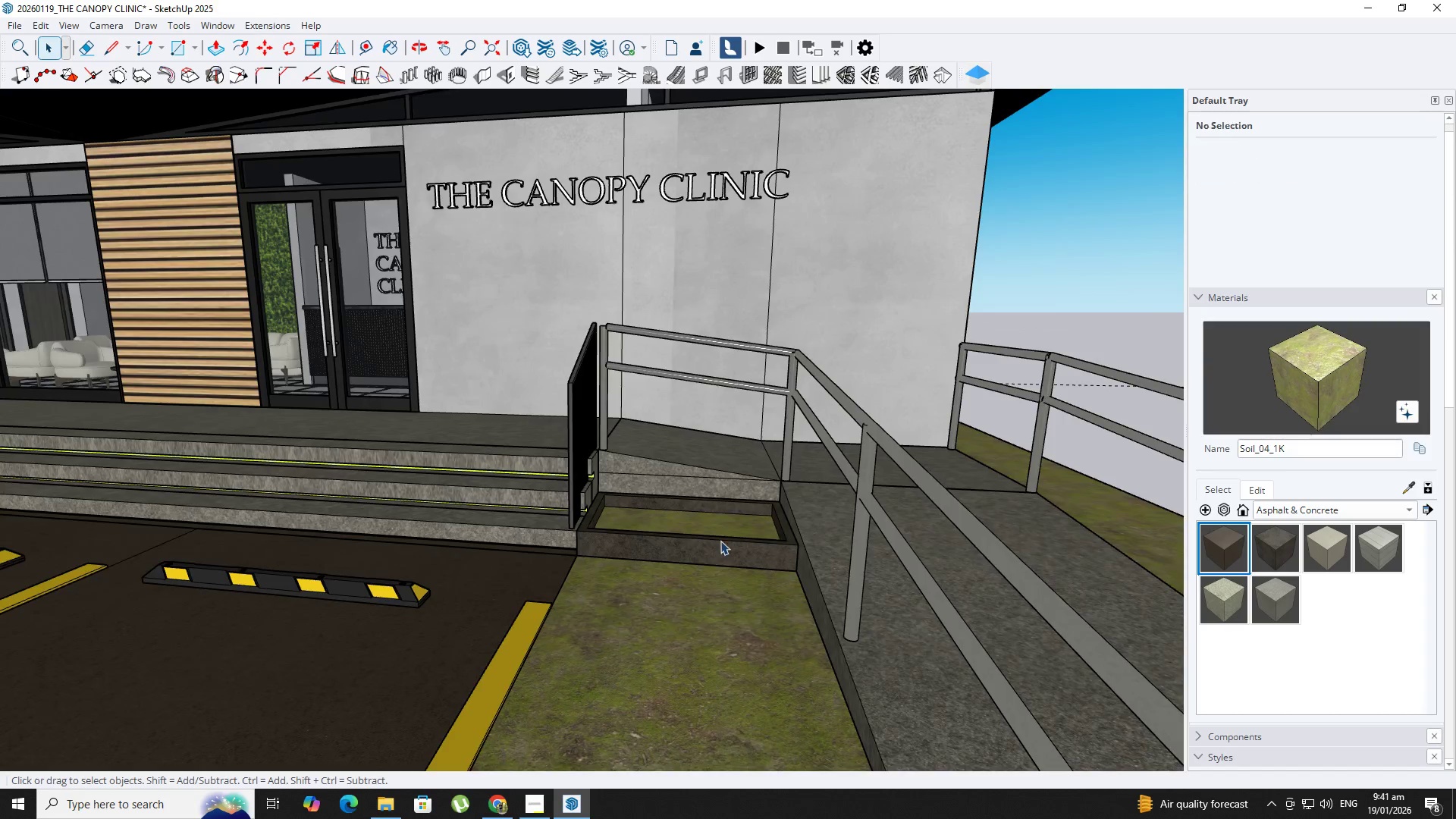 
key(Escape)
 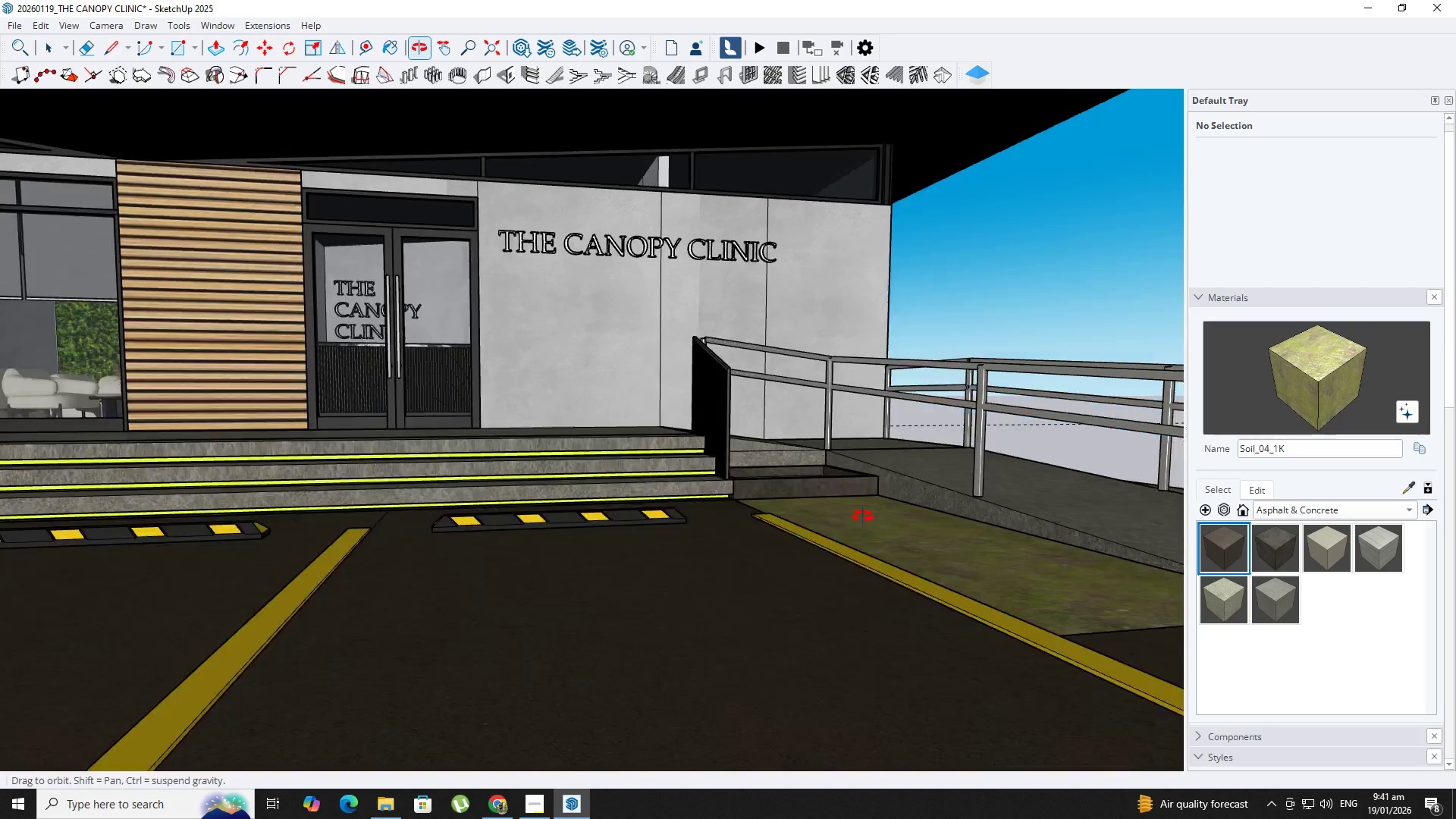 
scroll: coordinate [839, 520], scroll_direction: down, amount: 17.0
 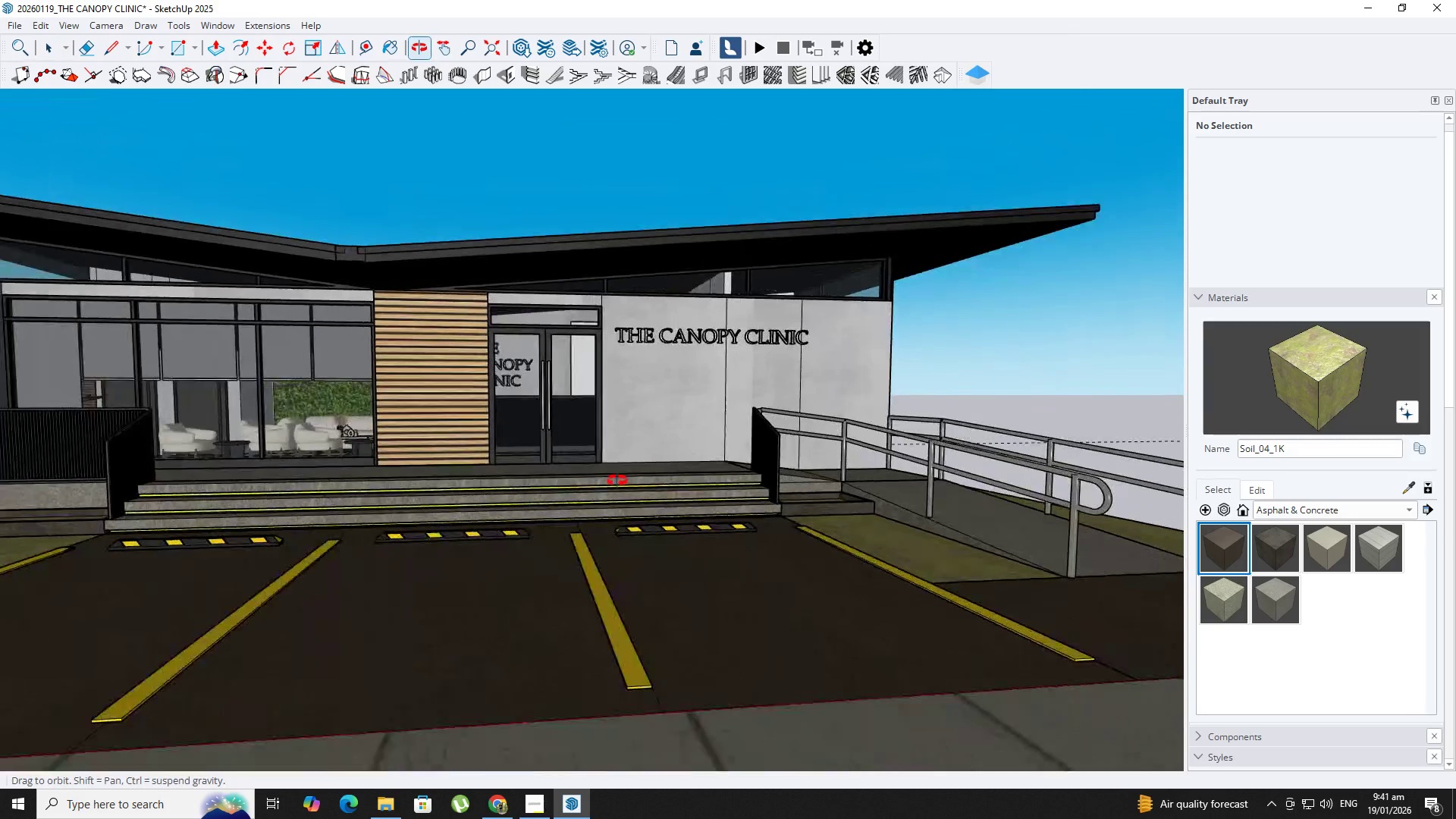 
hold_key(key=ShiftLeft, duration=0.48)
 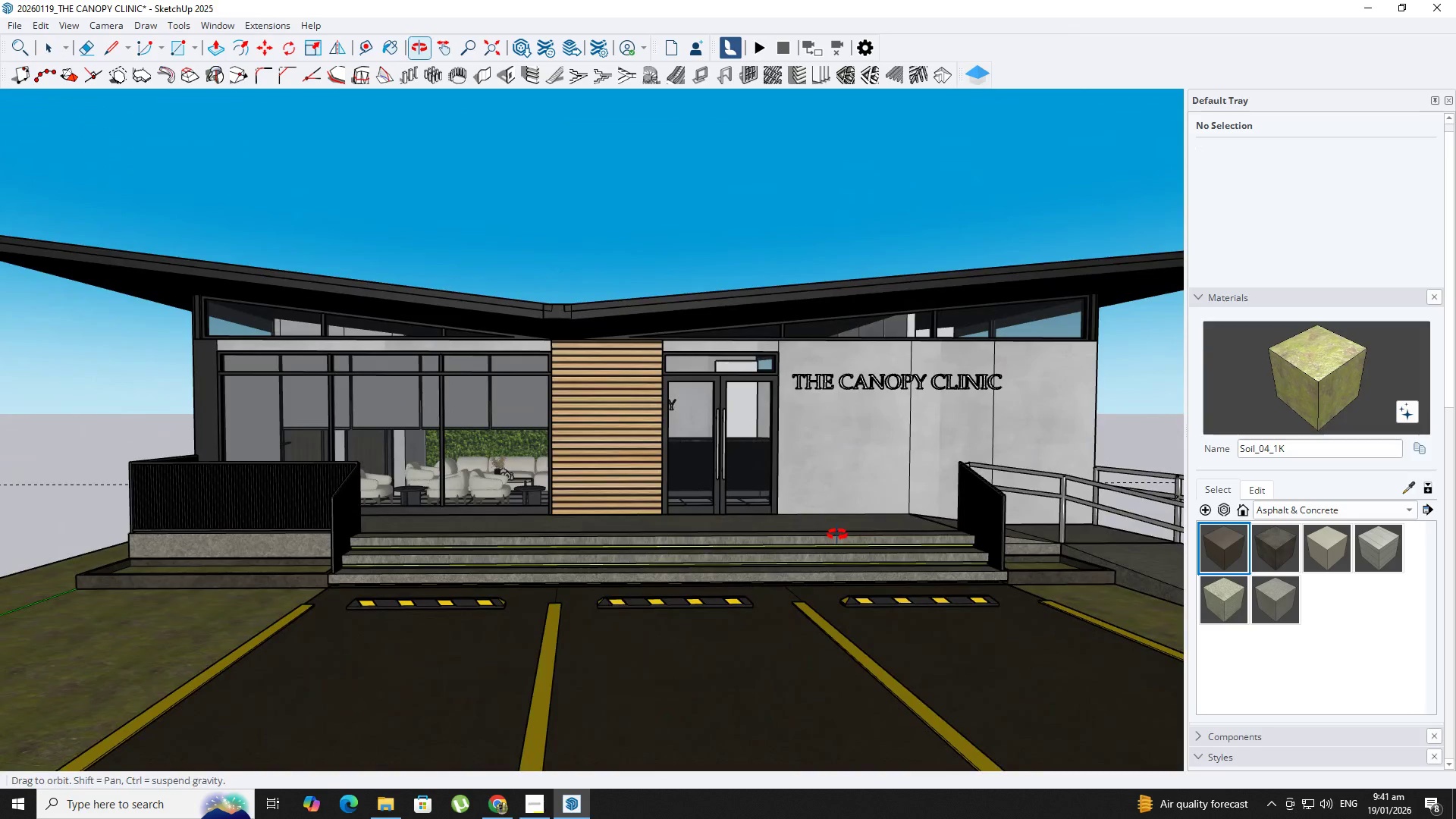 
scroll: coordinate [837, 535], scroll_direction: down, amount: 3.0
 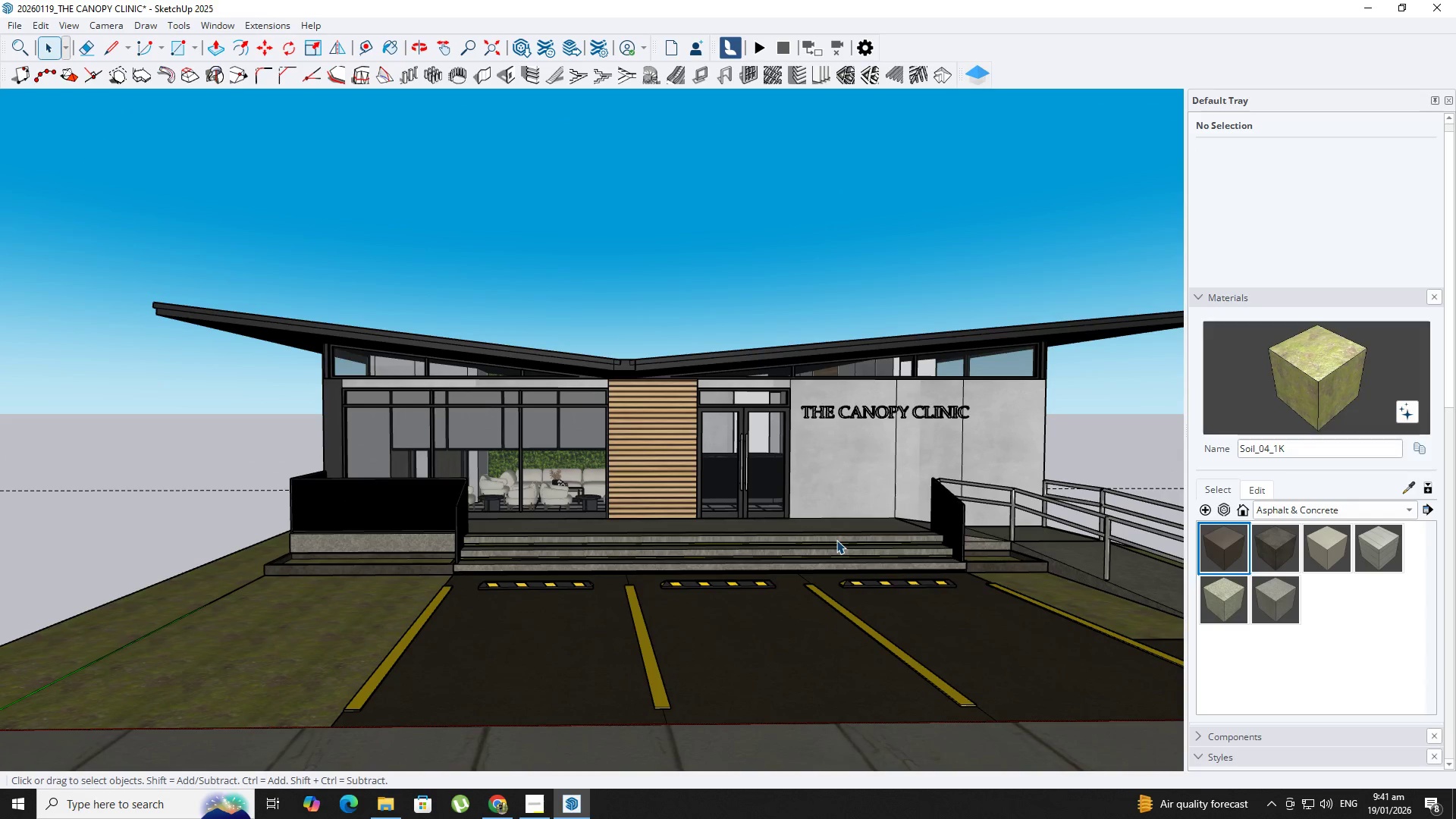 
wait(5.12)
 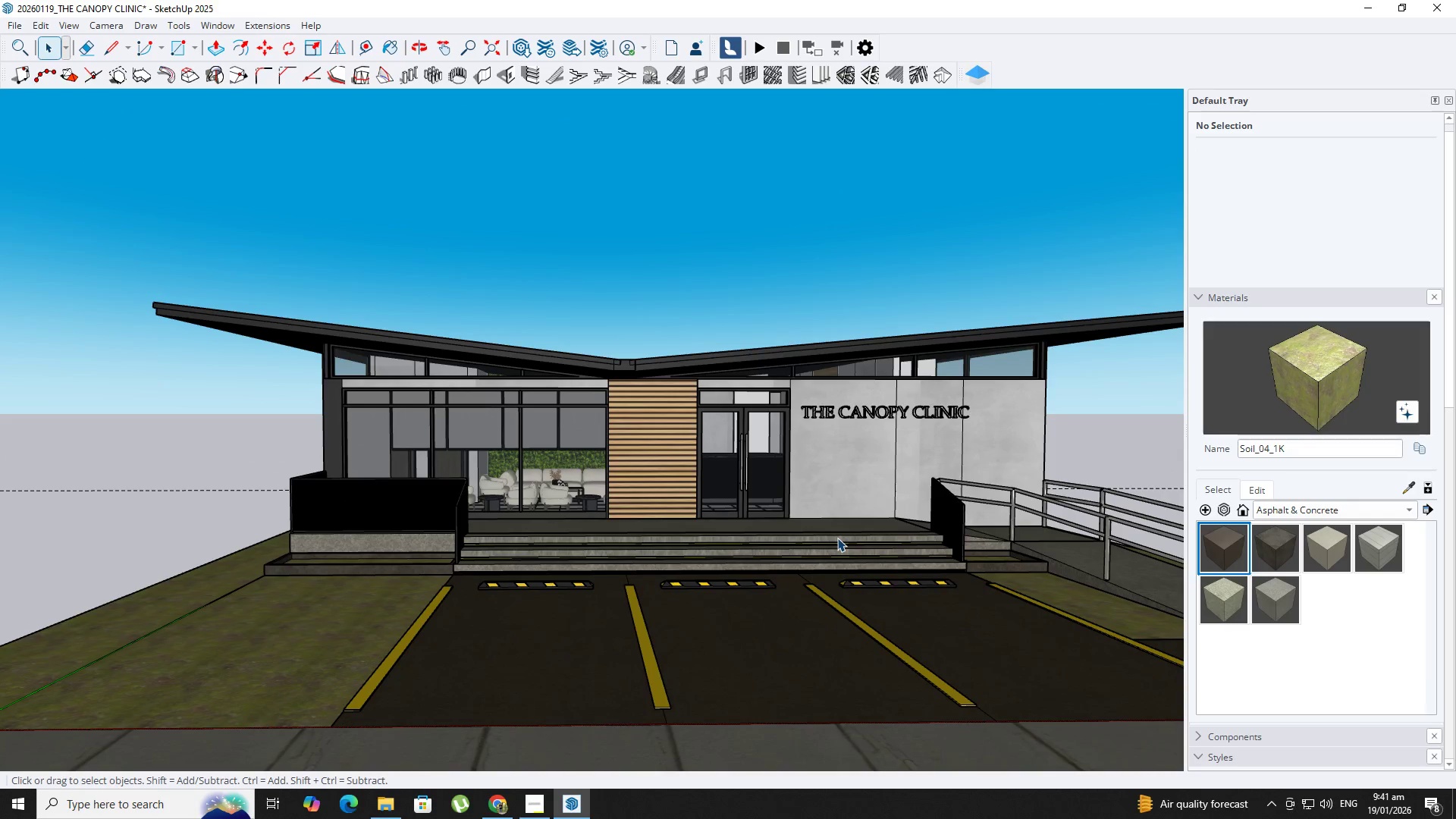 
scroll: coordinate [836, 538], scroll_direction: down, amount: 3.0
 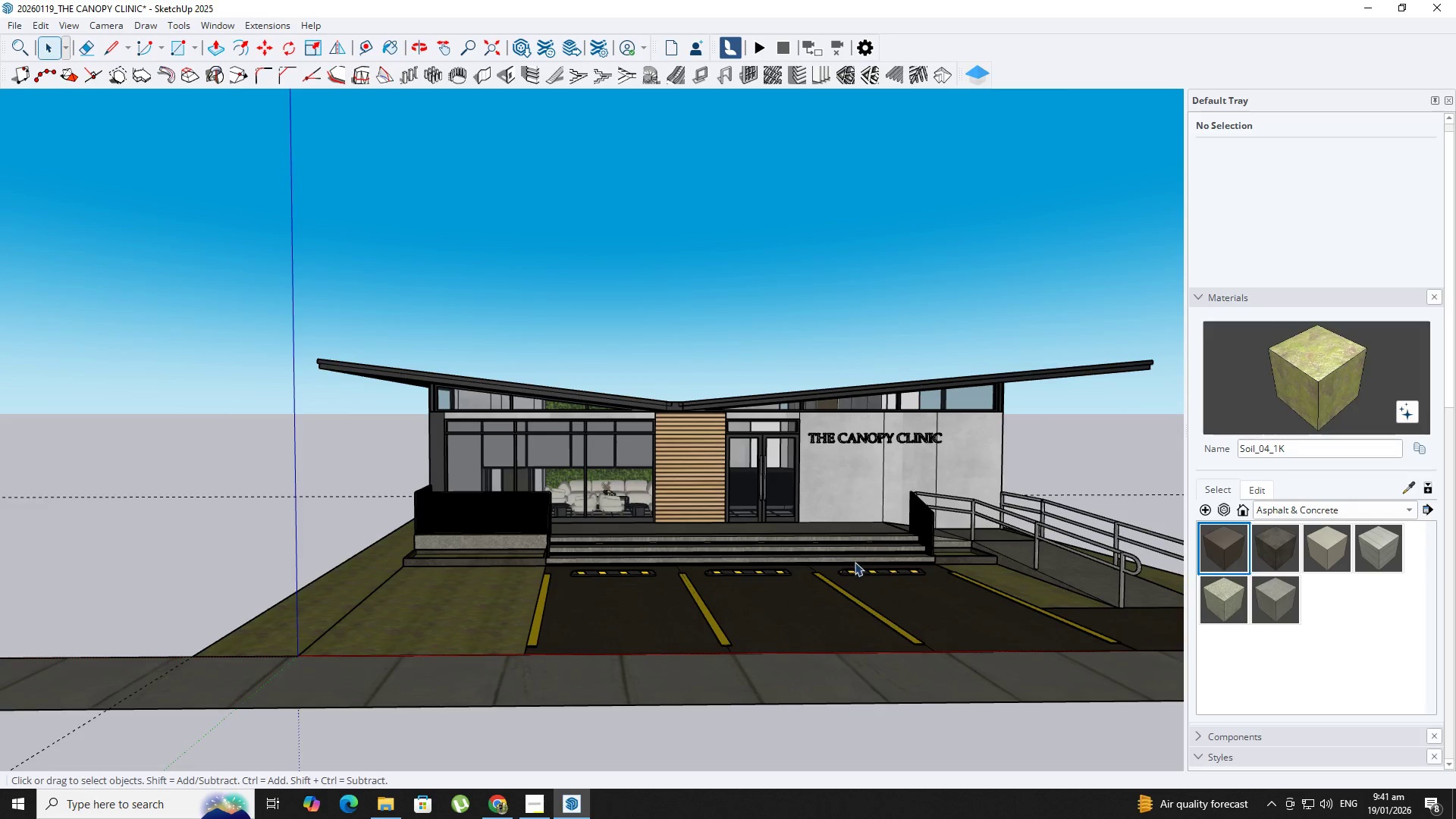 
hold_key(key=ShiftLeft, duration=0.38)
 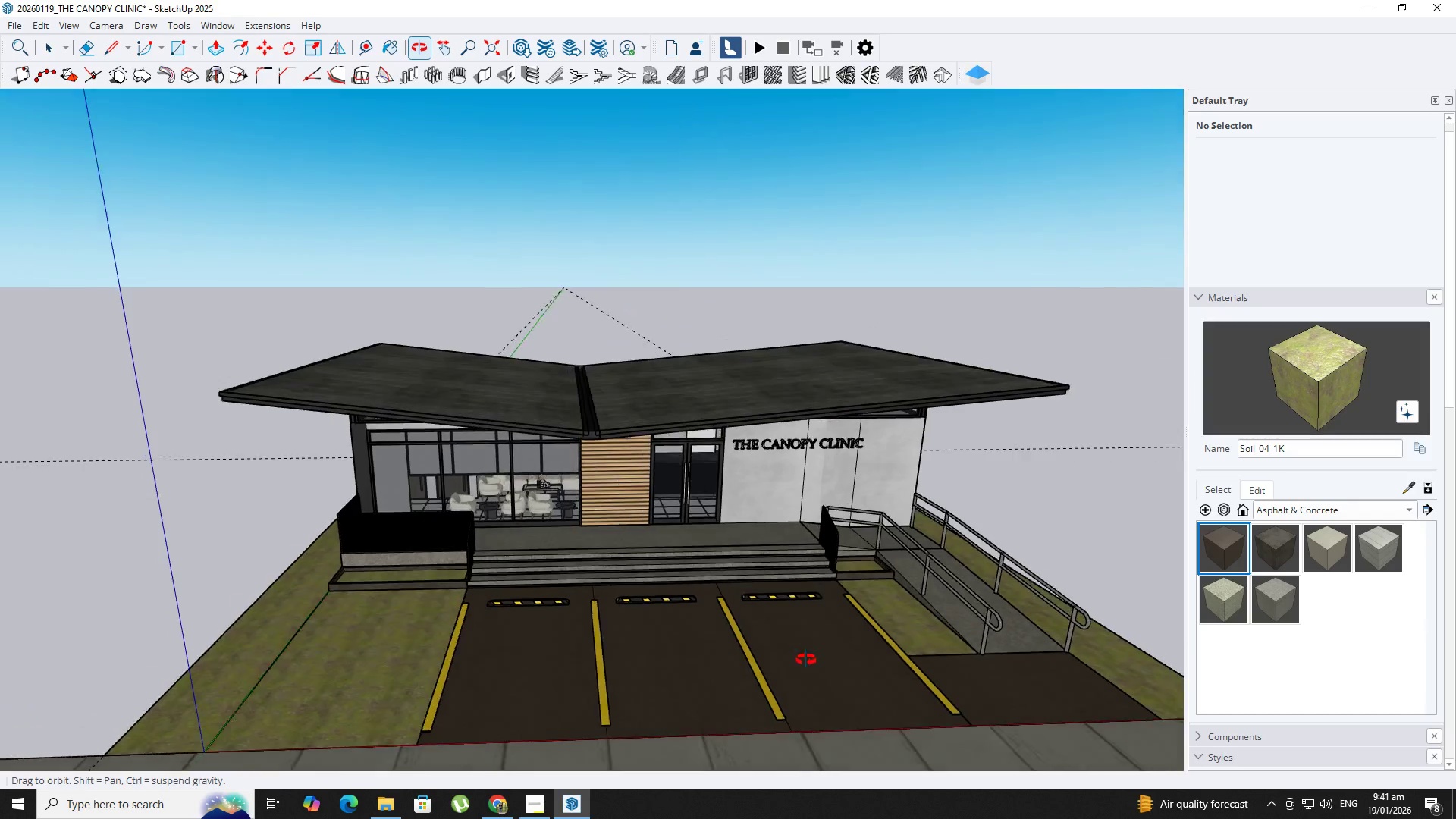 
hold_key(key=ShiftLeft, duration=0.31)
 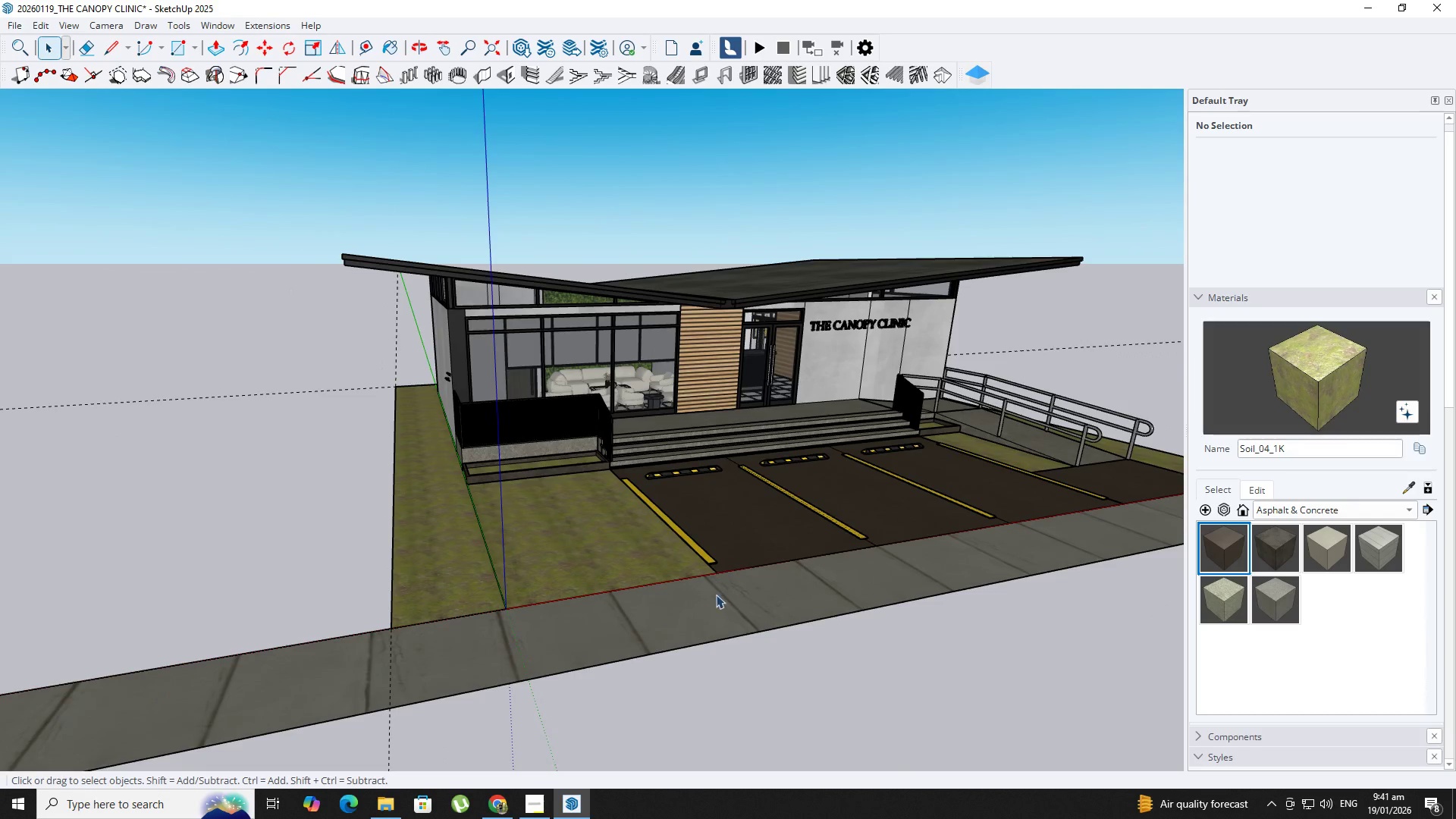 
key(Space)
 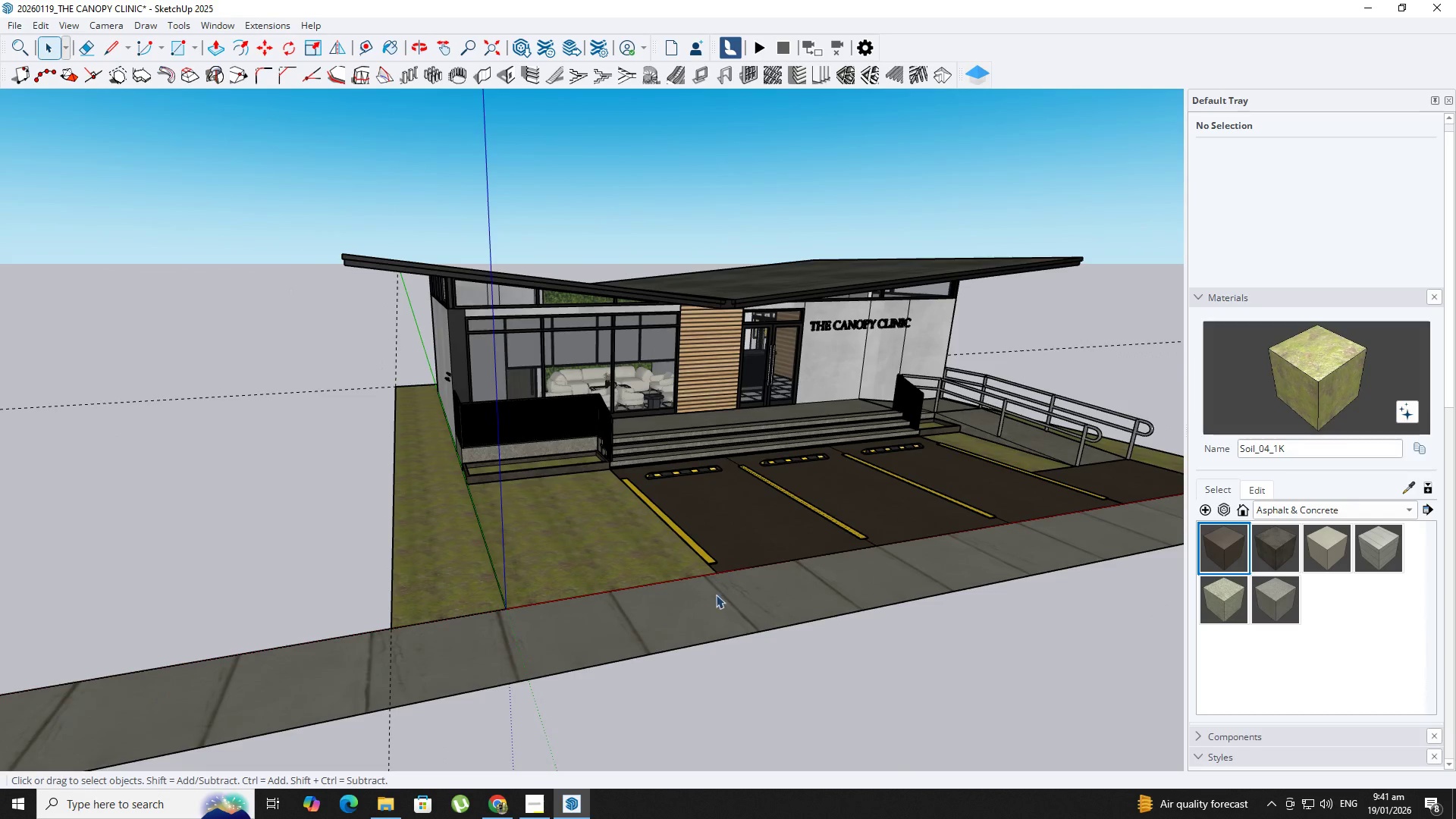 
left_click([718, 598])
 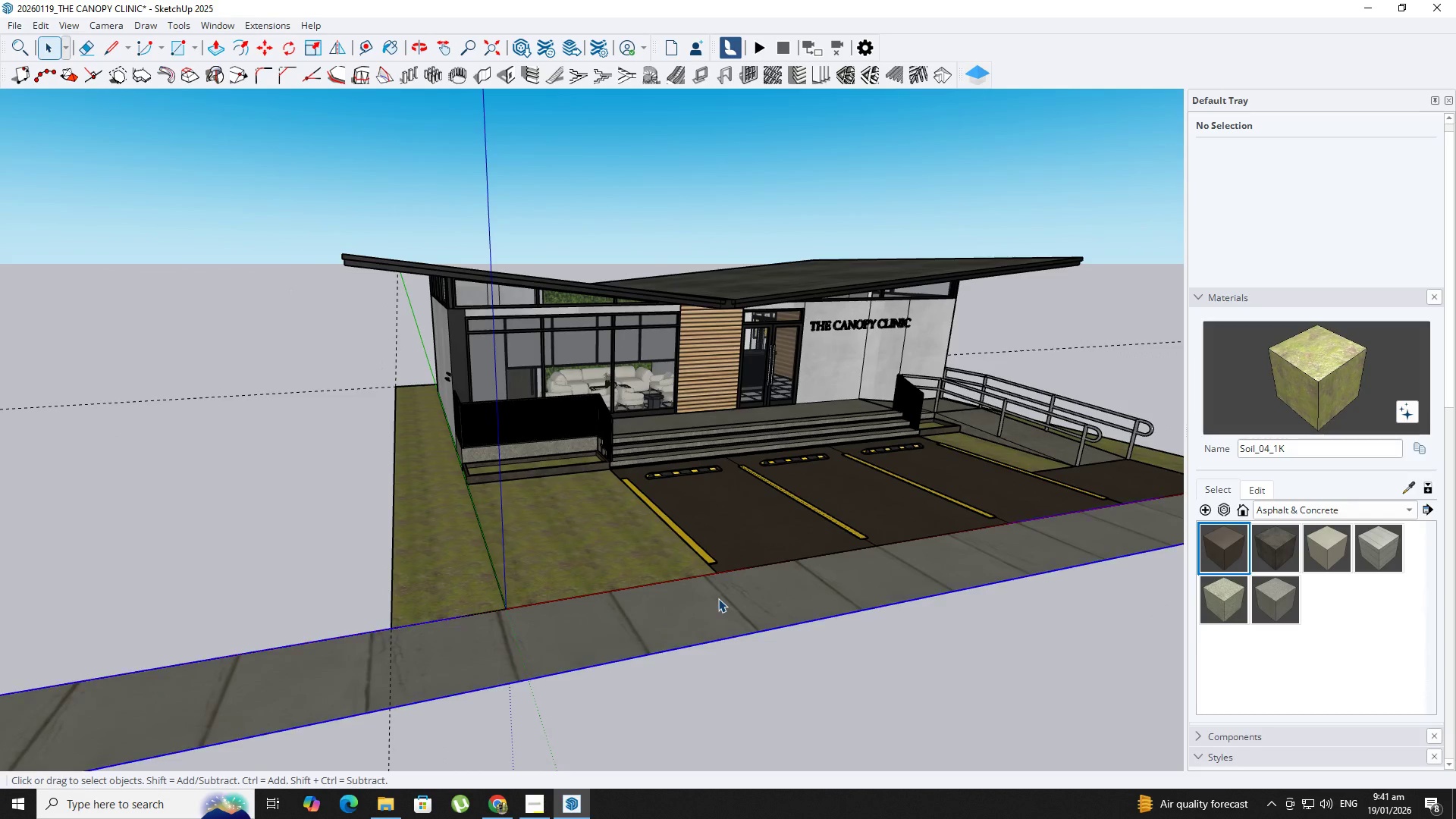 
scroll: coordinate [732, 551], scroll_direction: none, amount: 0.0
 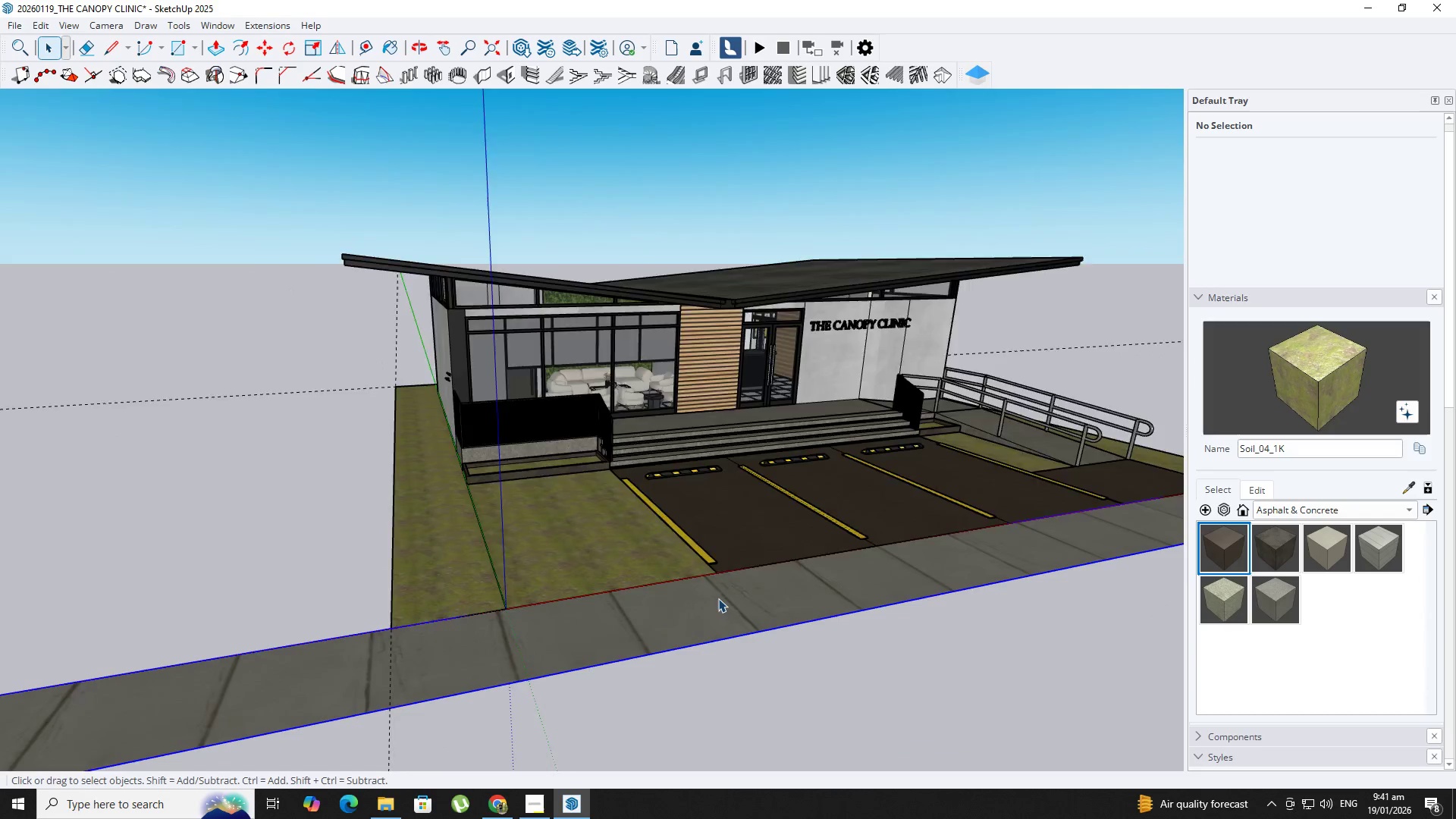 
double_click([718, 598])
 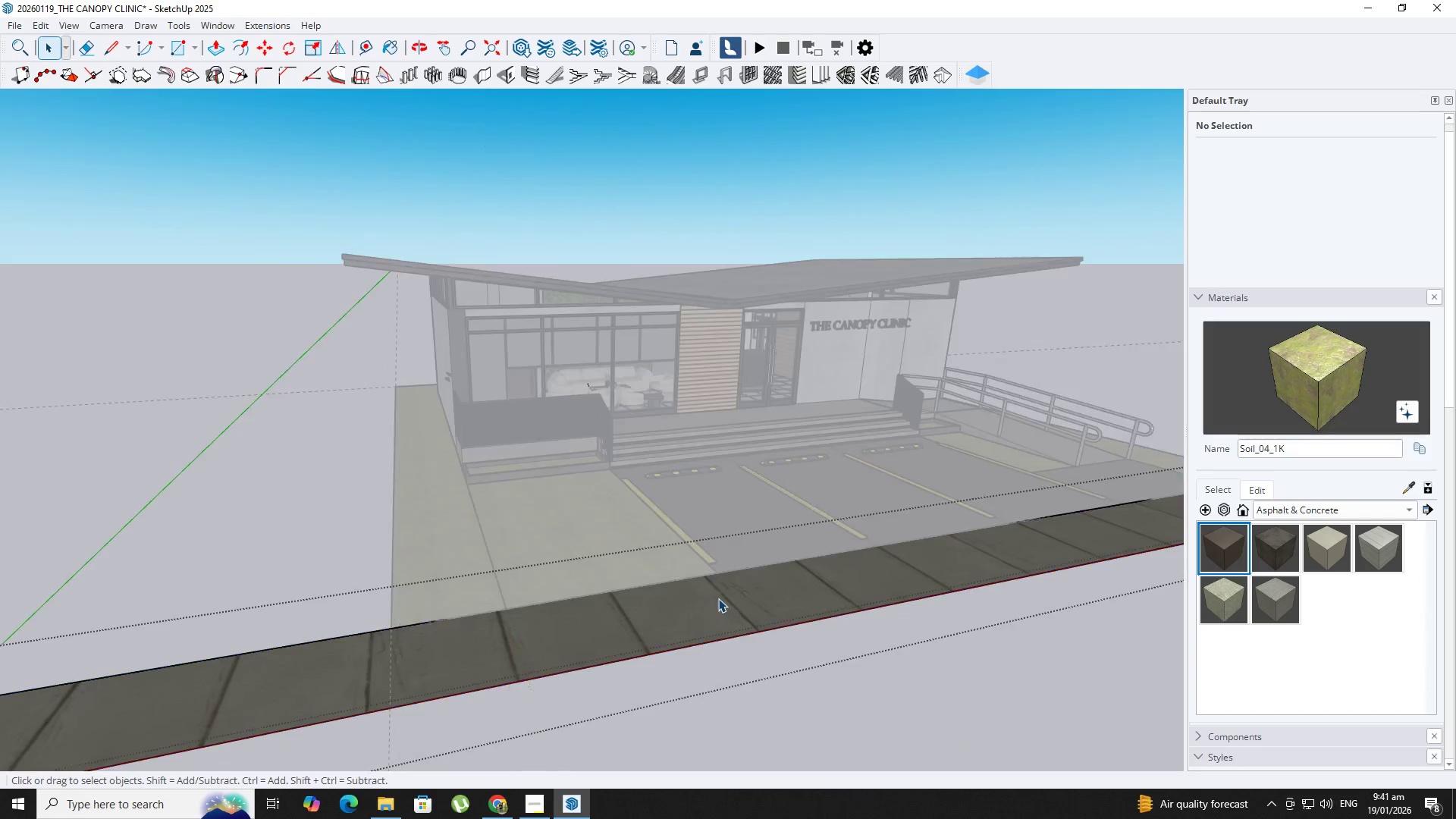 
triple_click([718, 598])
 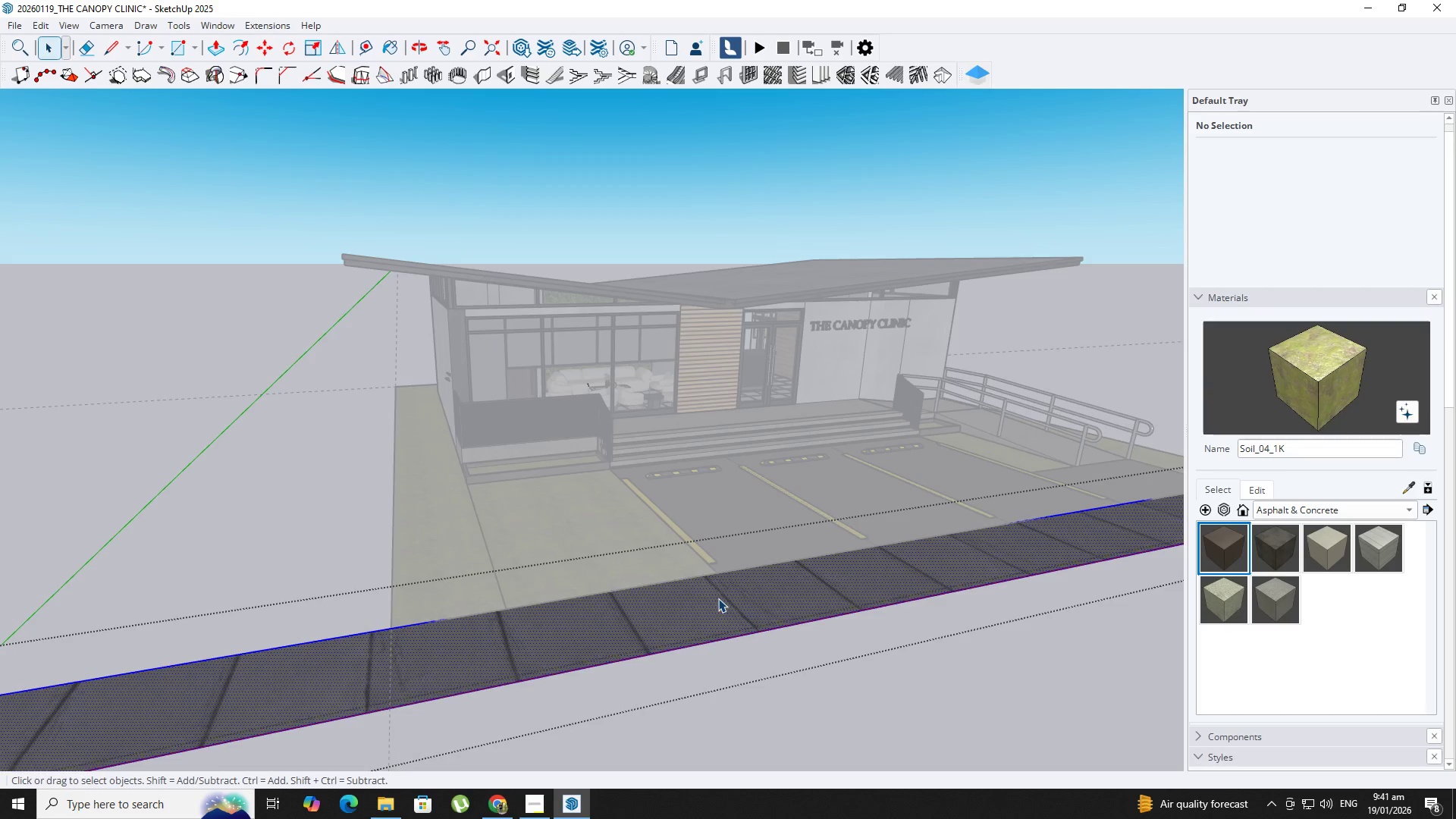 
triple_click([718, 598])
 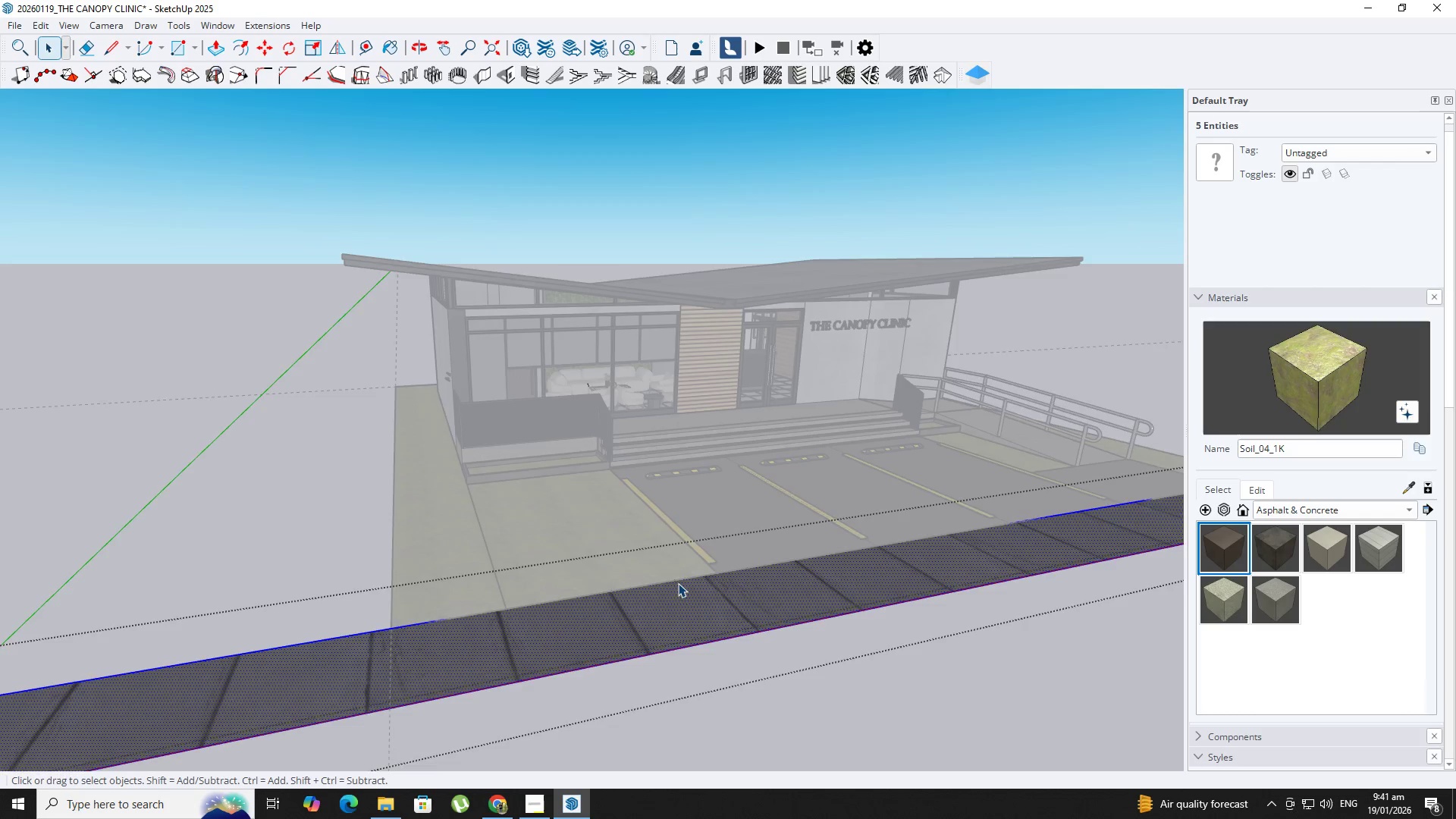 
key(P)
 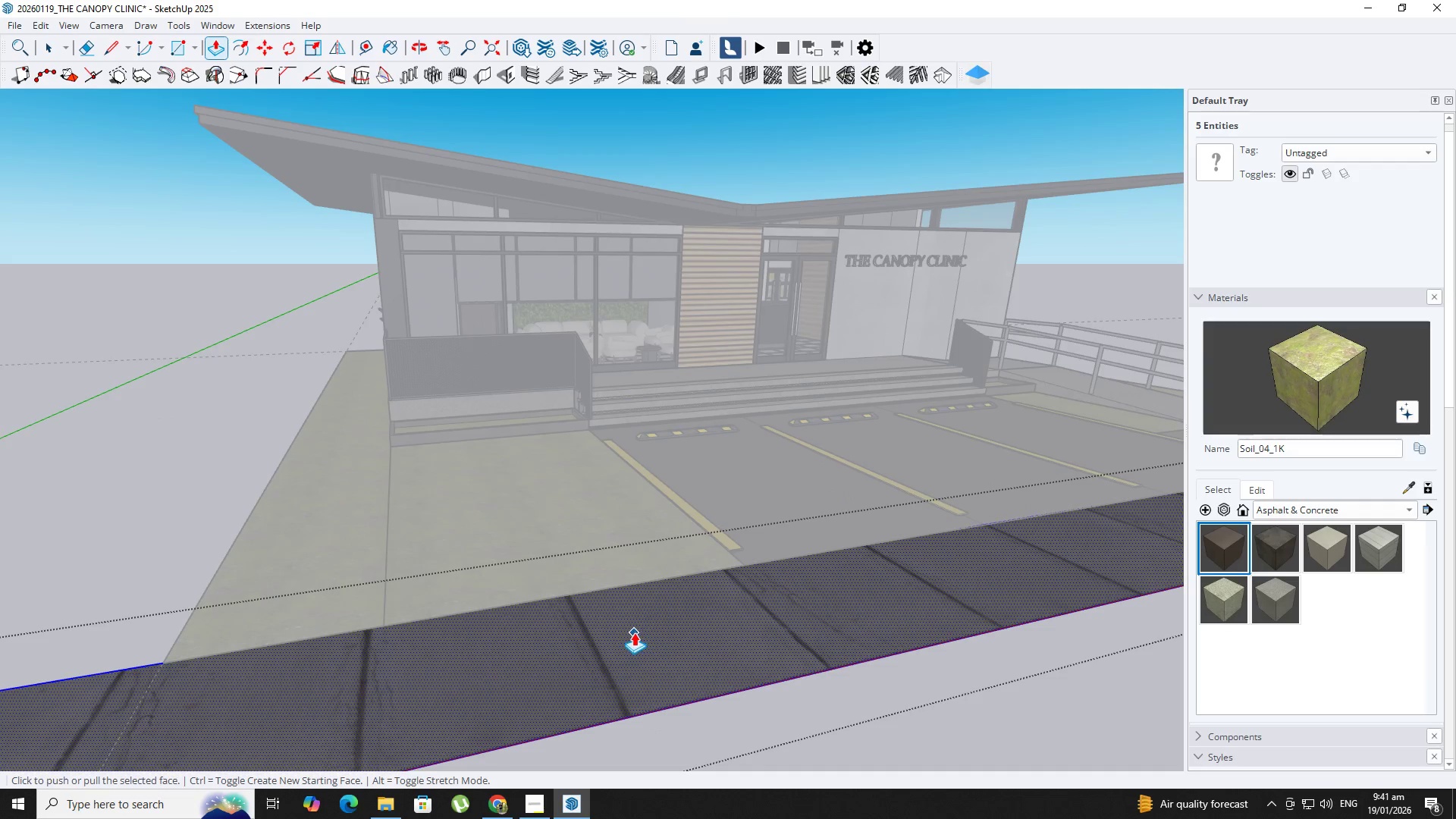 
left_click([634, 632])
 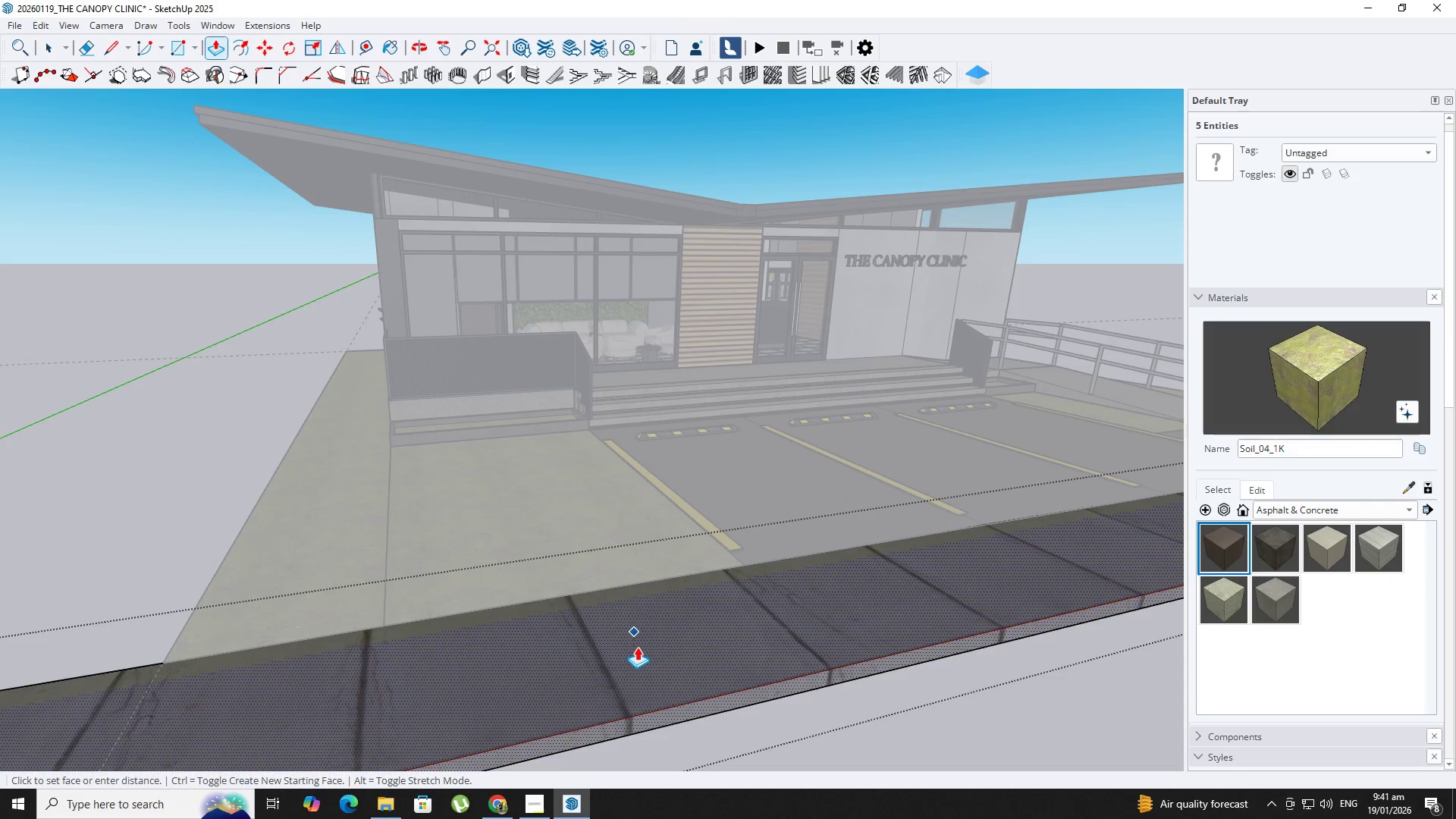 
scroll: coordinate [669, 589], scroll_direction: up, amount: 6.0
 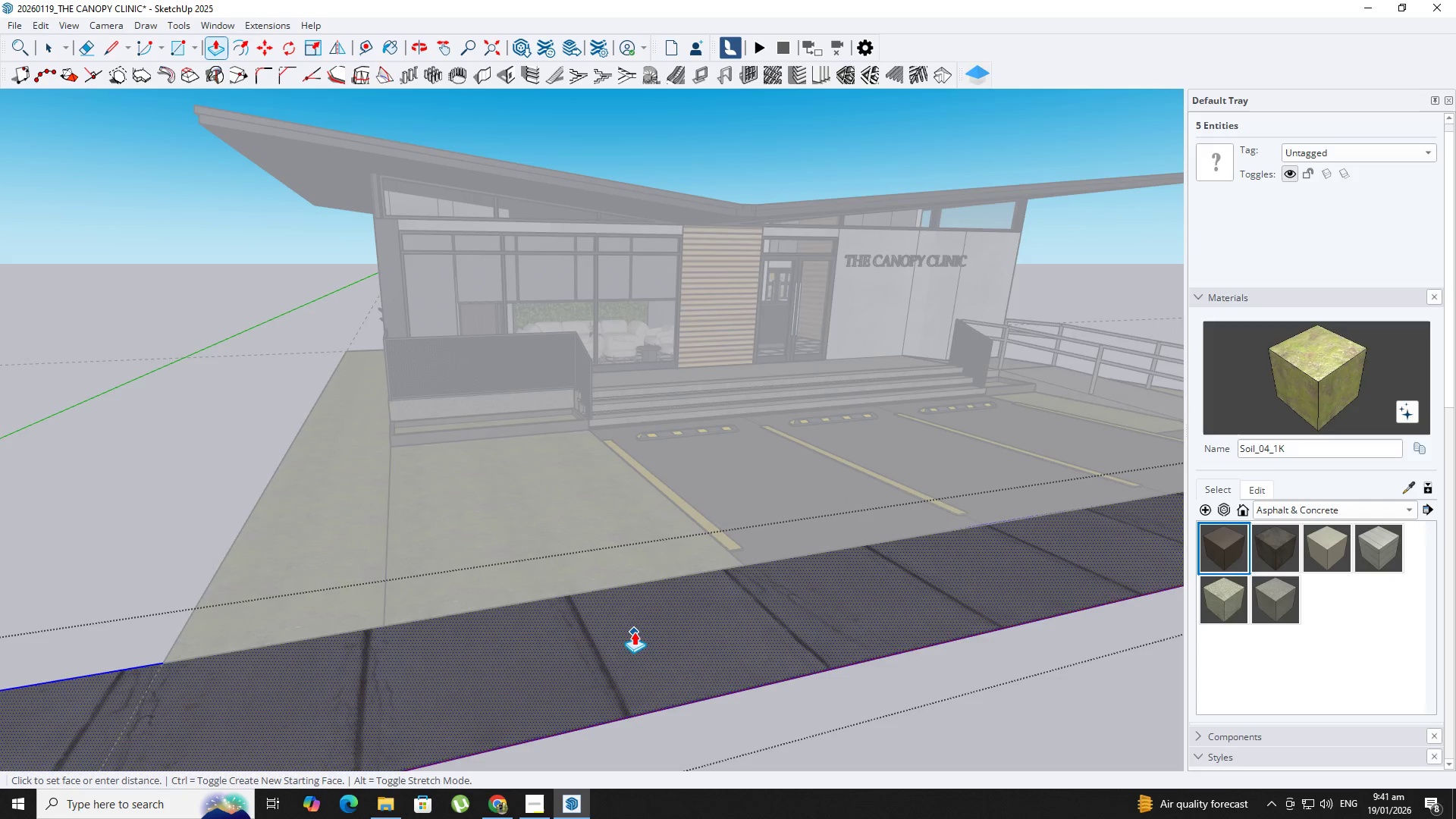 
key(NumpadDecimal)
 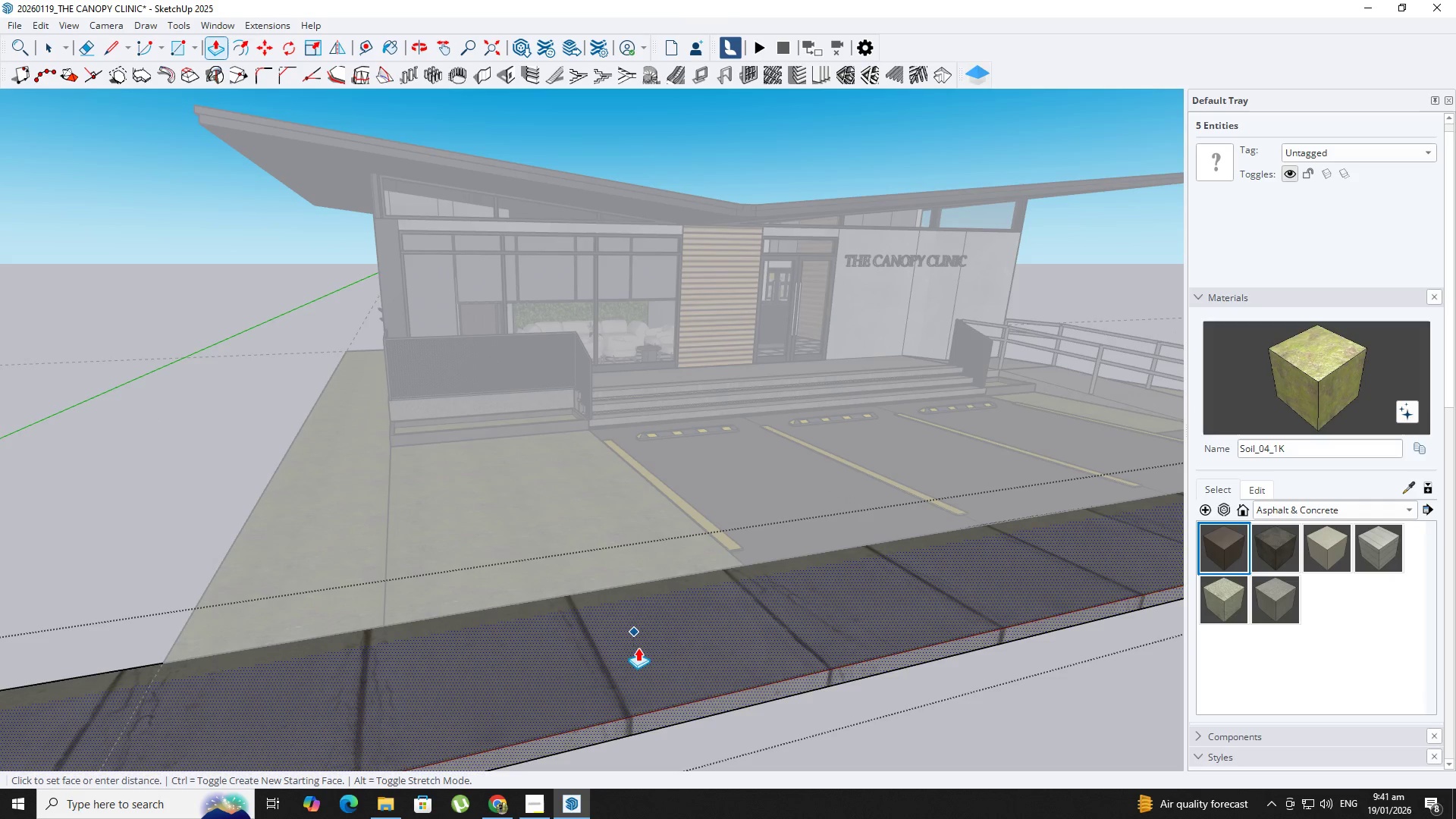 
key(Numpad1)
 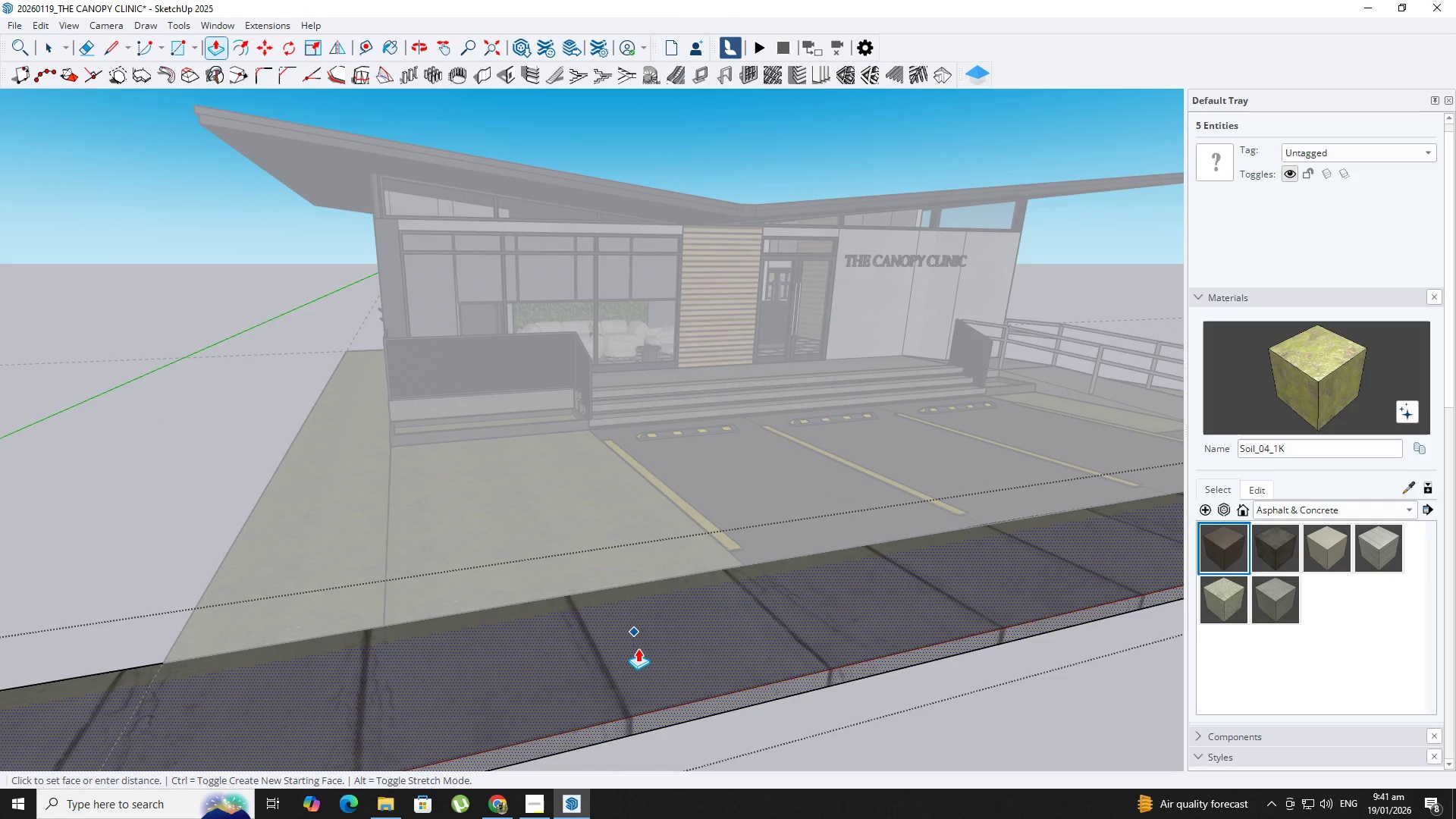 
key(Numpad8)
 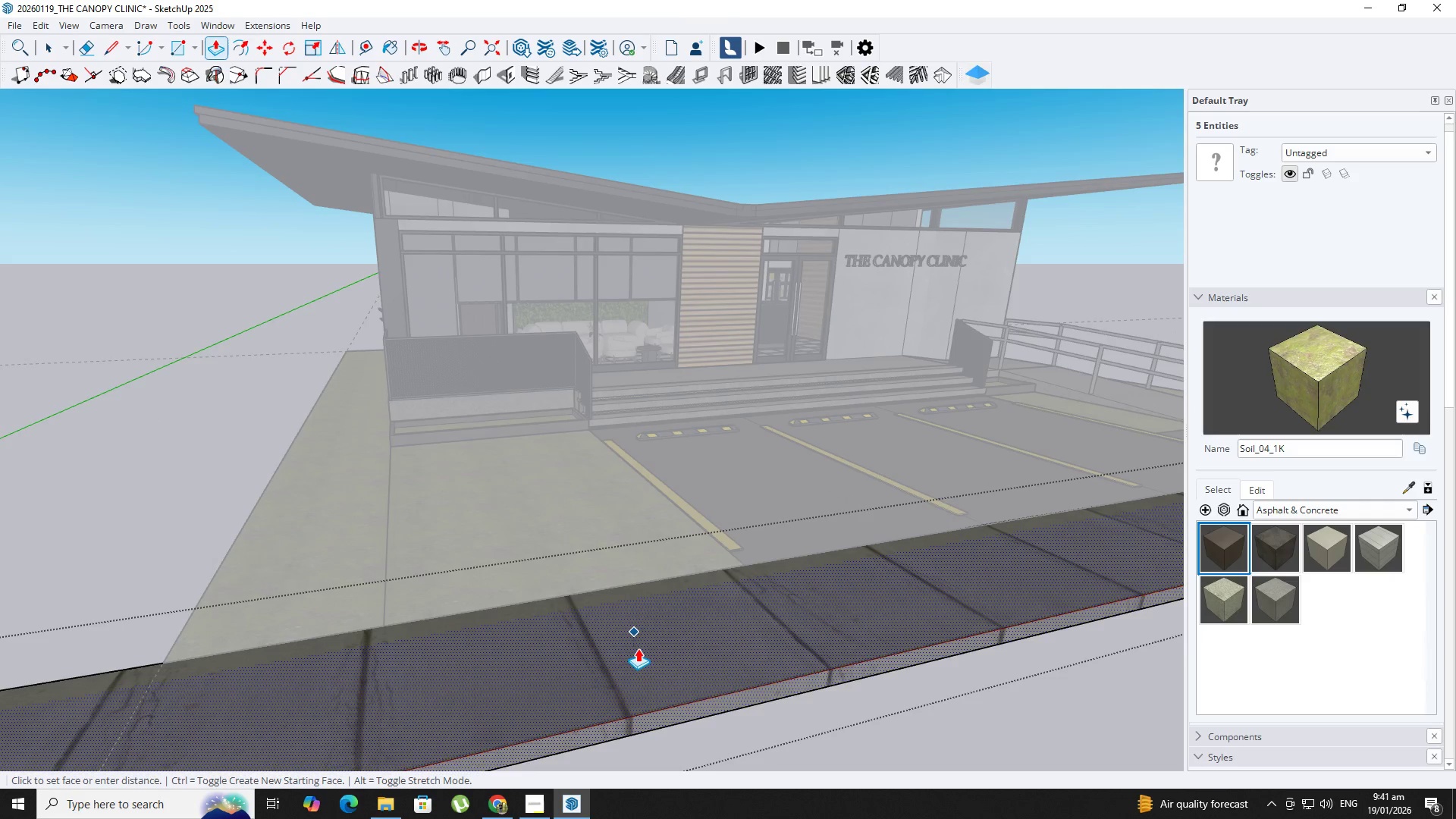 
key(NumpadEnter)
 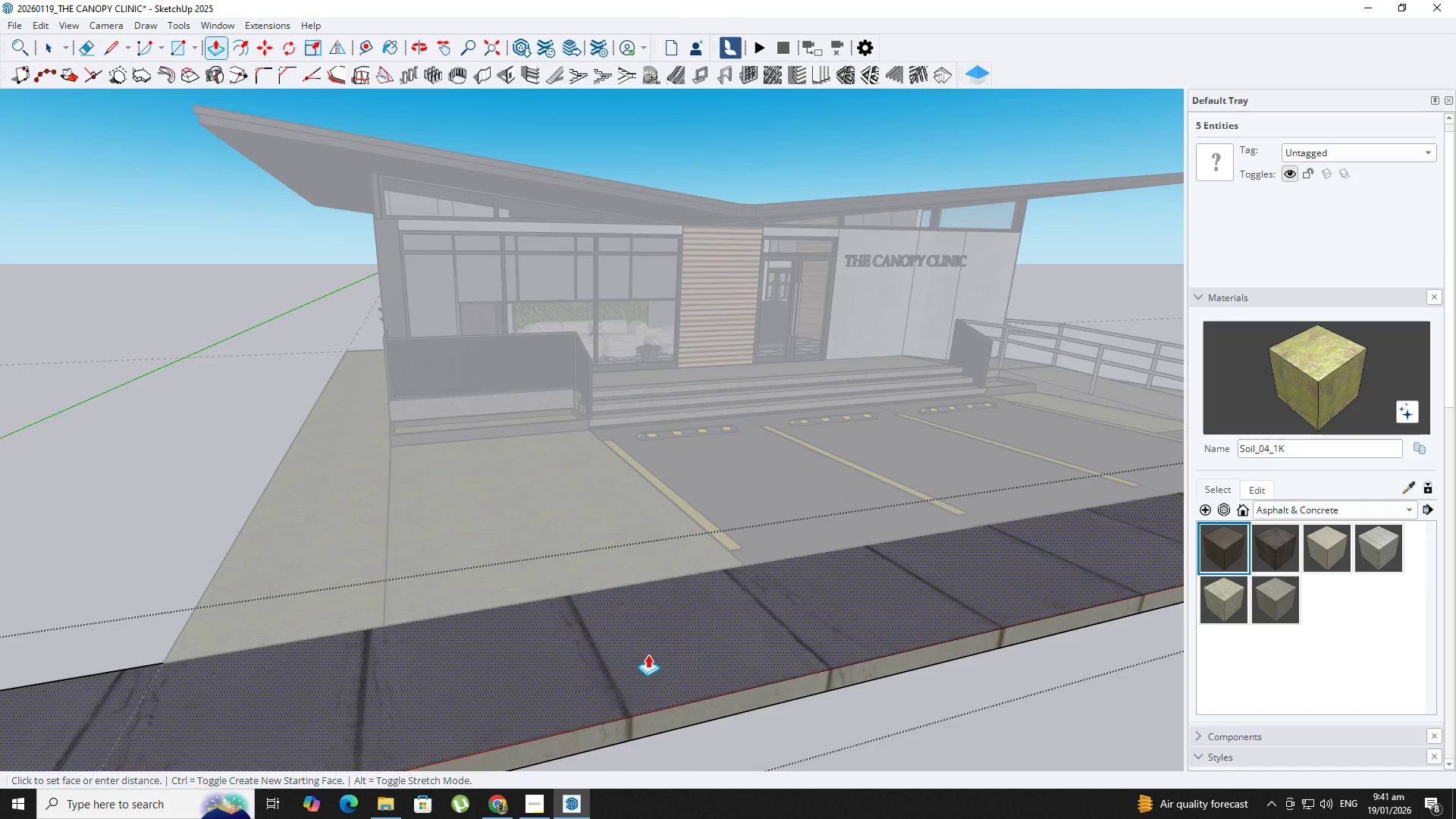 
key(Space)
 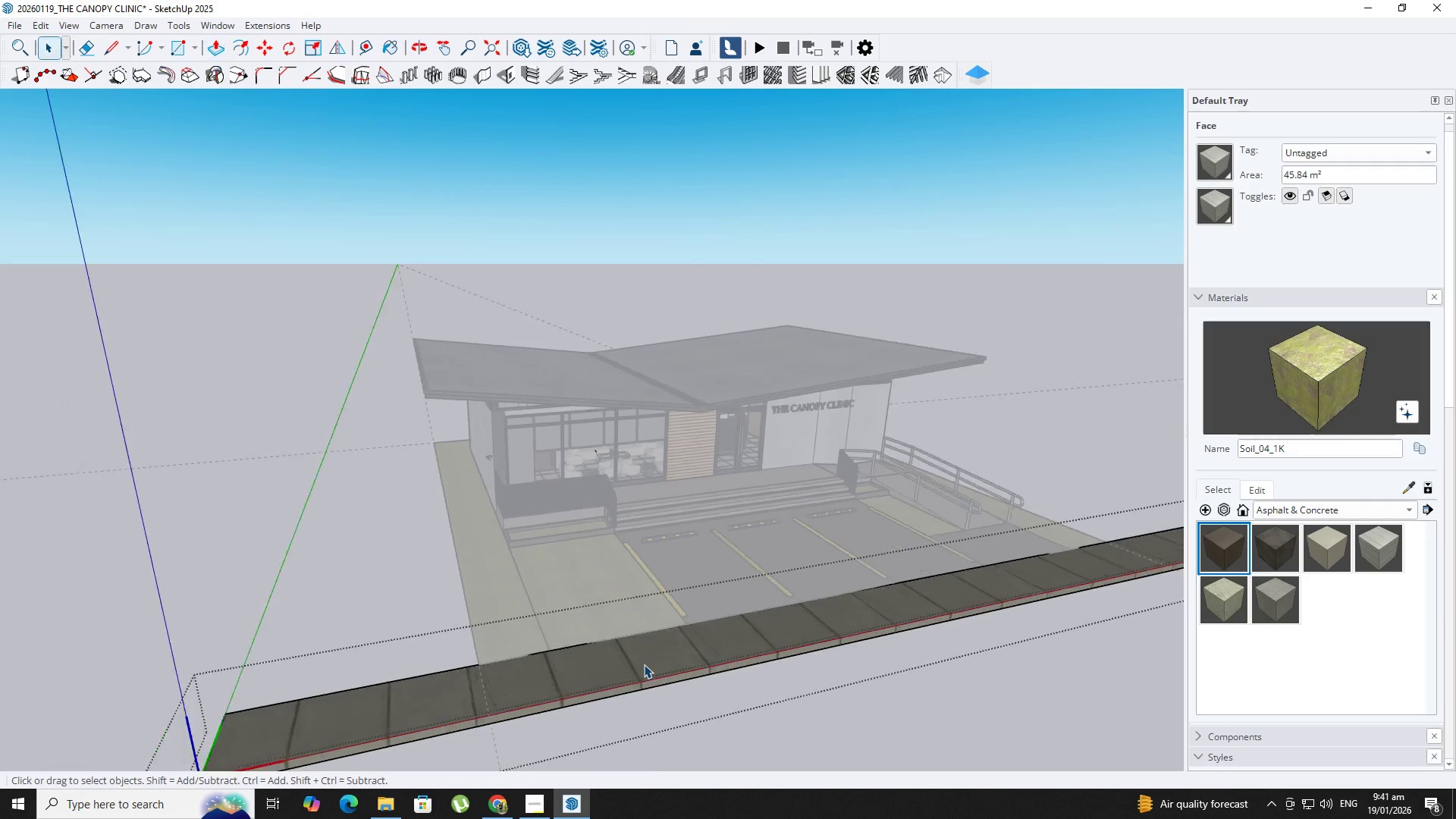 
key(Escape)
 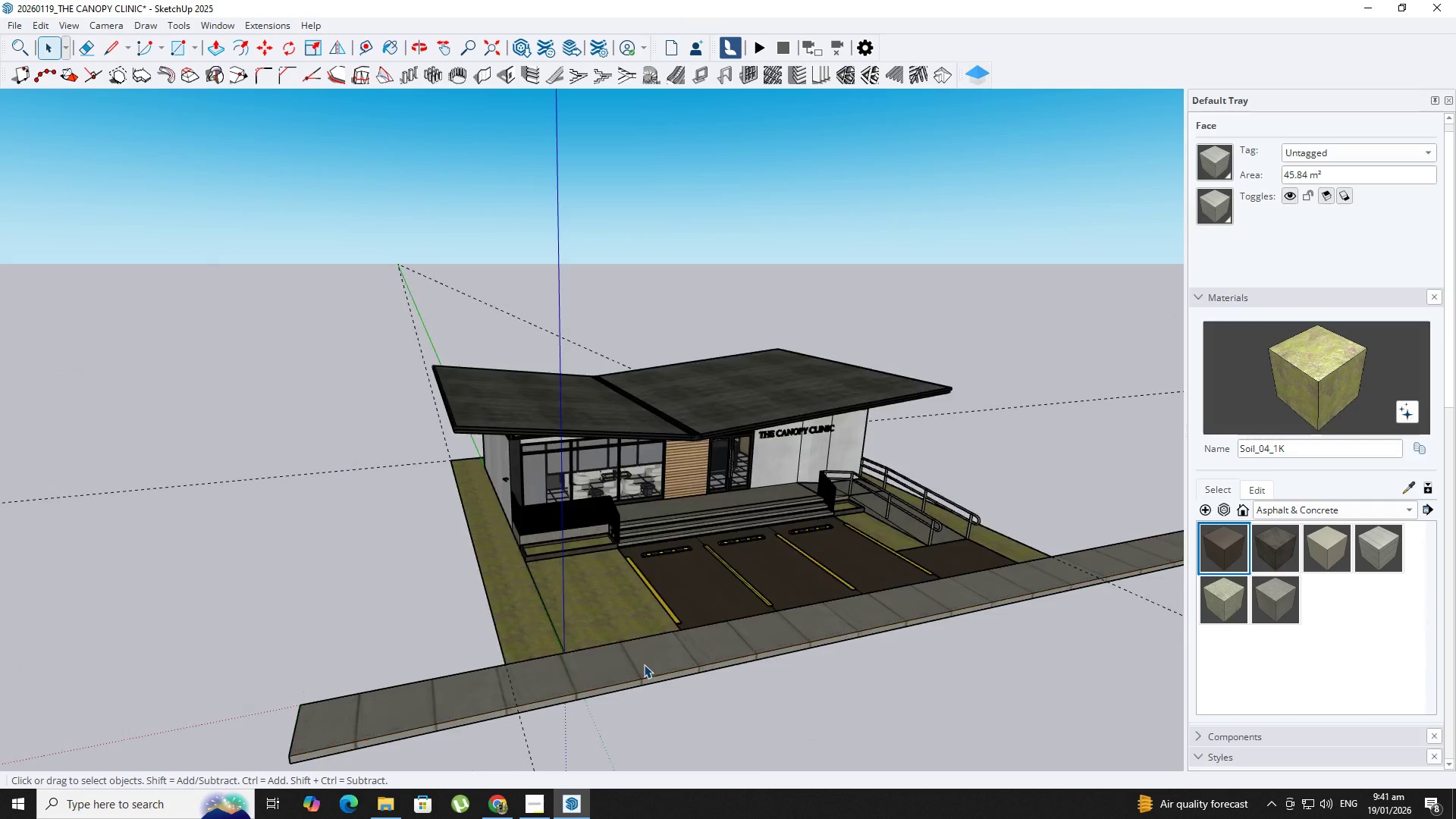 
key(Escape)
 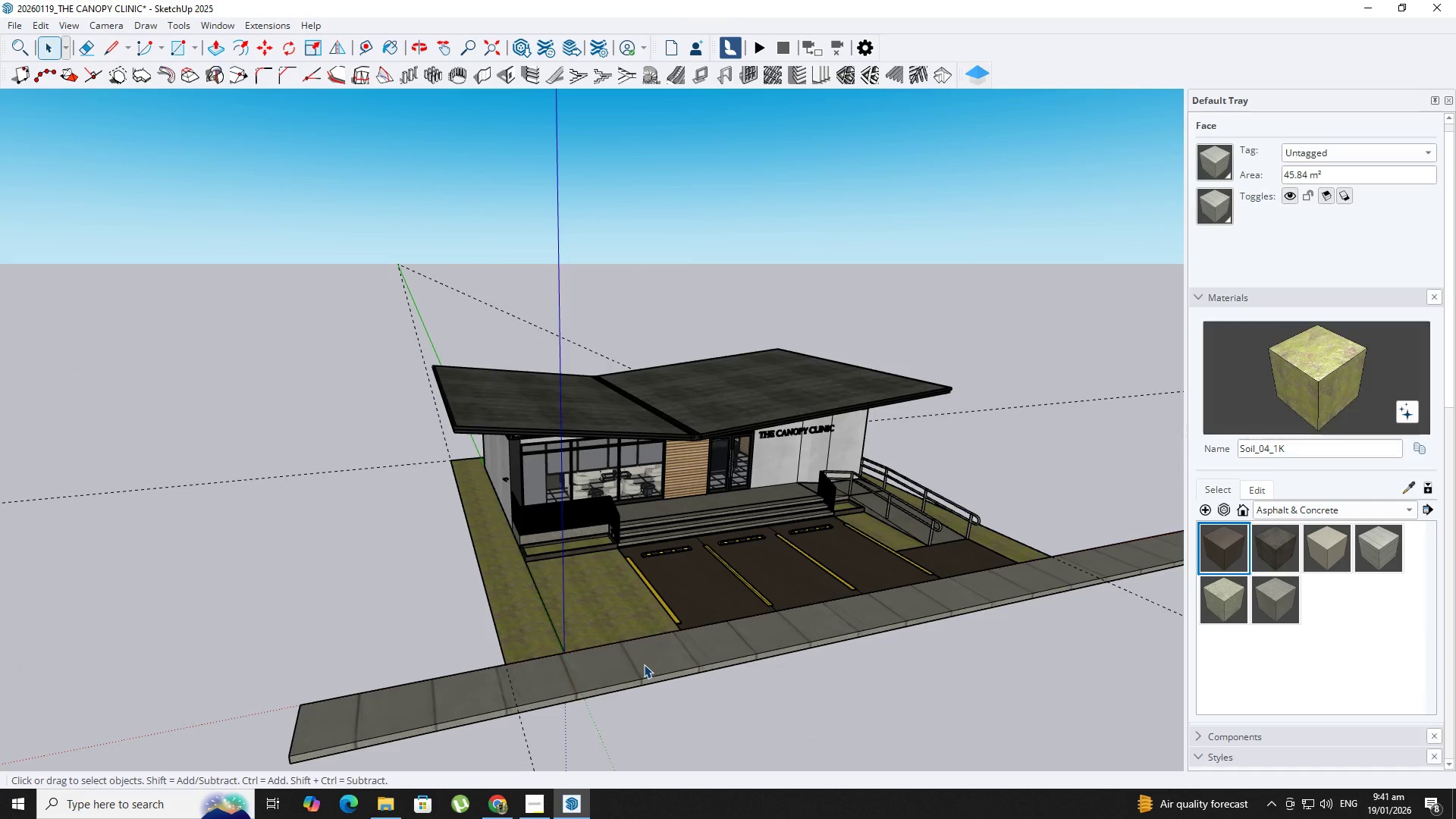 
key(Escape)
 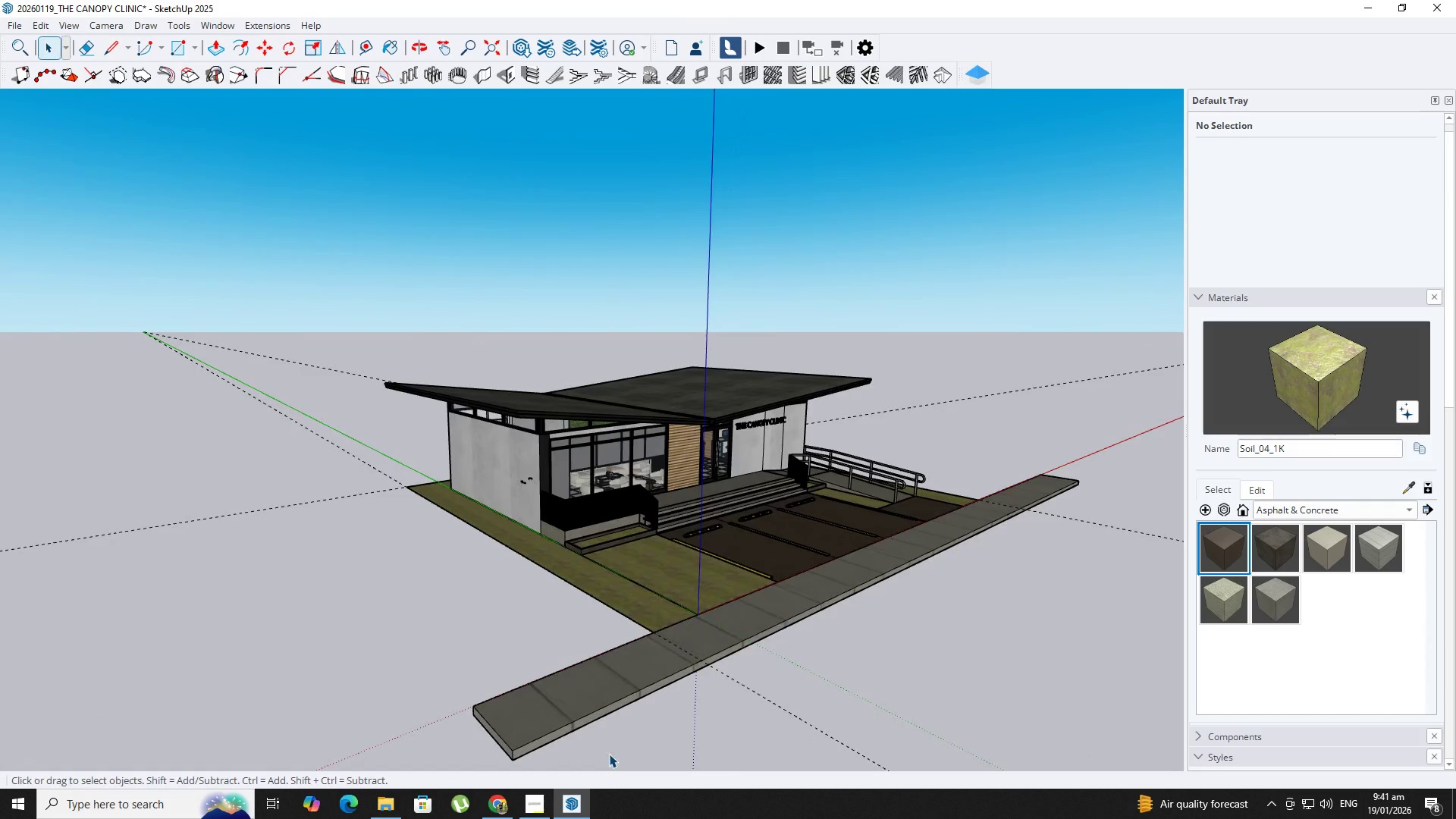 
scroll: coordinate [644, 664], scroll_direction: down, amount: 15.0
 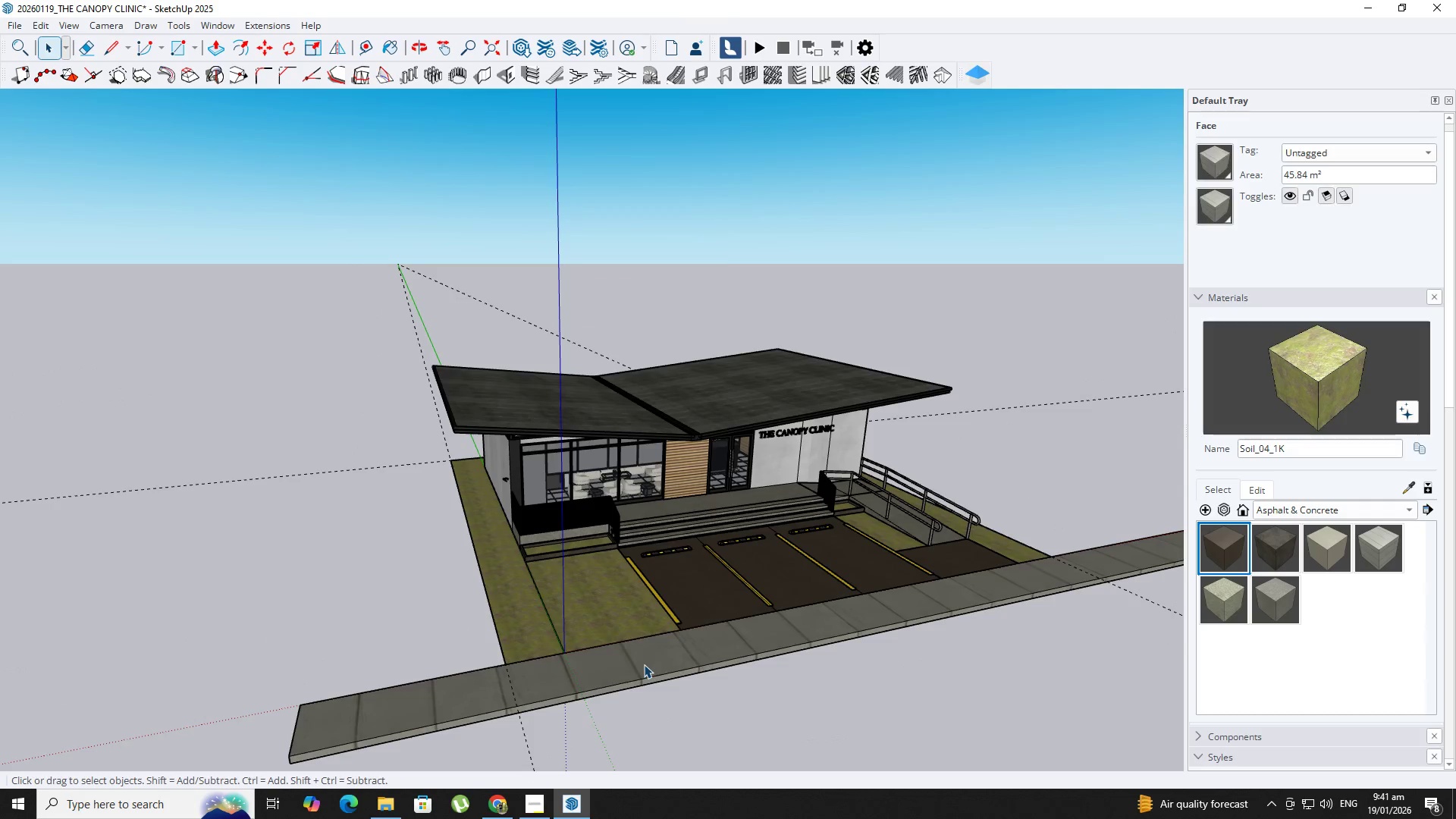 
type(RT)
 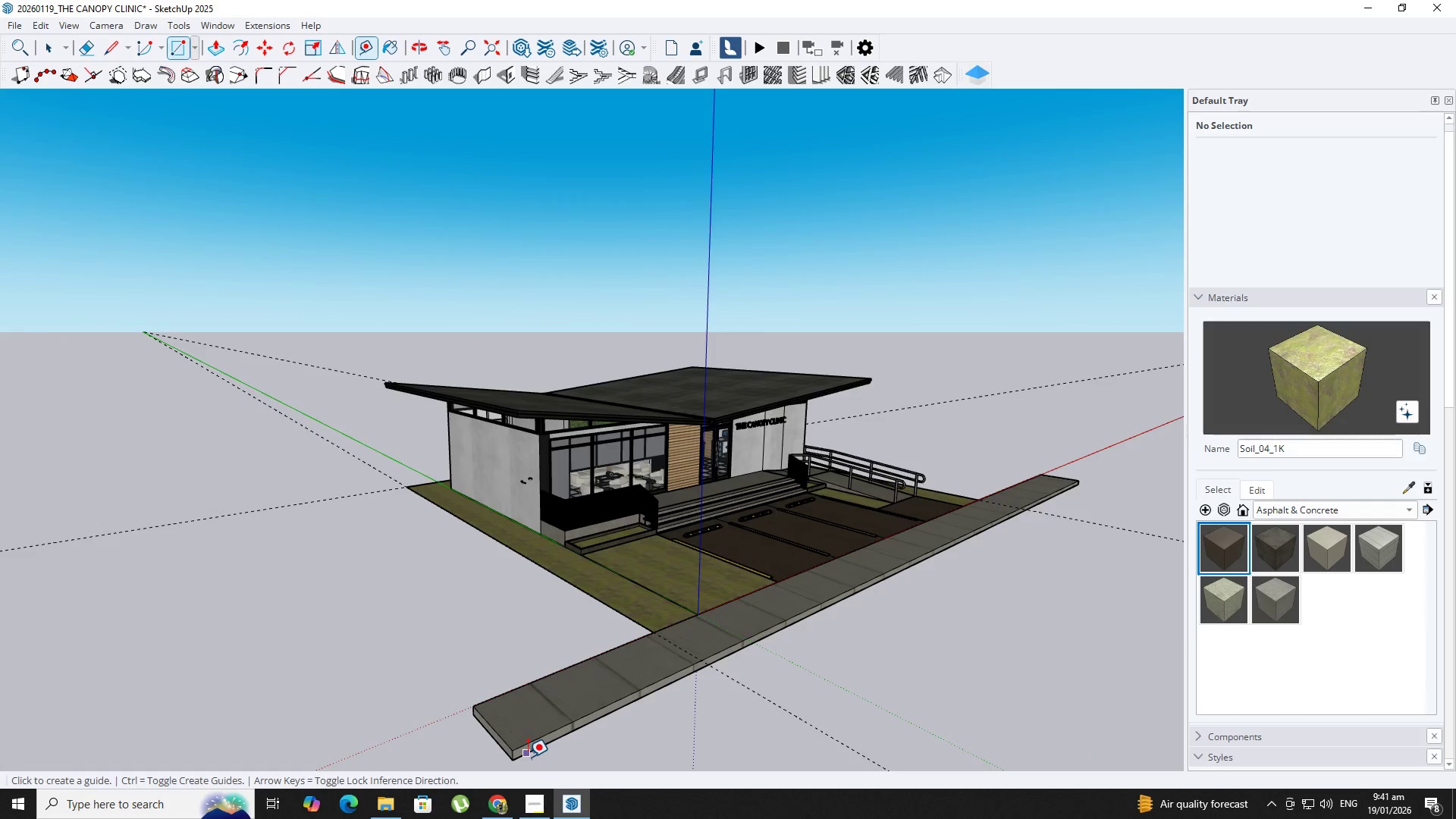 
left_click([528, 757])
 